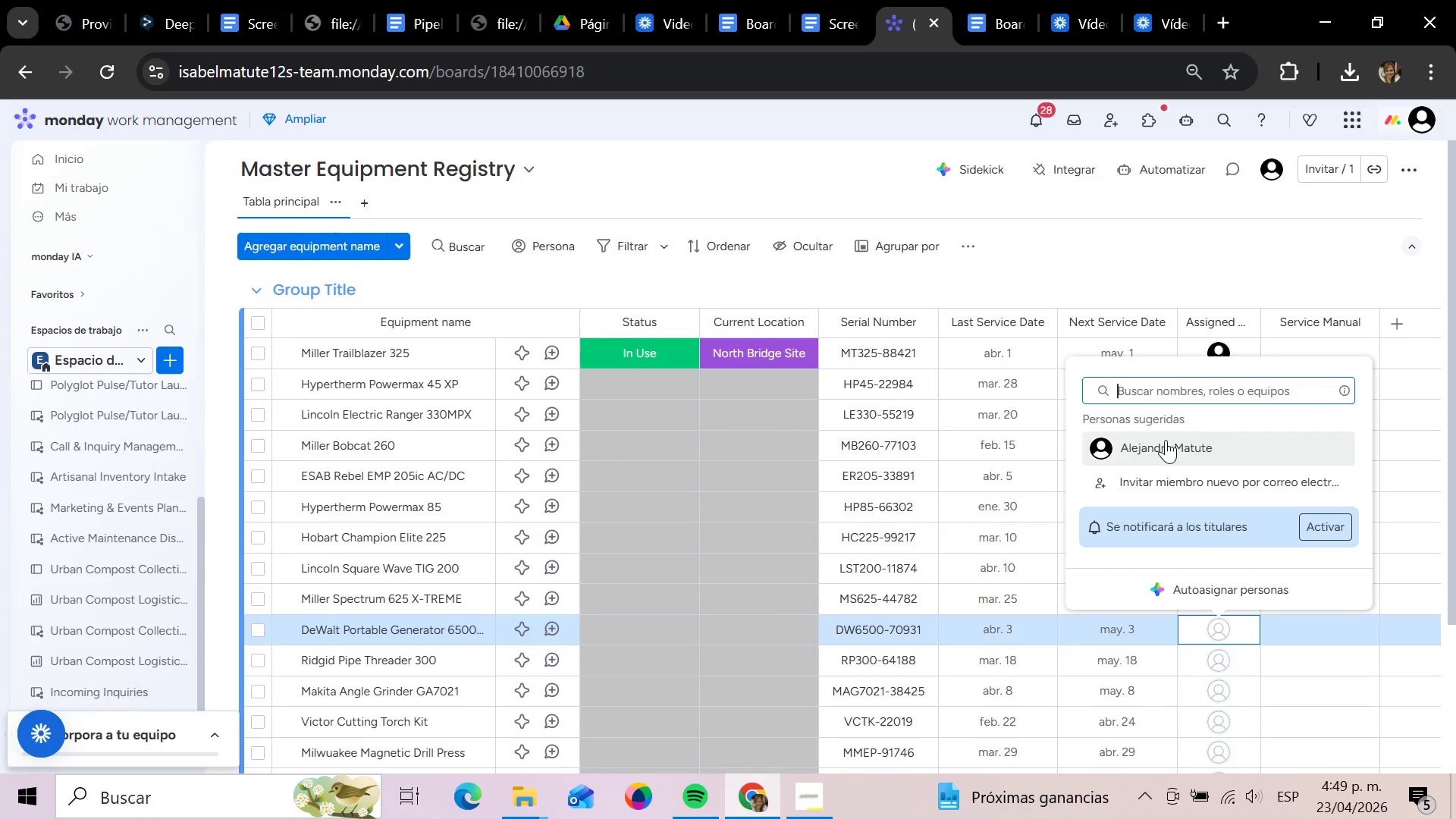 
left_click([1166, 440])
 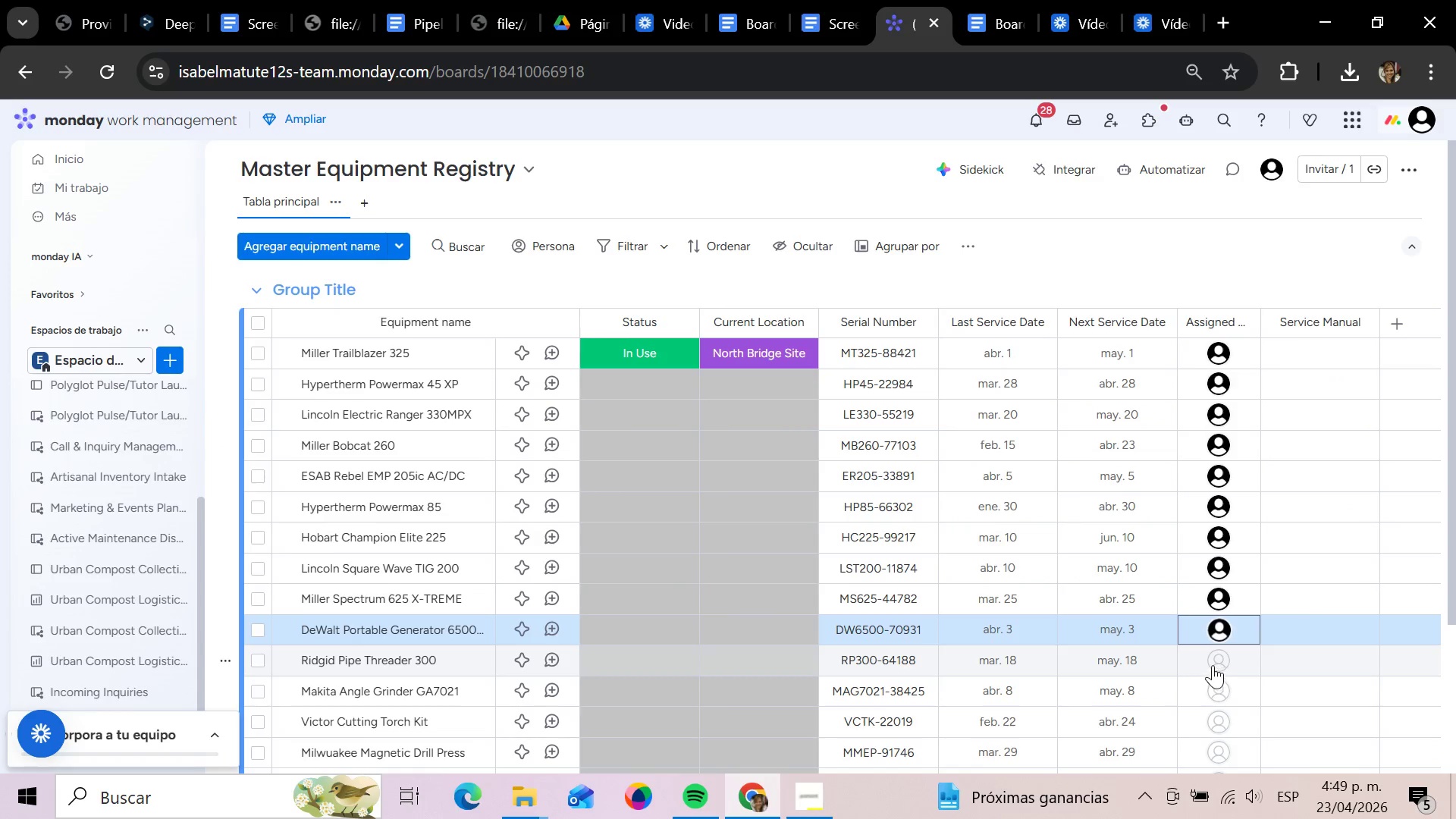 
left_click([1213, 665])
 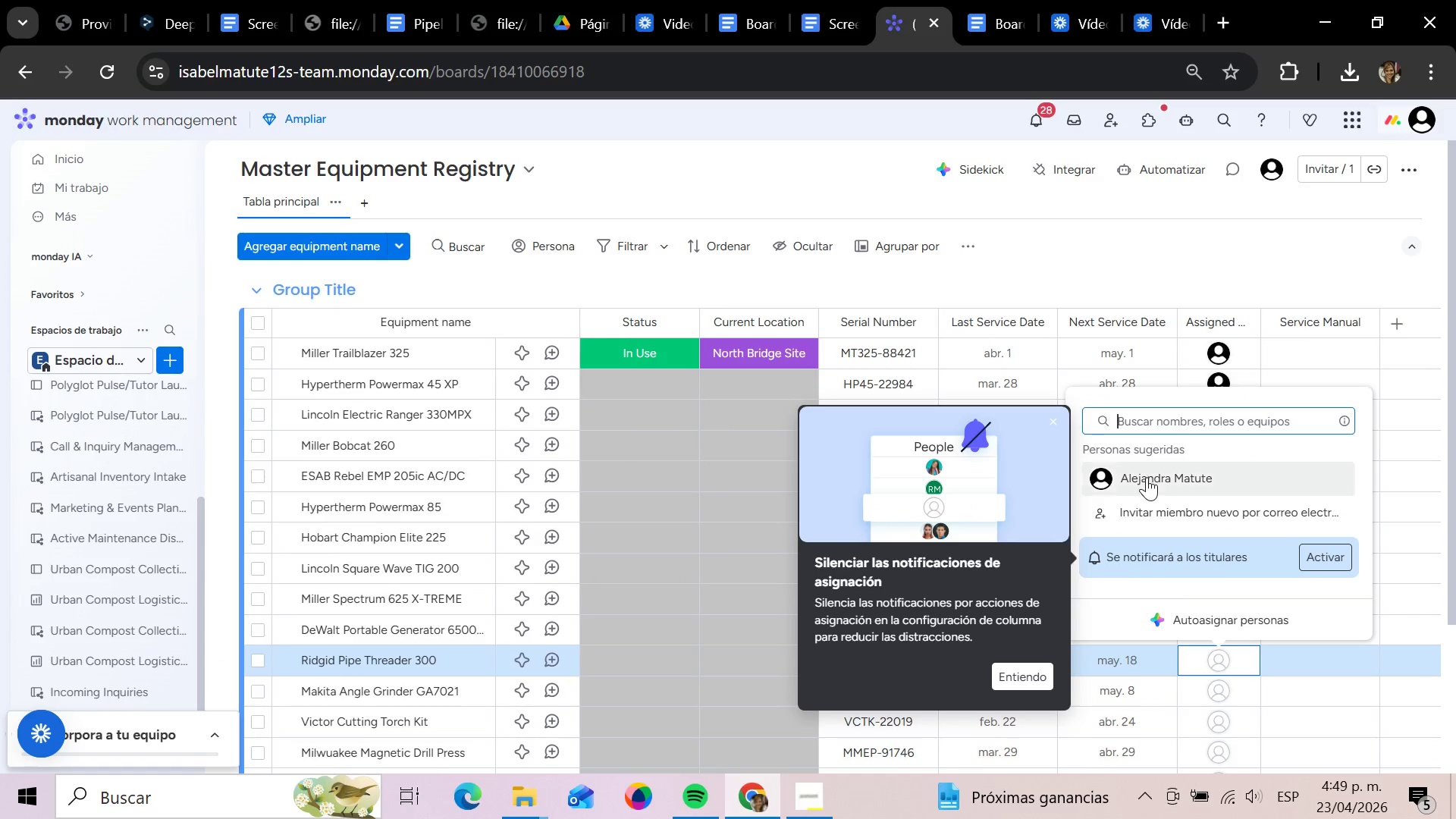 
left_click([1147, 477])
 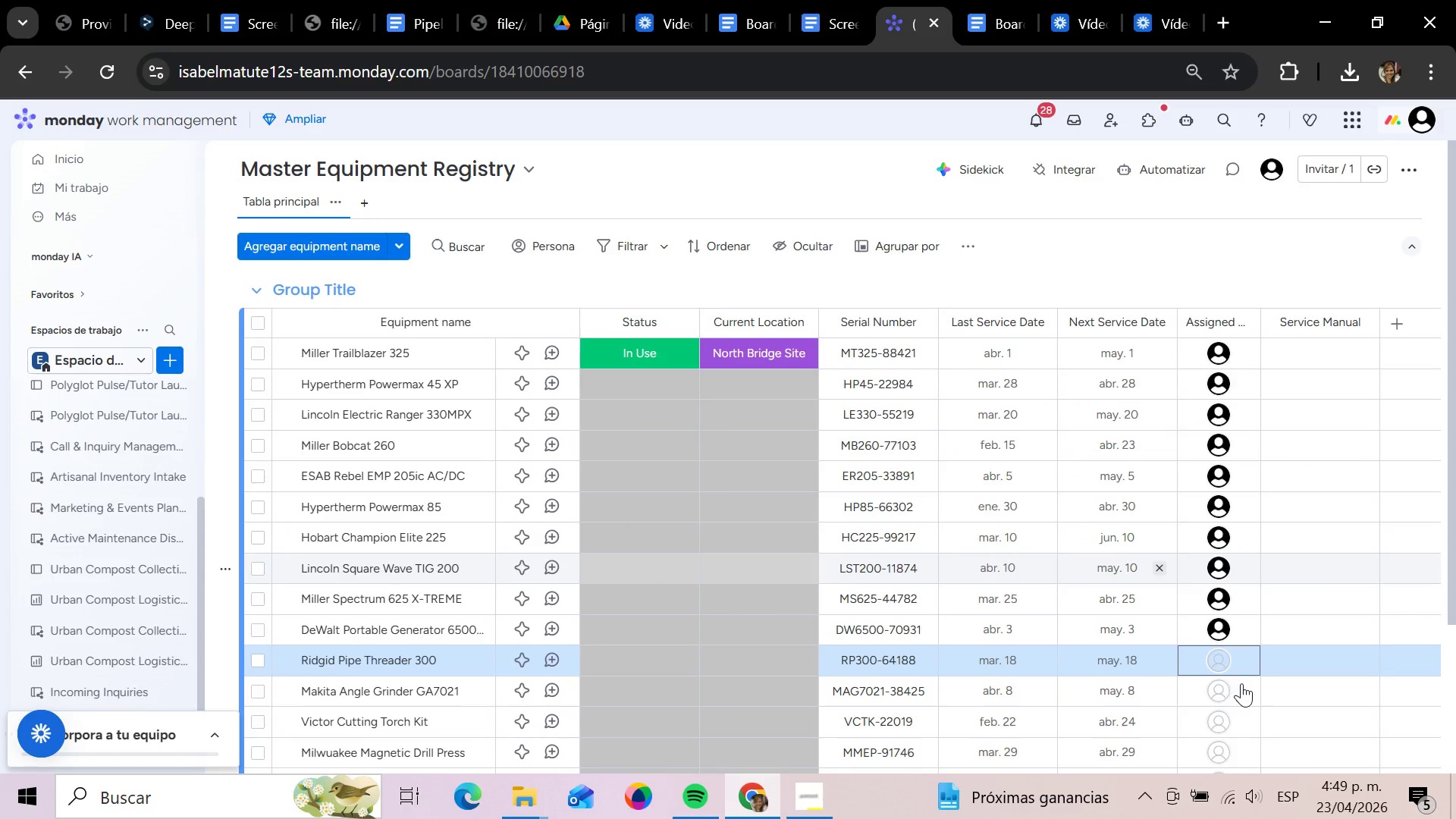 
scroll: coordinate [1242, 683], scroll_direction: down, amount: 2.0
 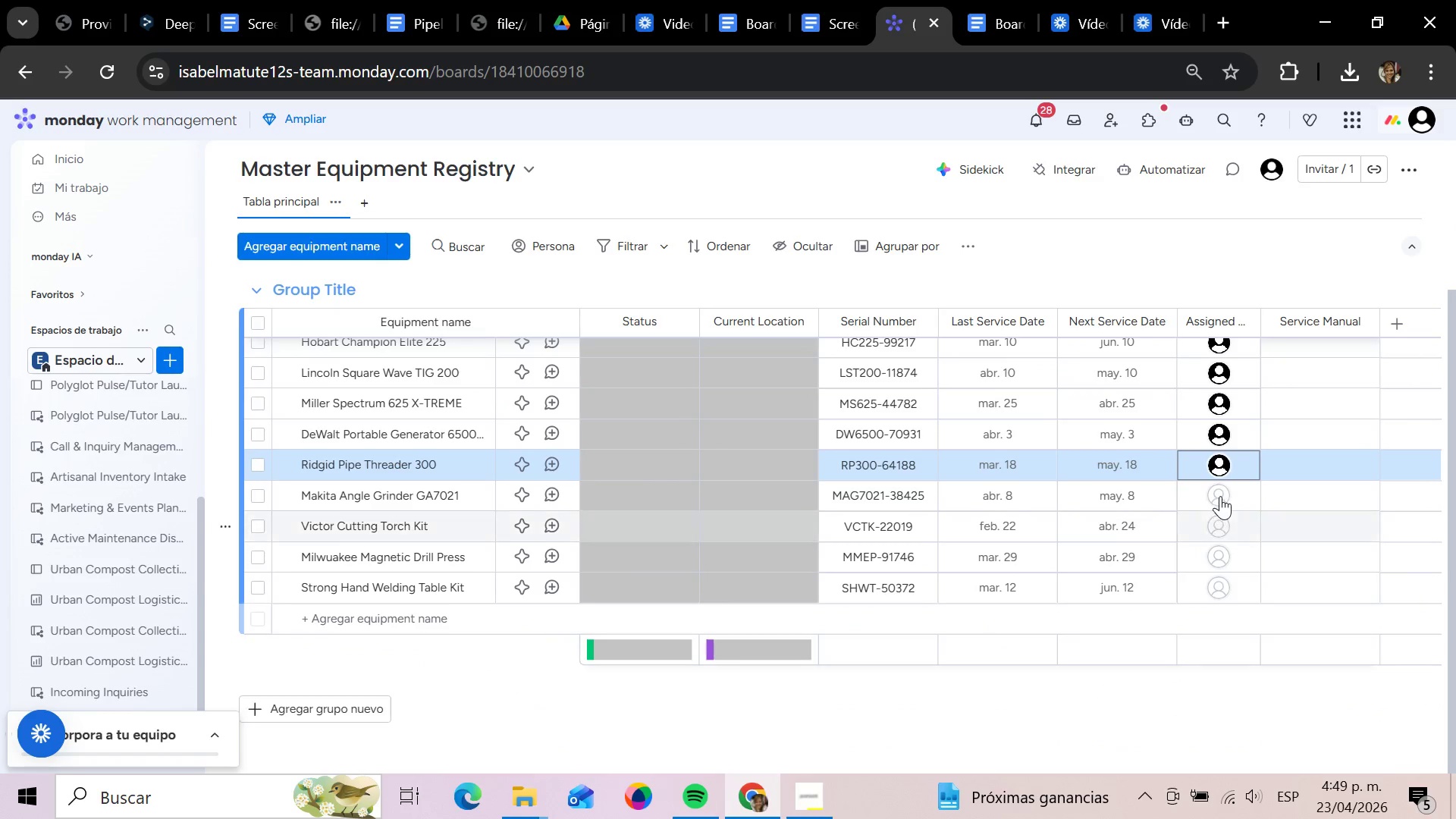 
left_click([1220, 496])
 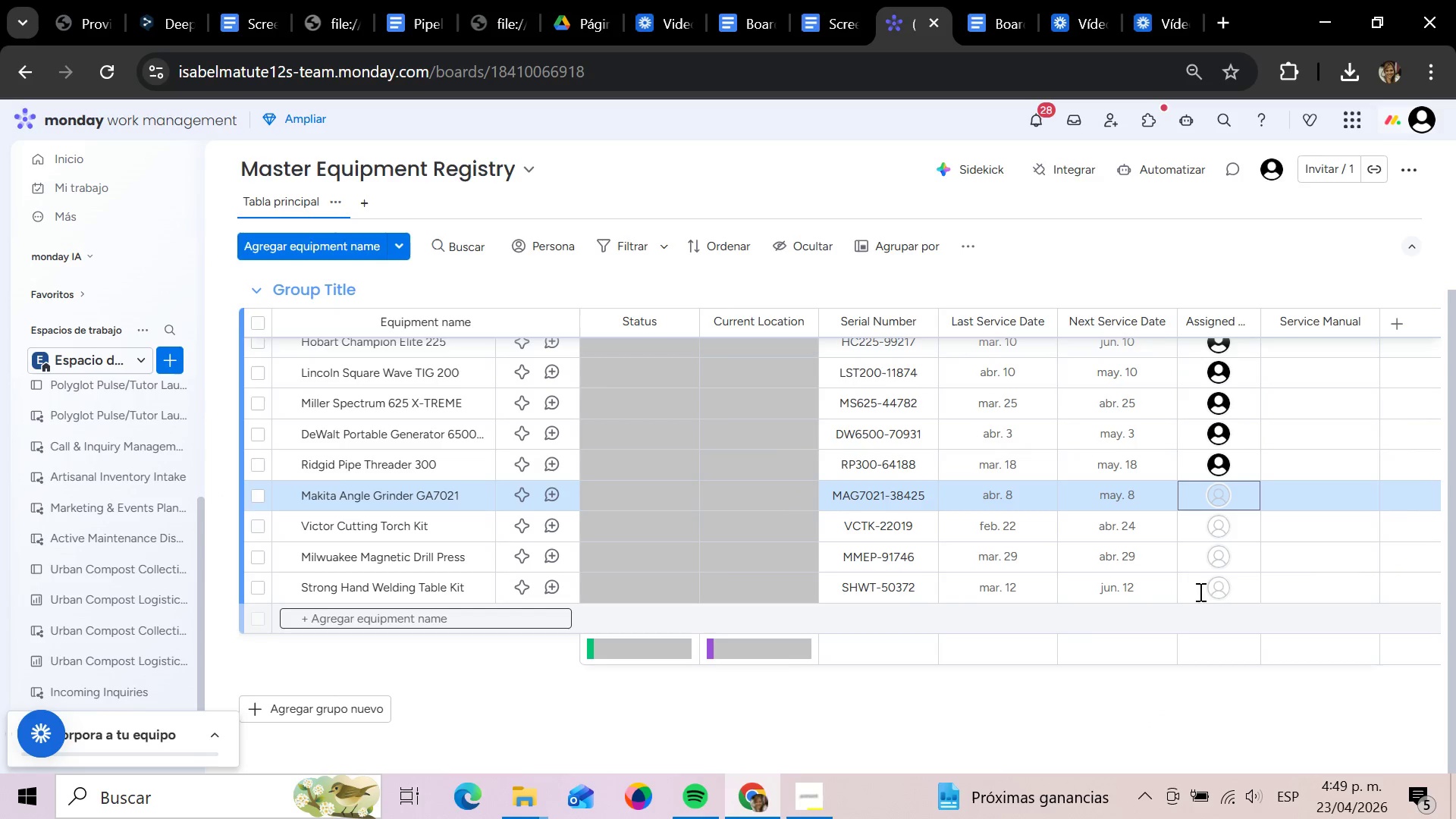 
left_click([1223, 533])
 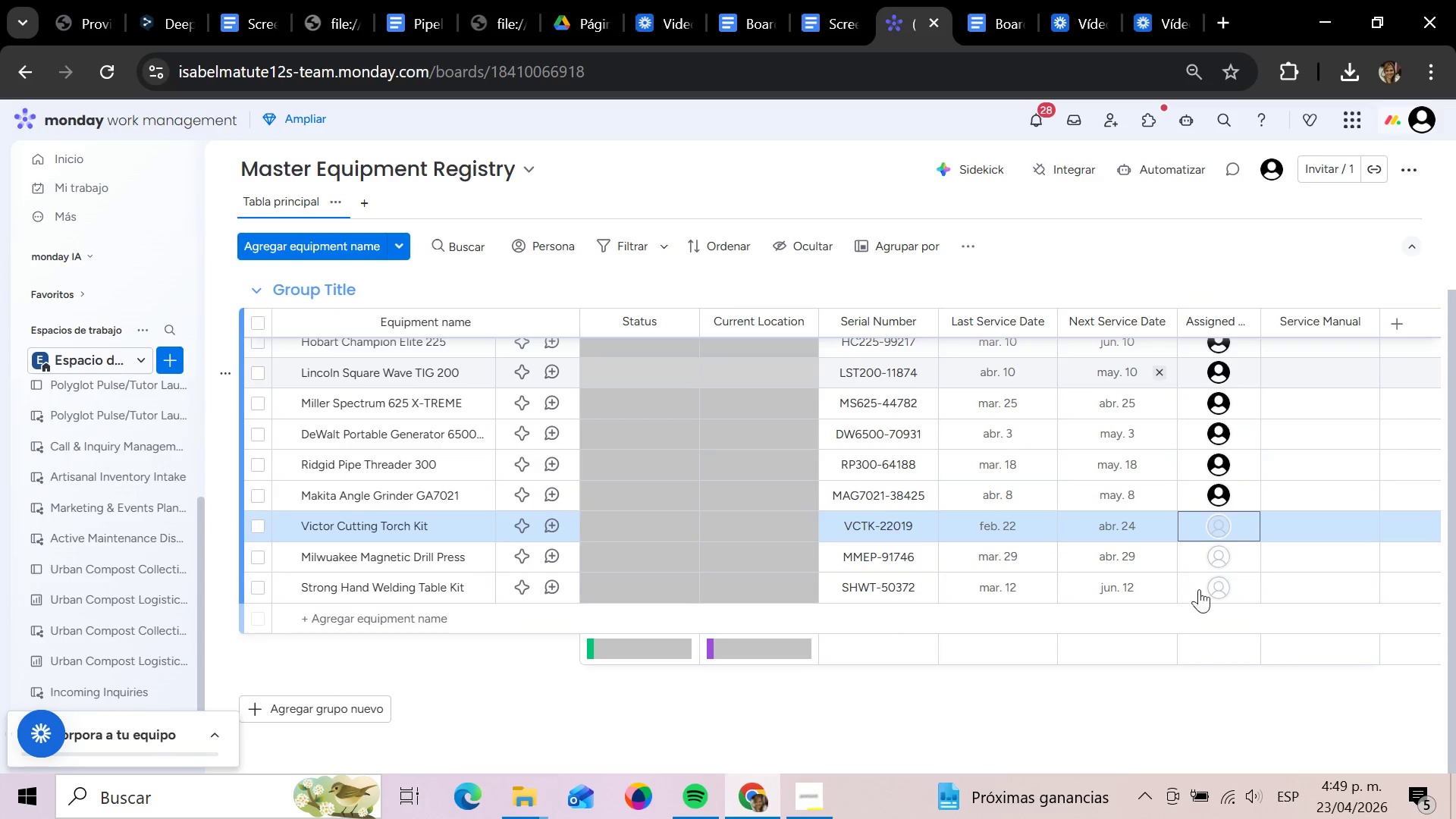 
left_click([1209, 563])
 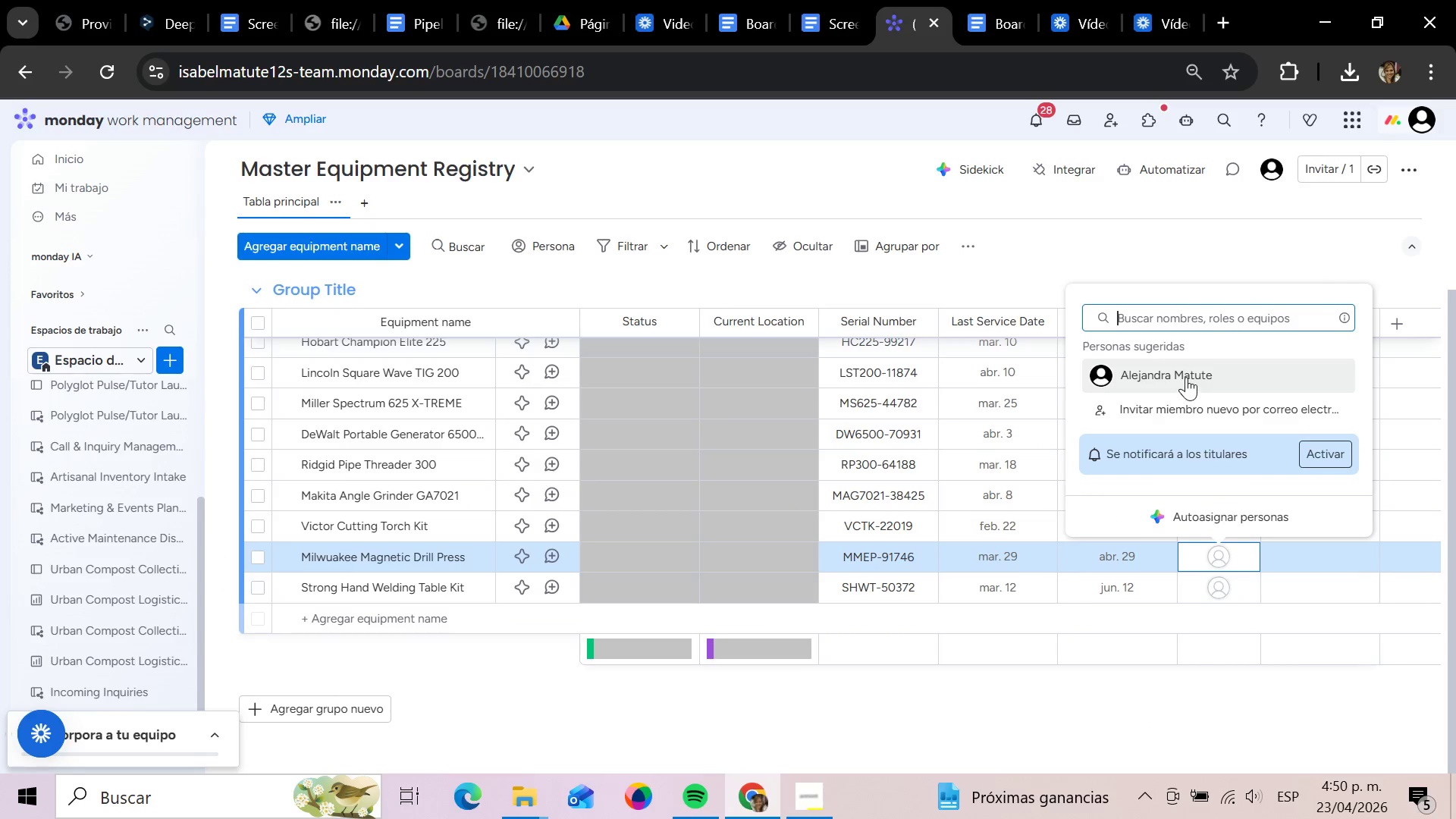 
left_click([1186, 377])
 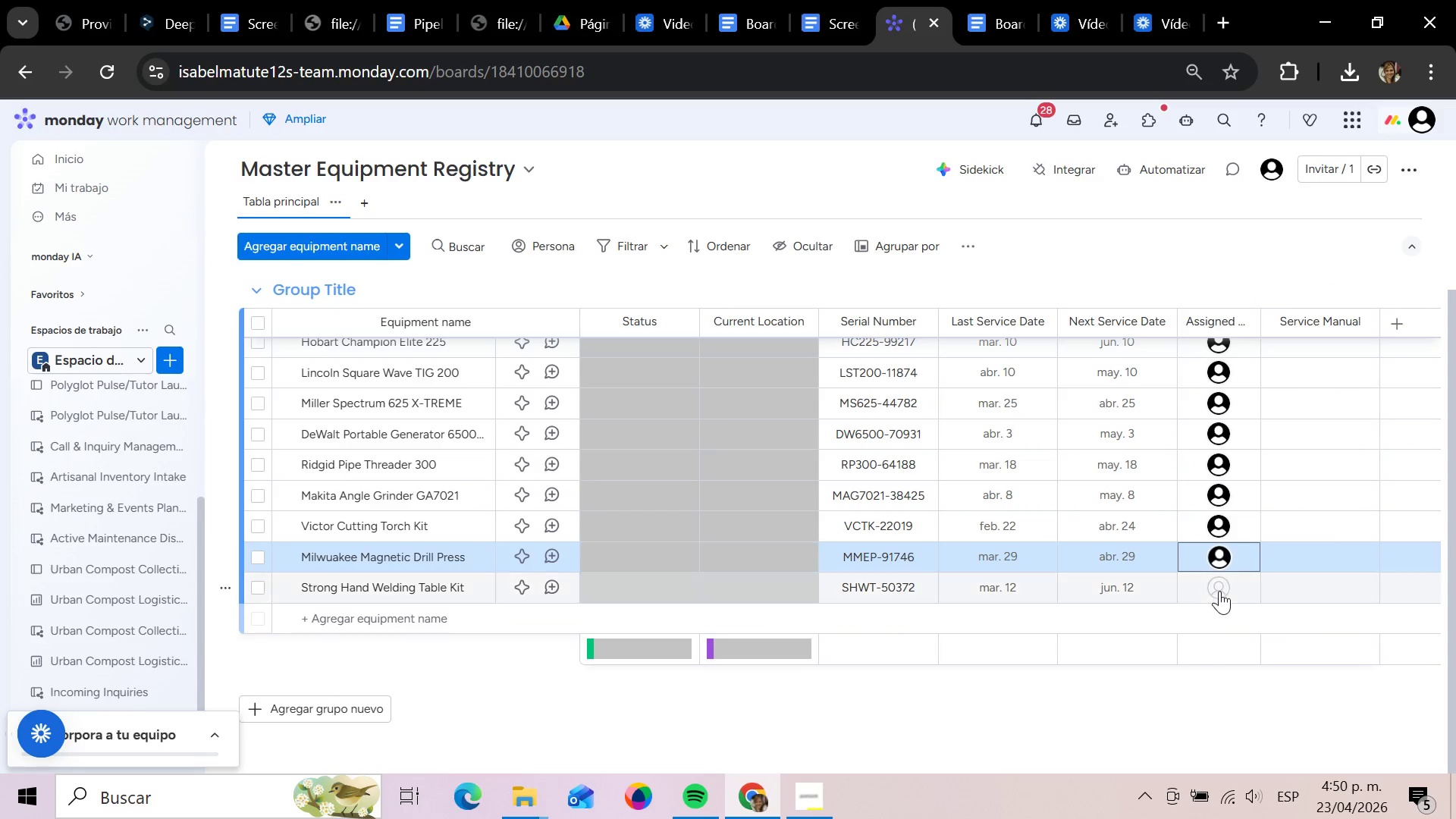 
left_click([1219, 591])
 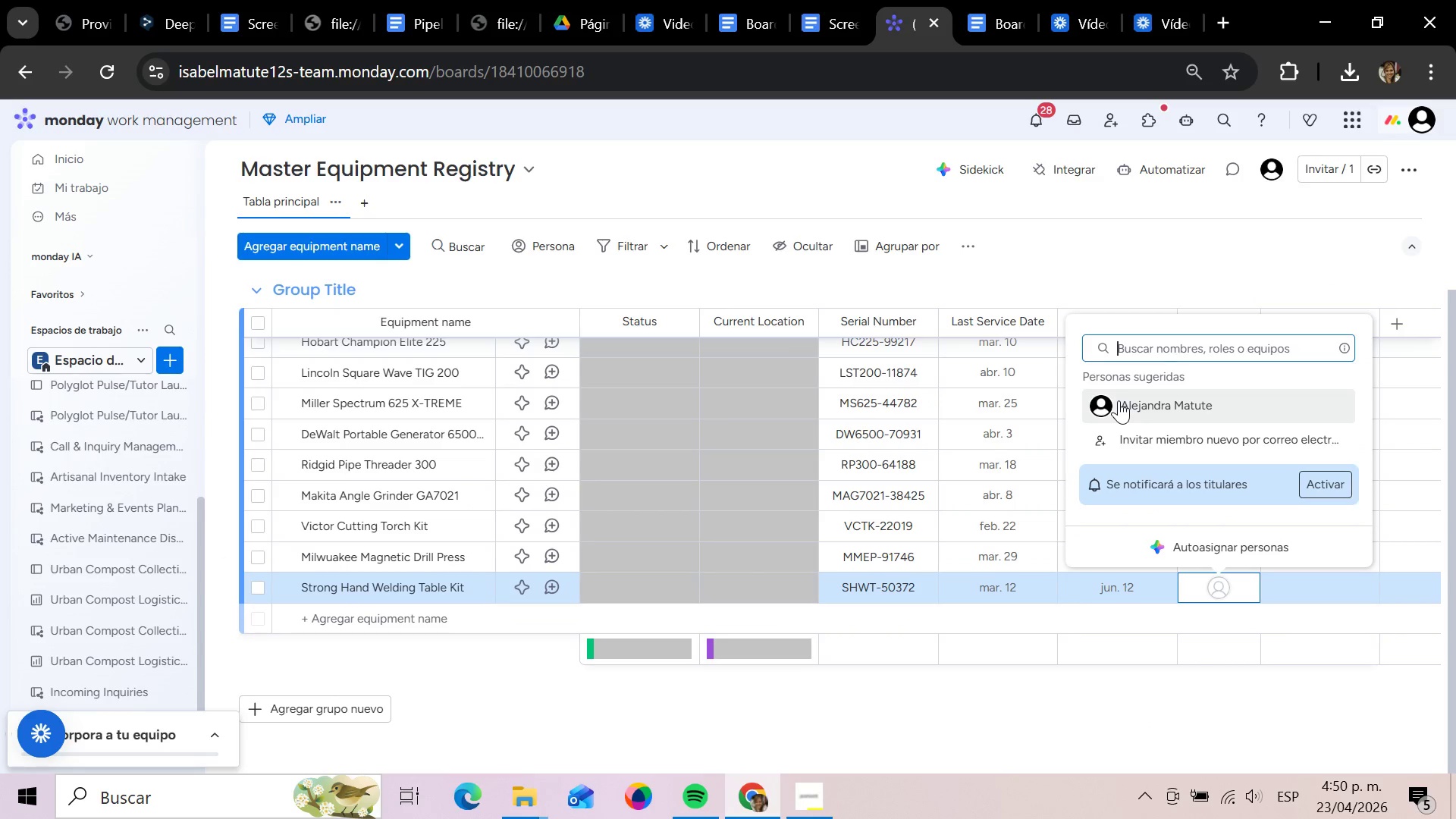 
left_click([1119, 400])
 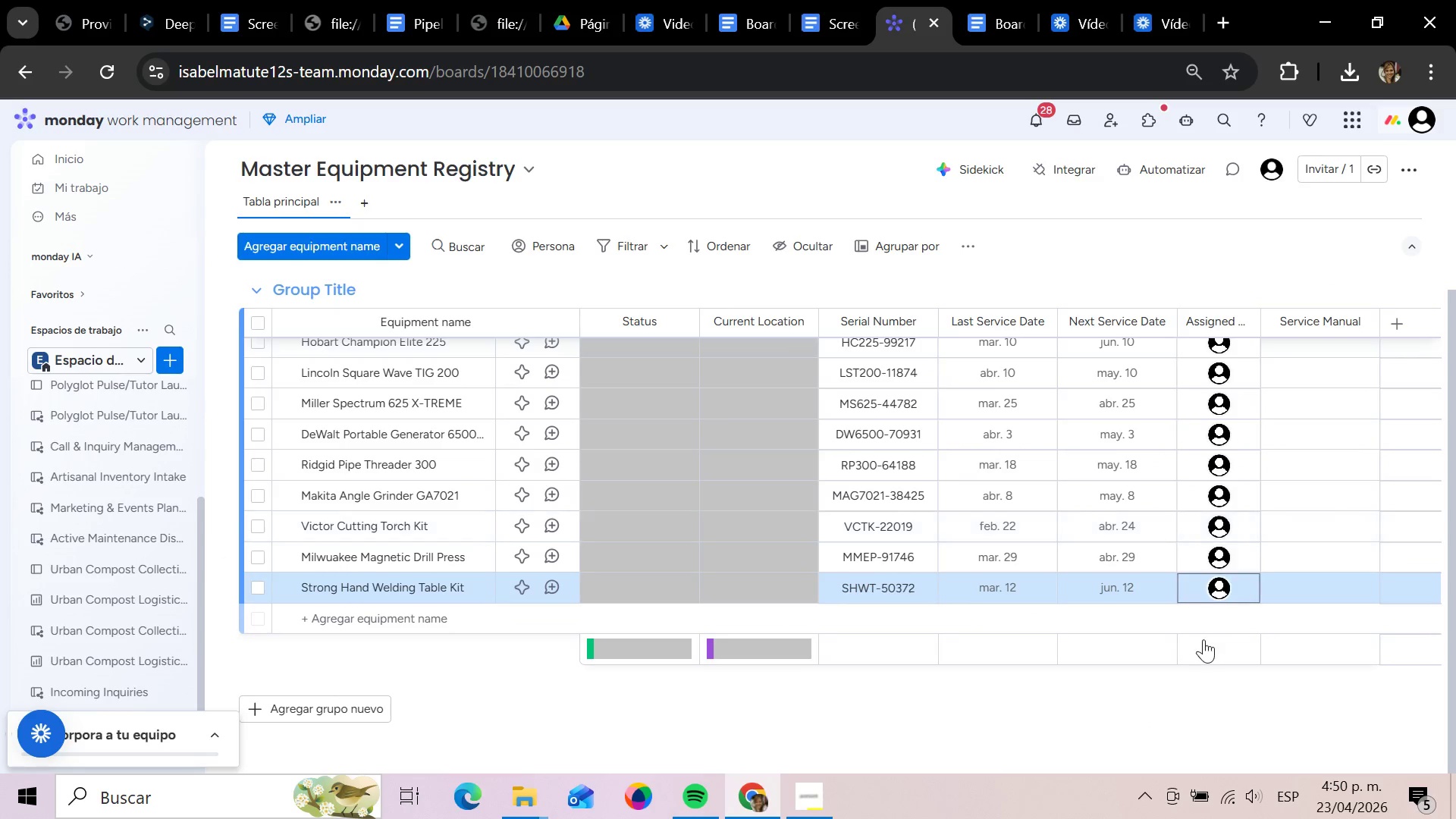 
scroll: coordinate [1203, 639], scroll_direction: up, amount: 2.0
 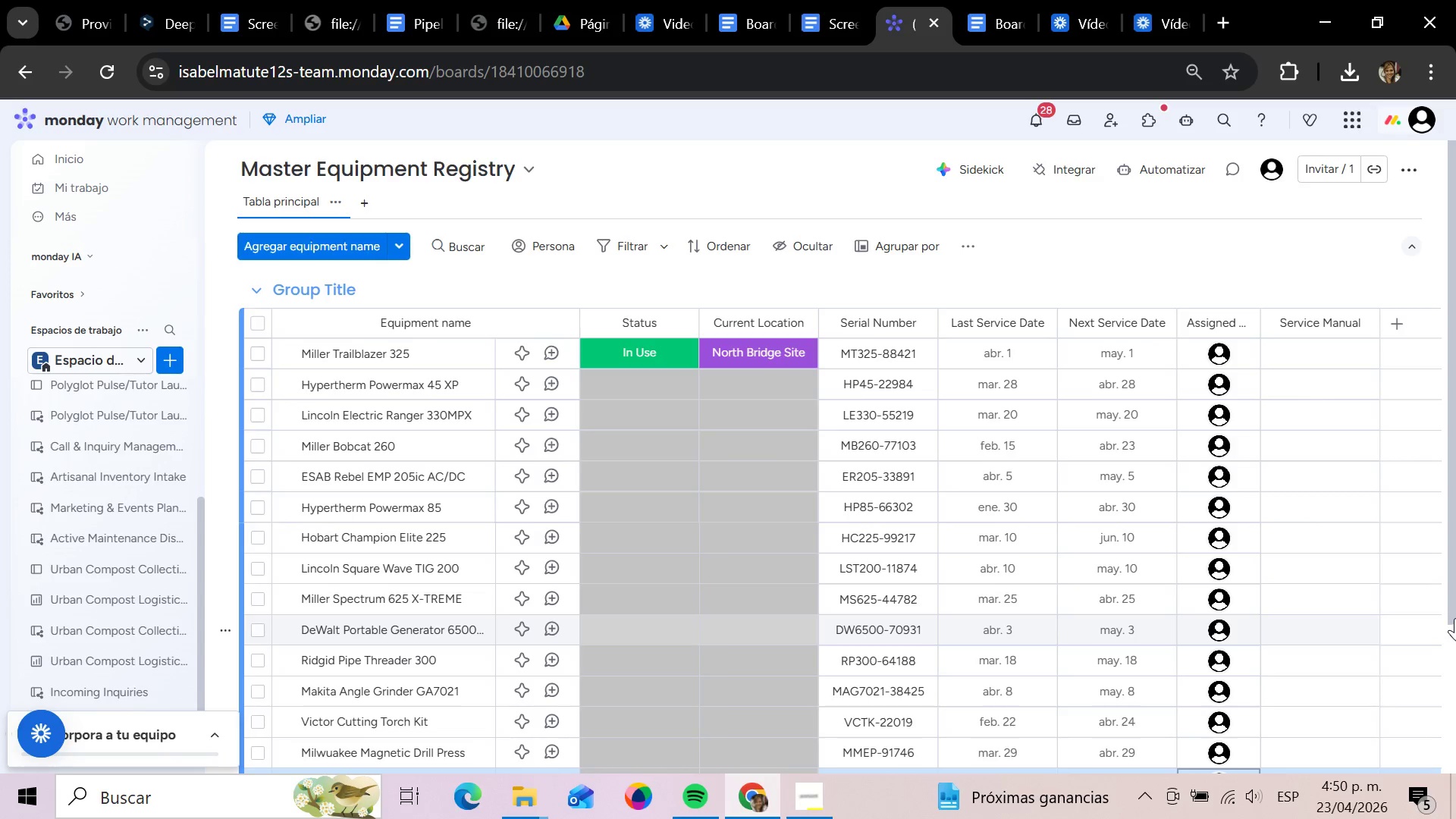 
scroll: coordinate [1173, 610], scroll_direction: down, amount: 6.0
 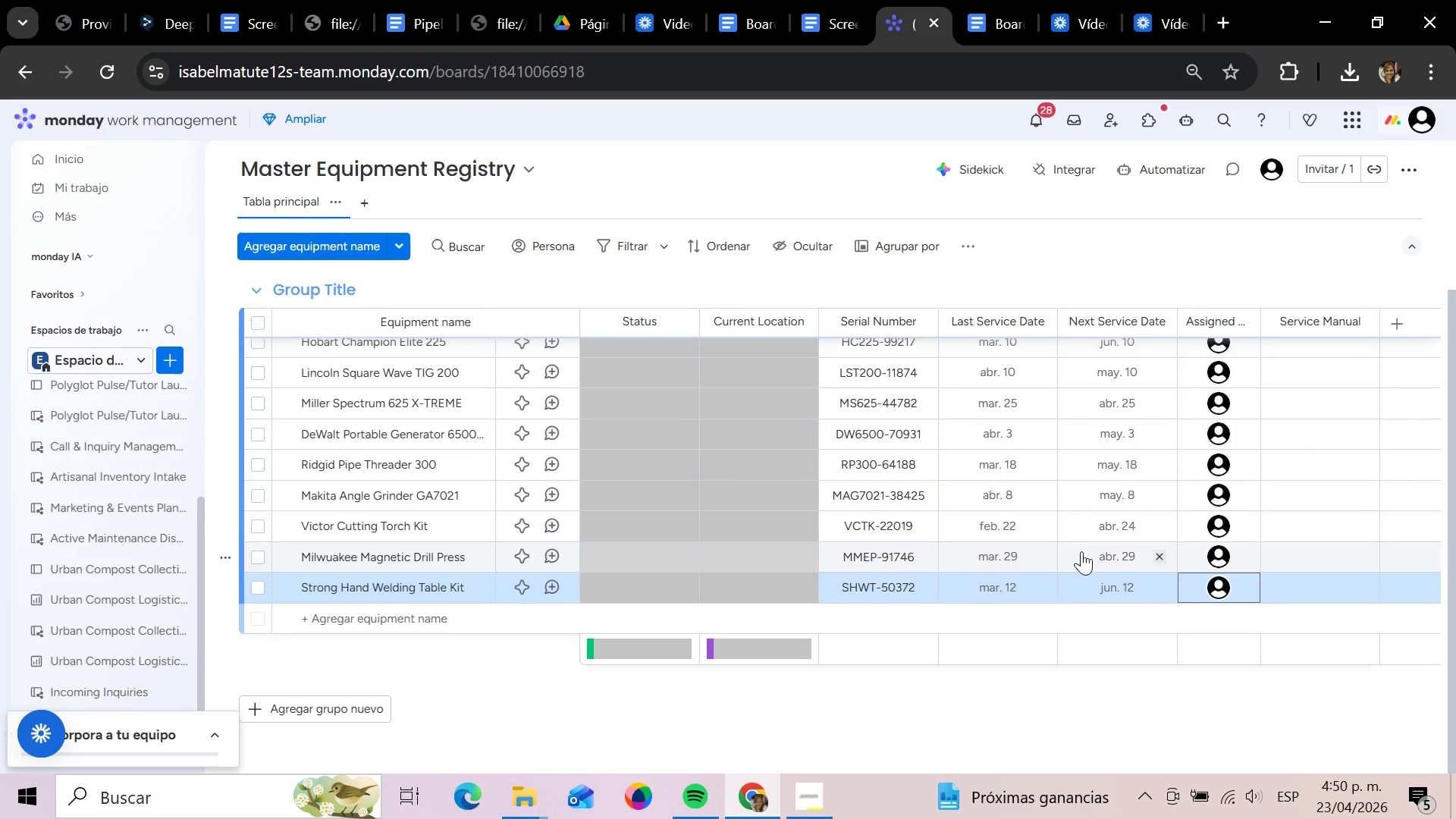 
wait(9.91)
 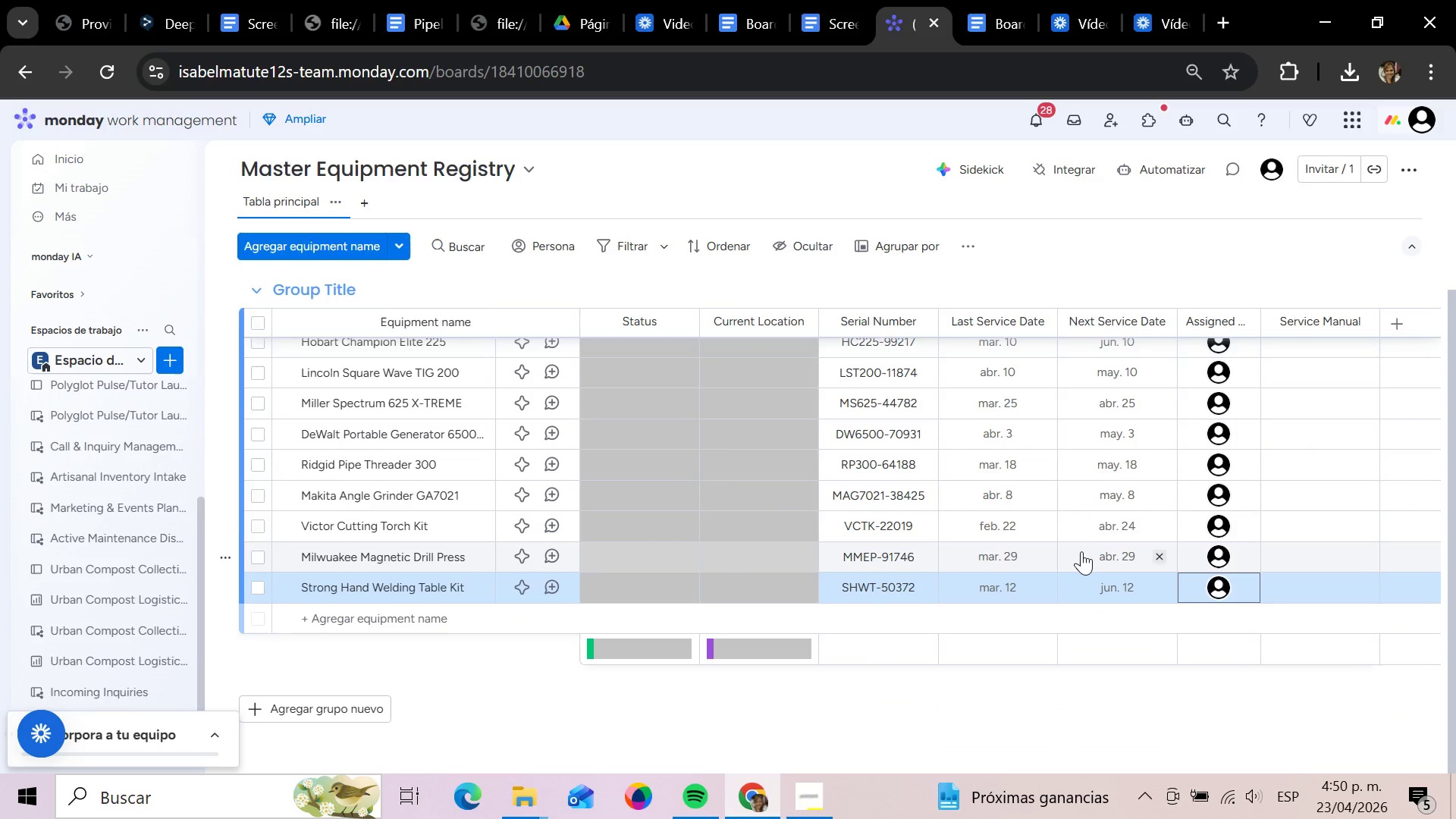 
scroll: coordinate [726, 553], scroll_direction: up, amount: 3.0
 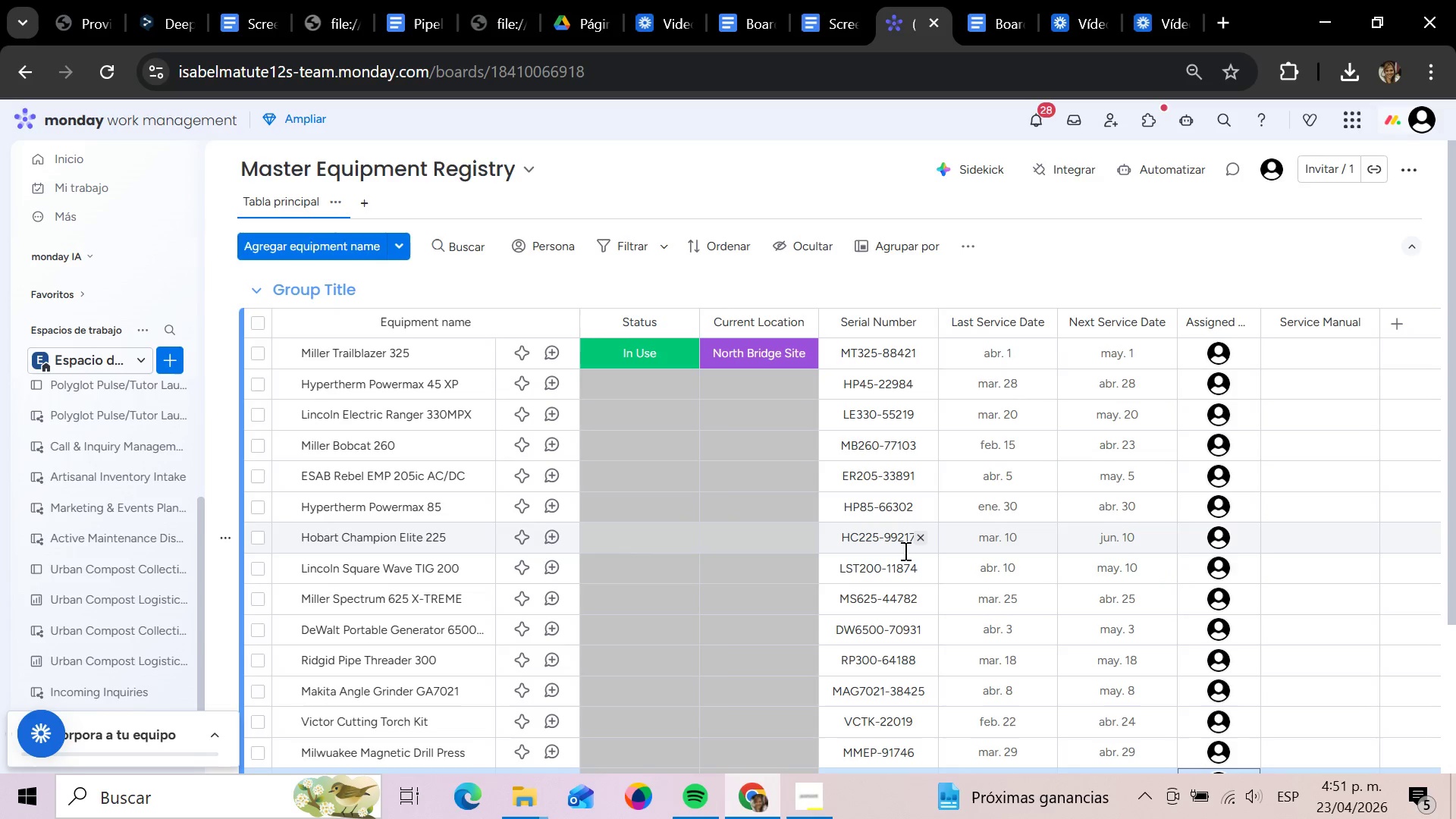 
wait(46.54)
 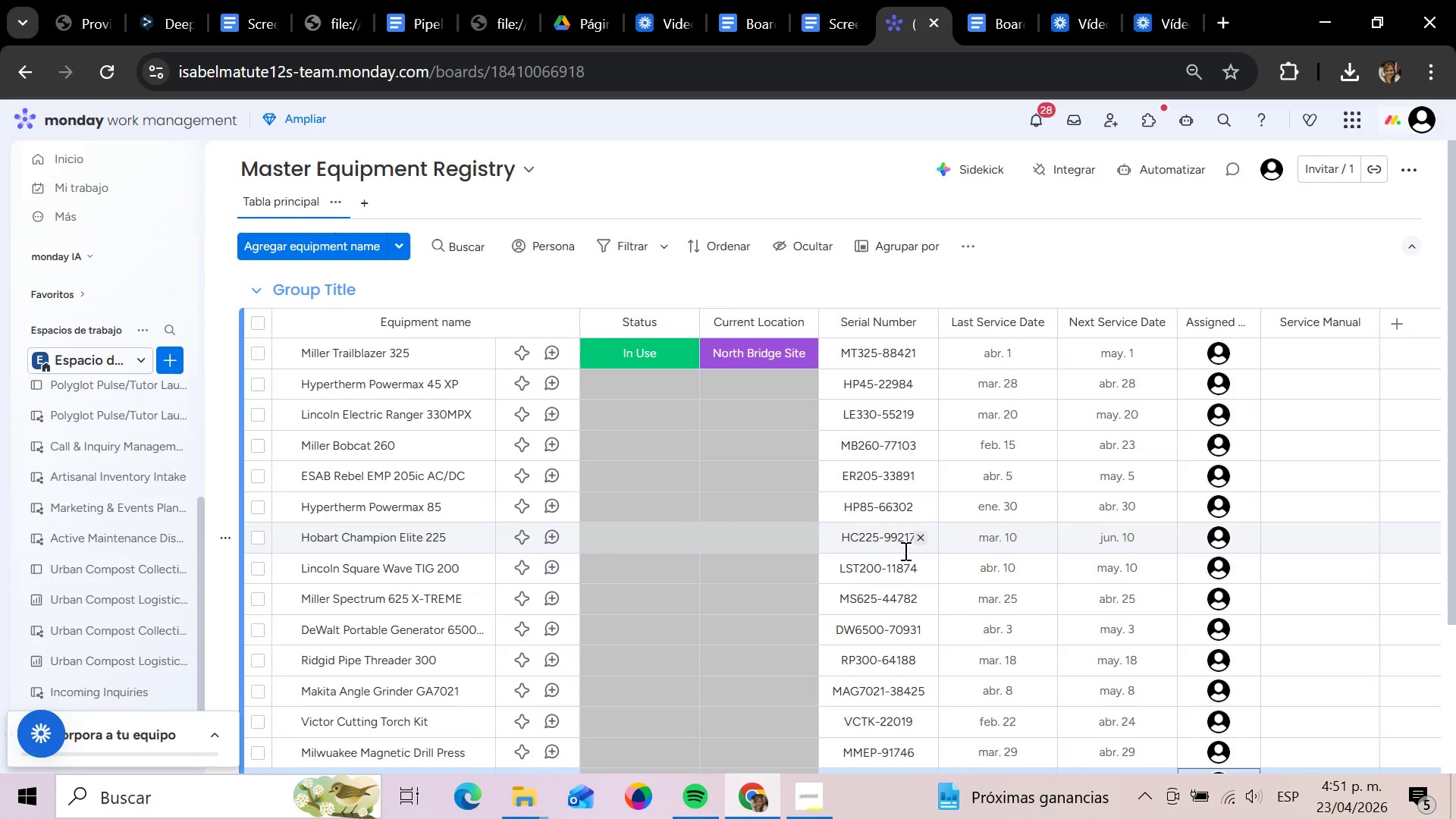 
mouse_move([1126, 394])
 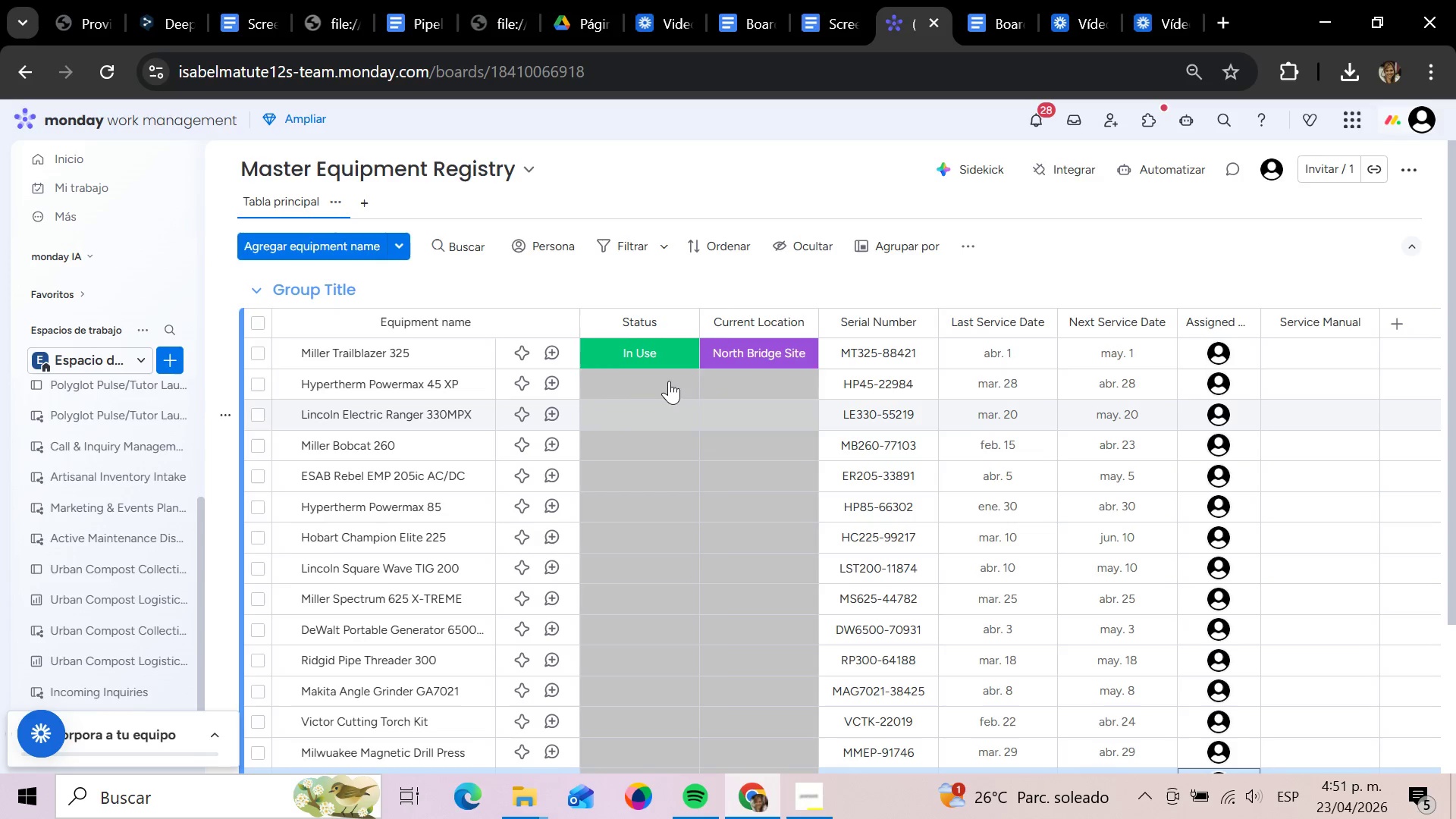 
mouse_move([654, 377])
 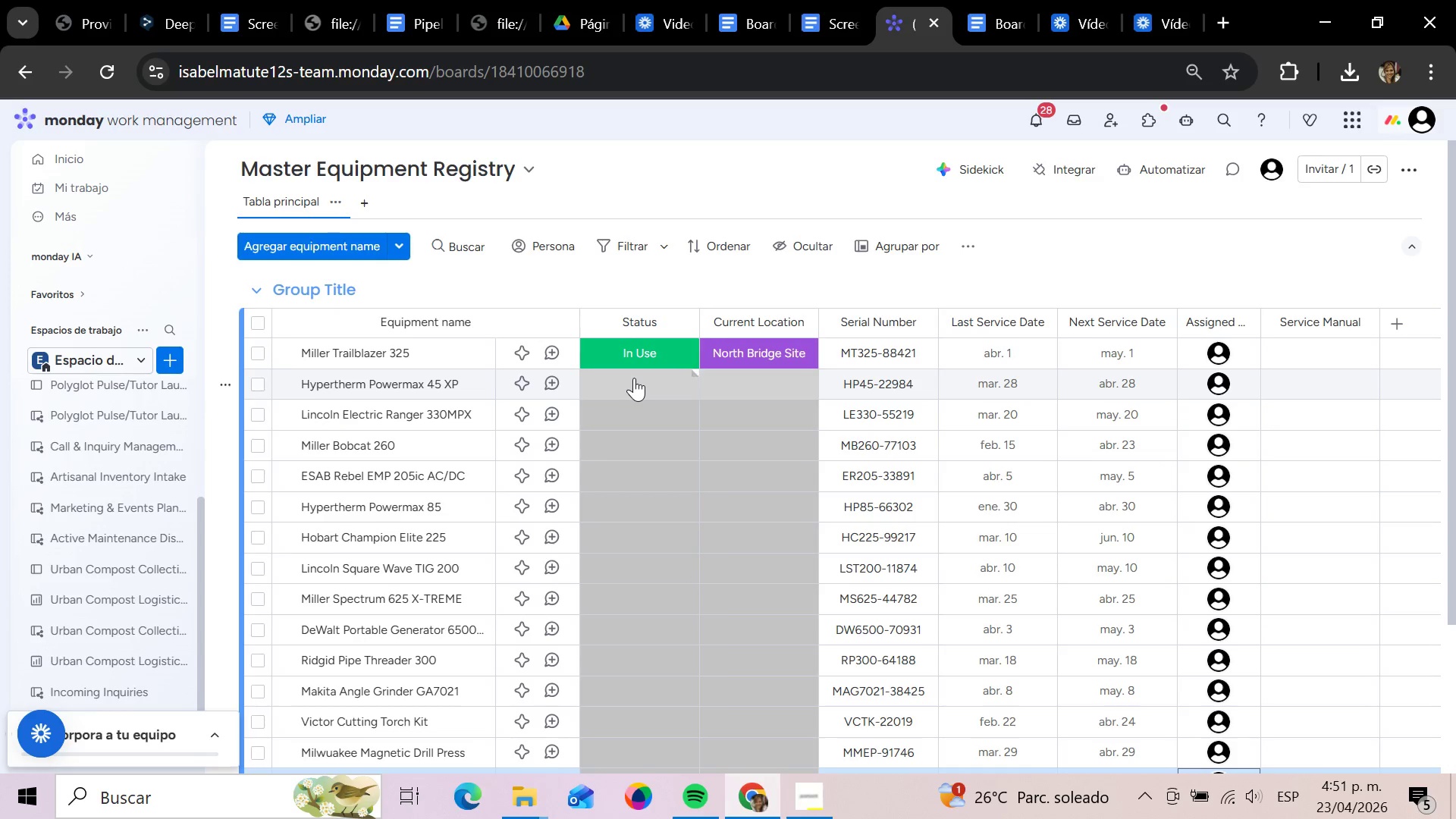 
left_click([634, 378])
 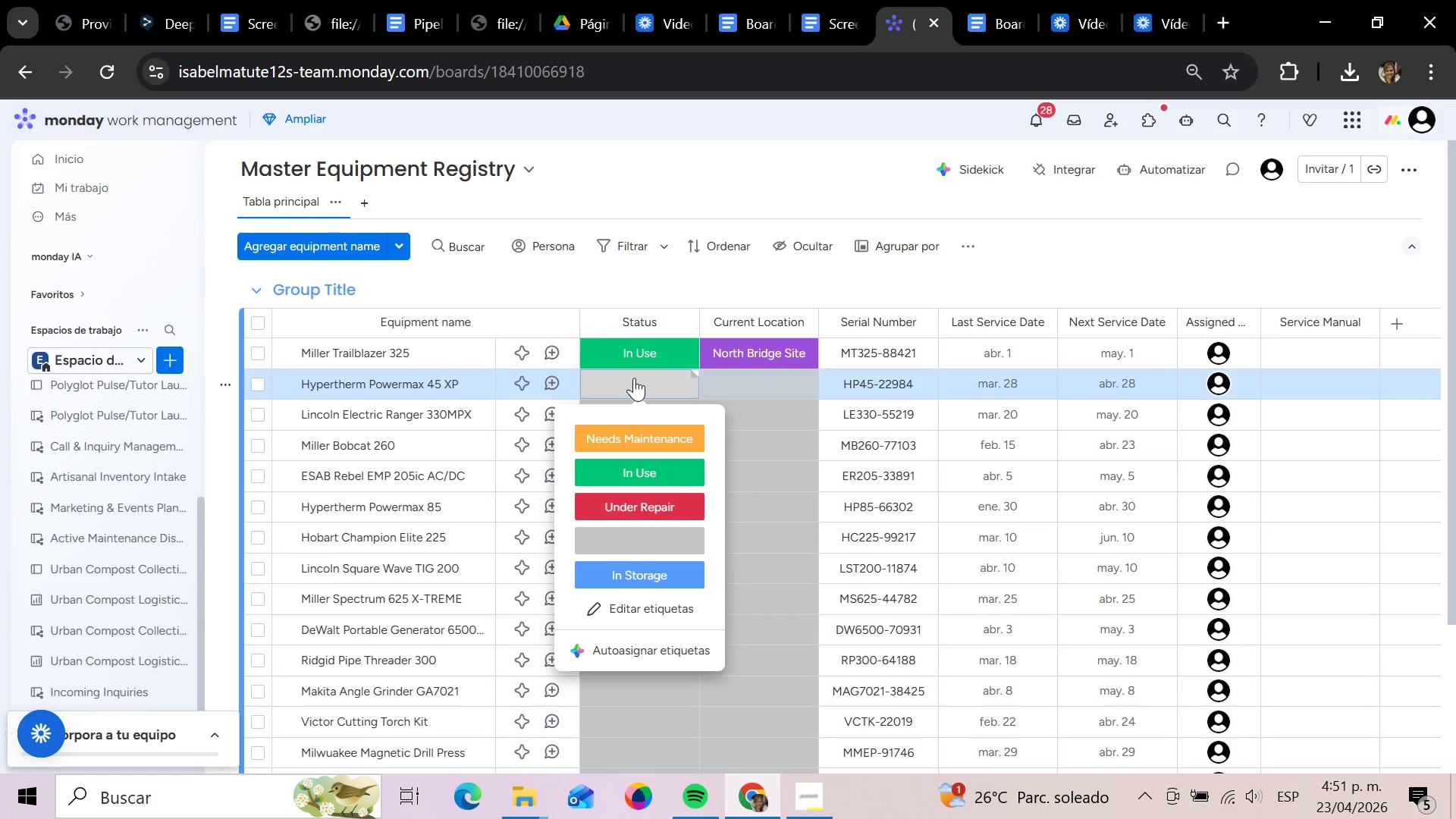 
left_click([636, 470])
 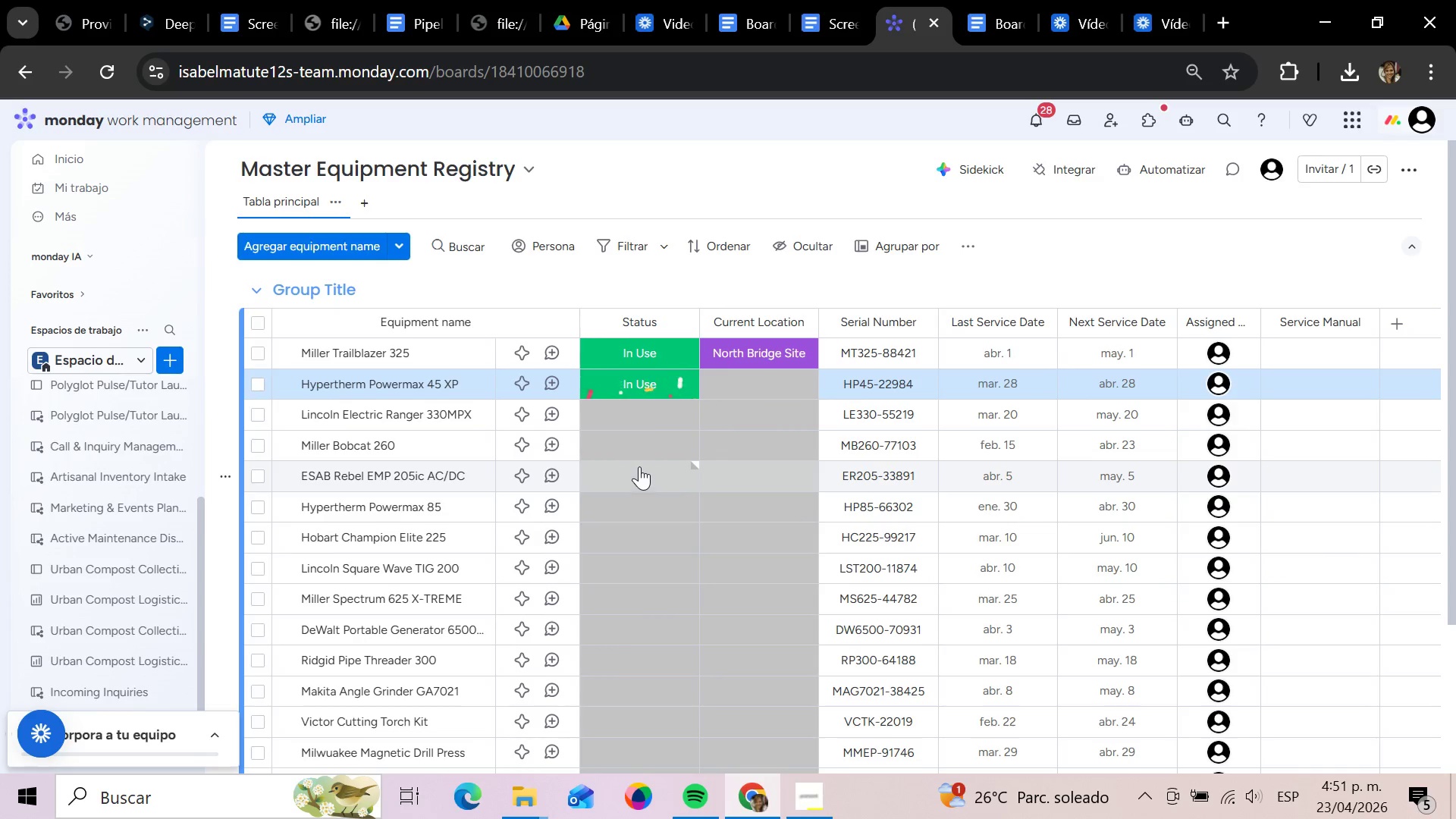 
mouse_move([774, 388])
 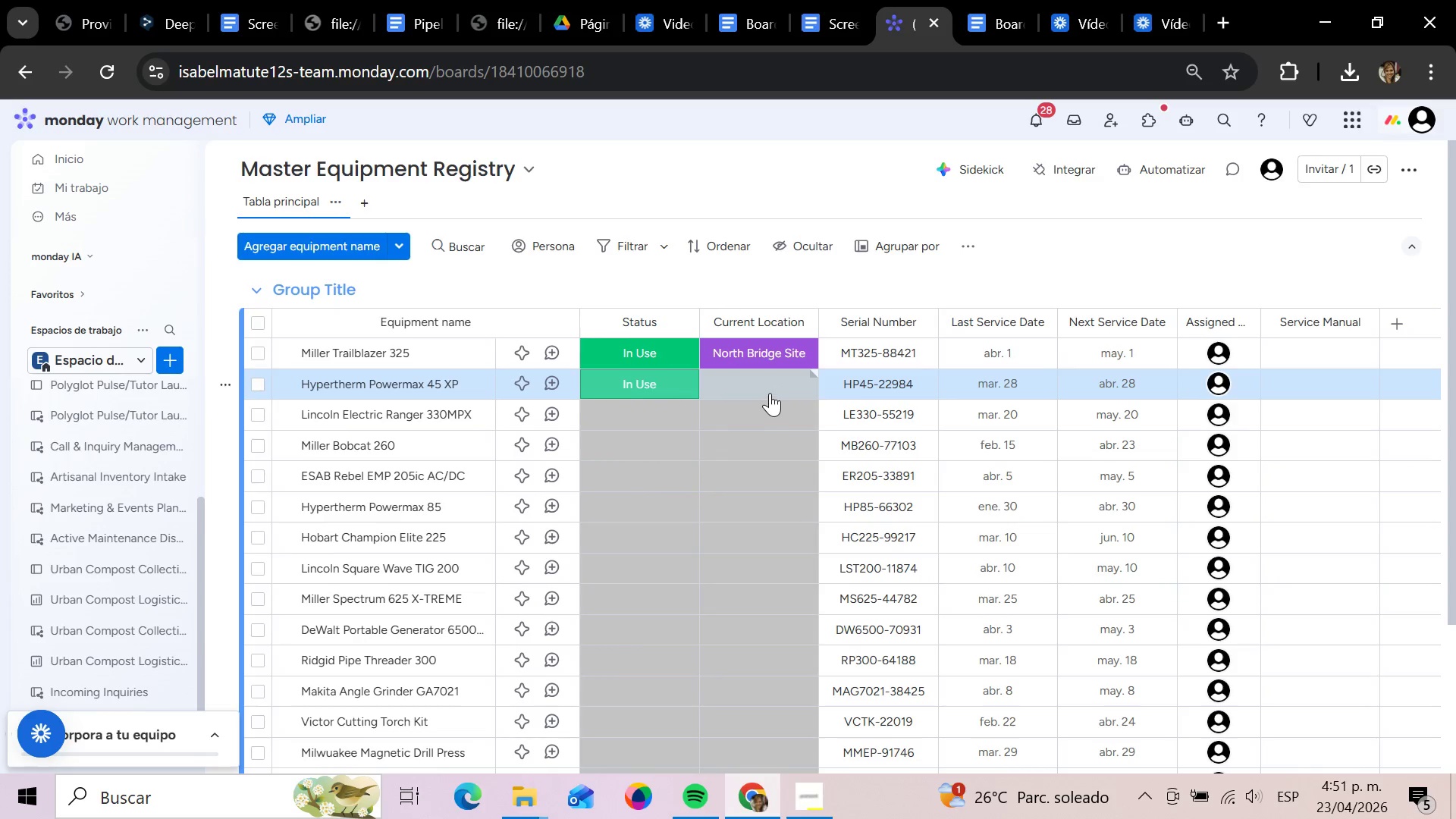 
left_click([770, 393])
 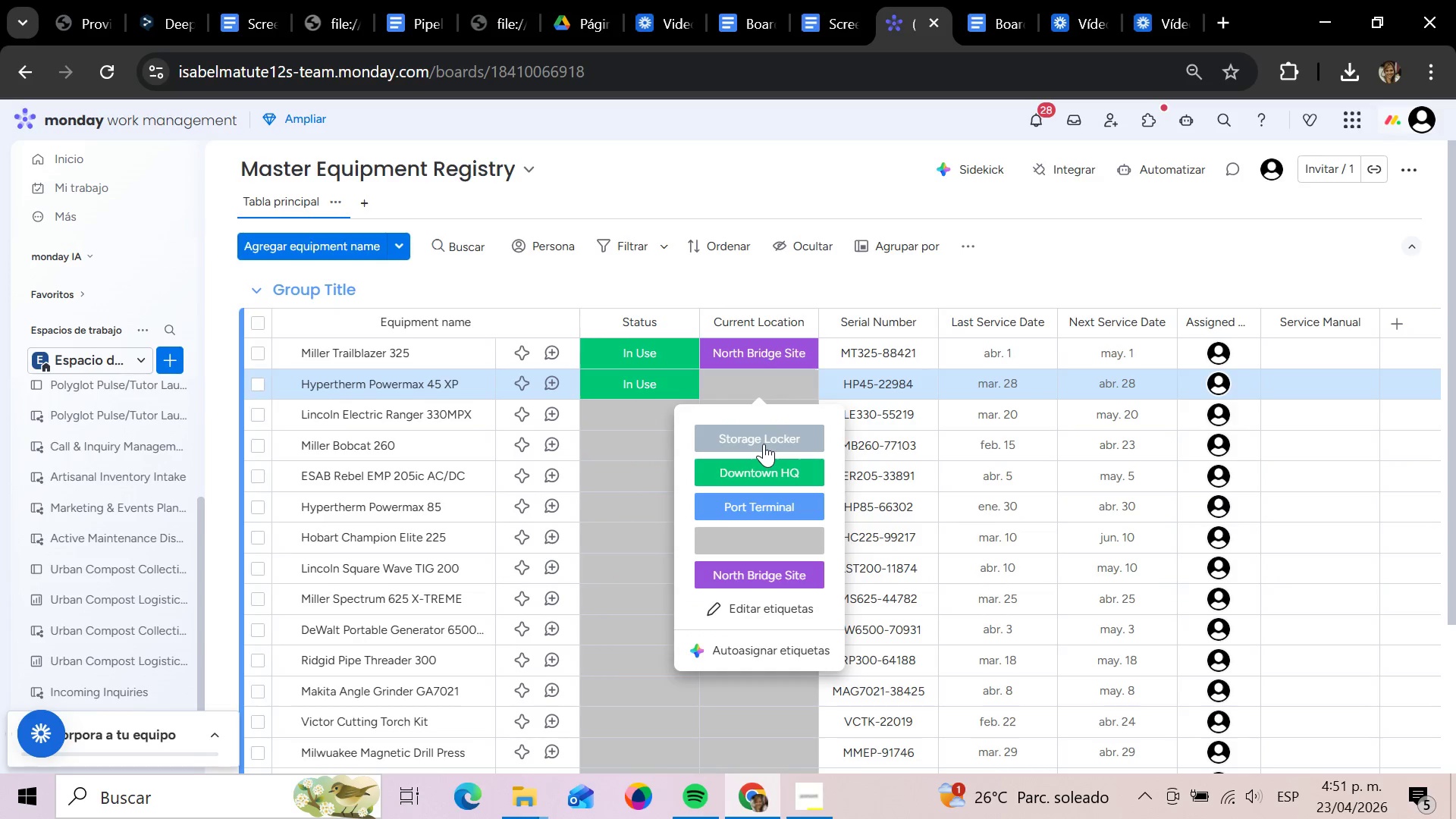 
left_click([764, 444])
 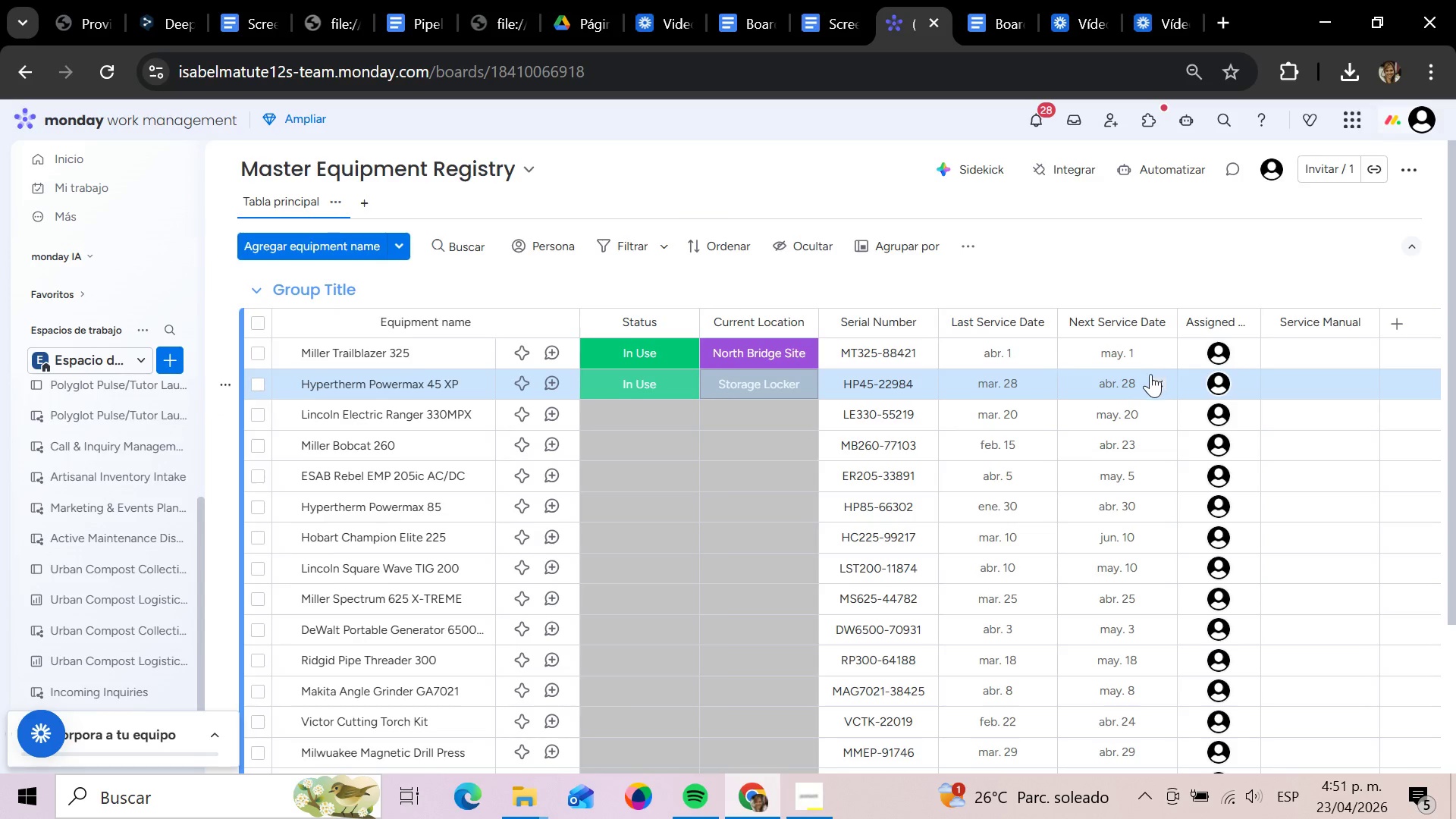 
left_click([1133, 379])
 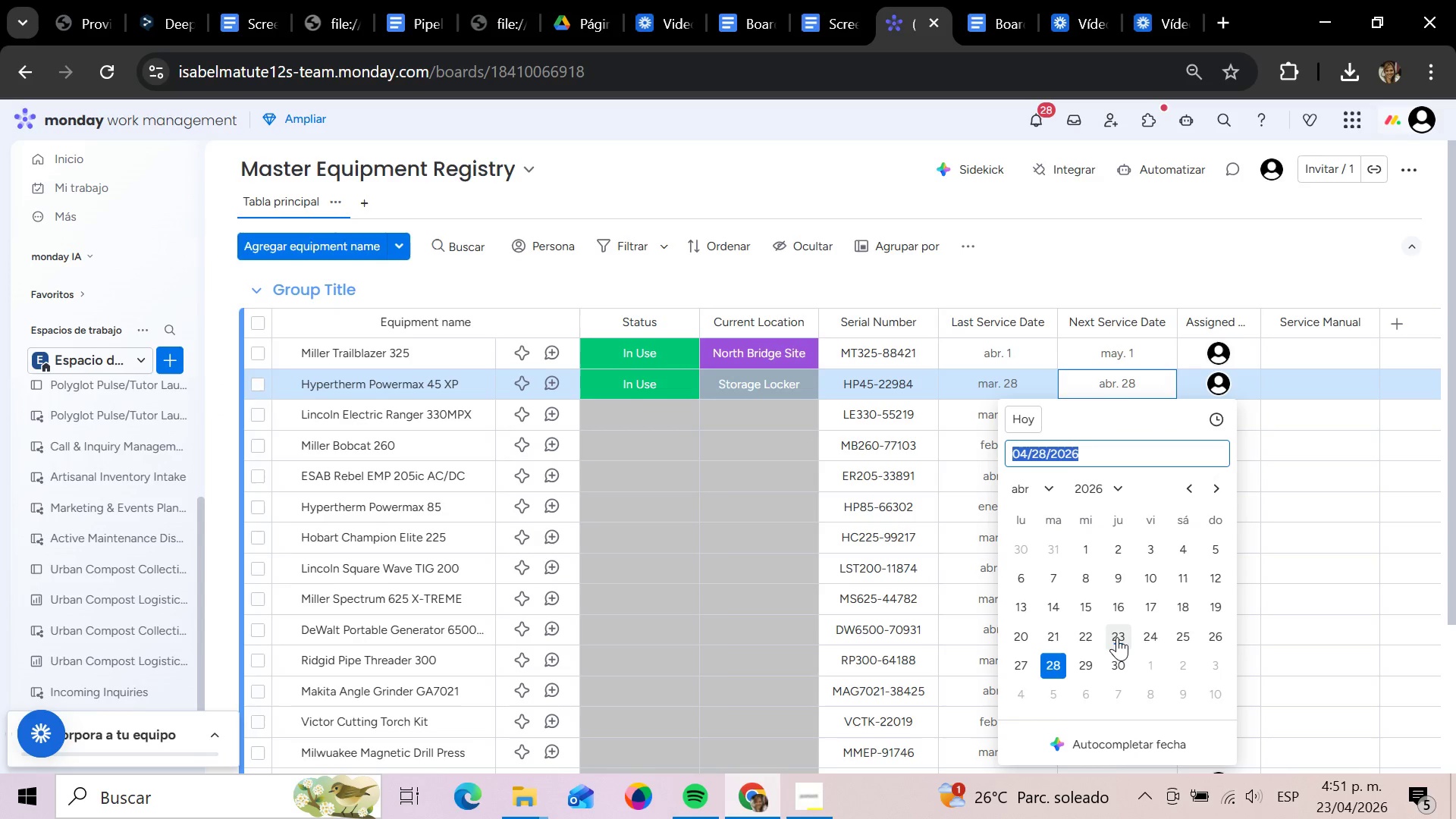 
left_click([1116, 635])
 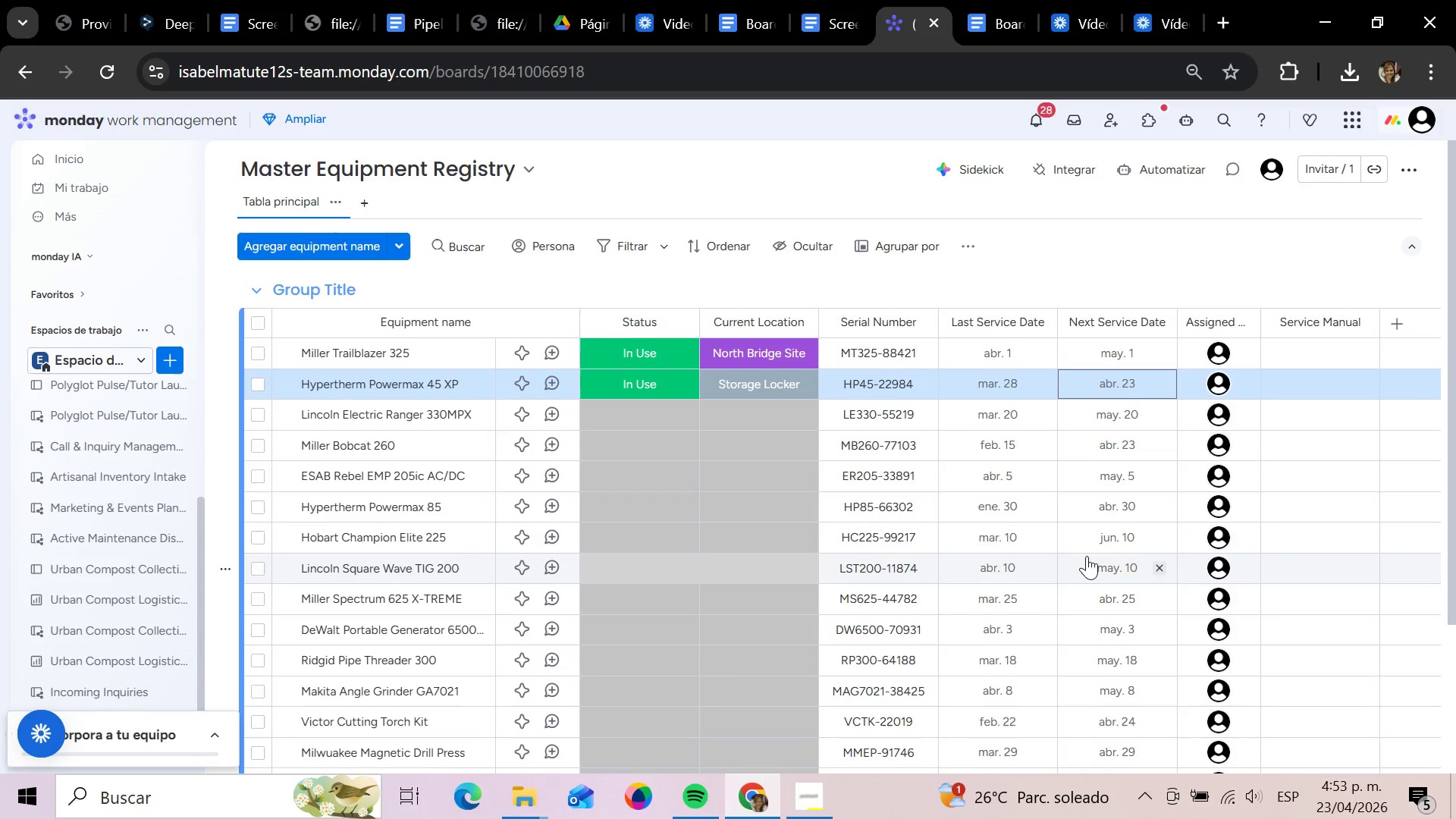 
wait(129.98)
 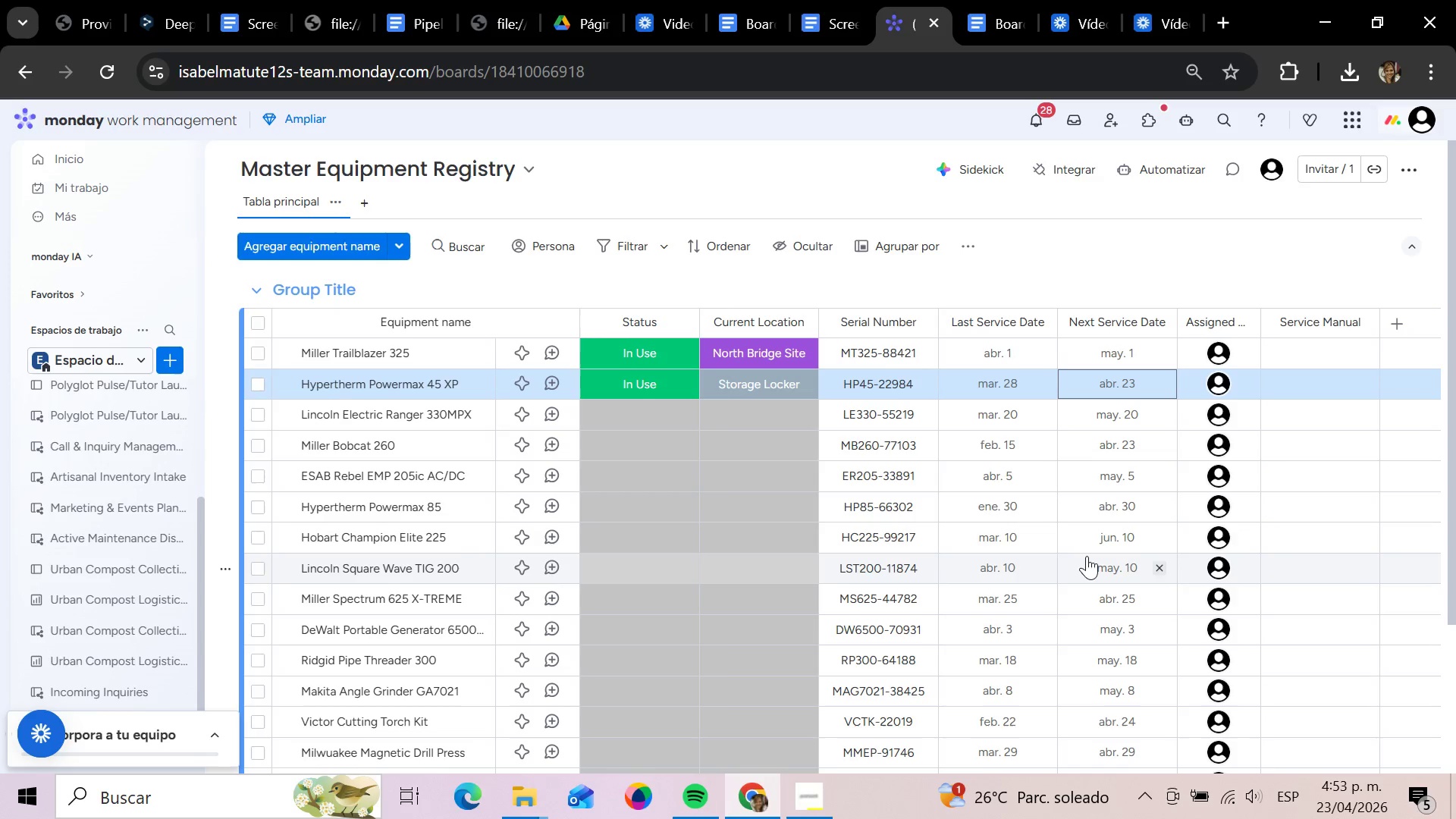 
left_click([633, 373])
 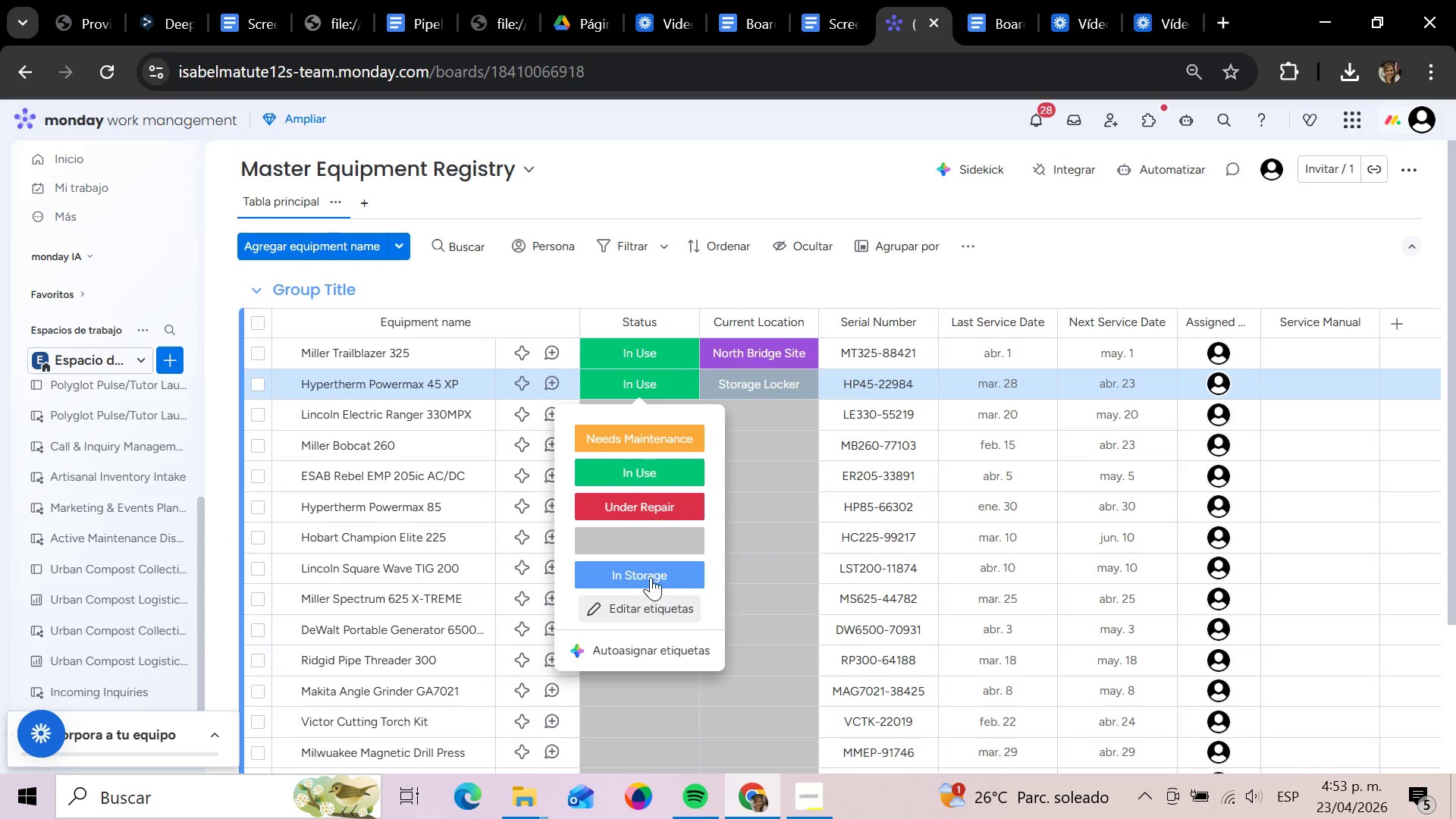 
left_click([795, 386])
 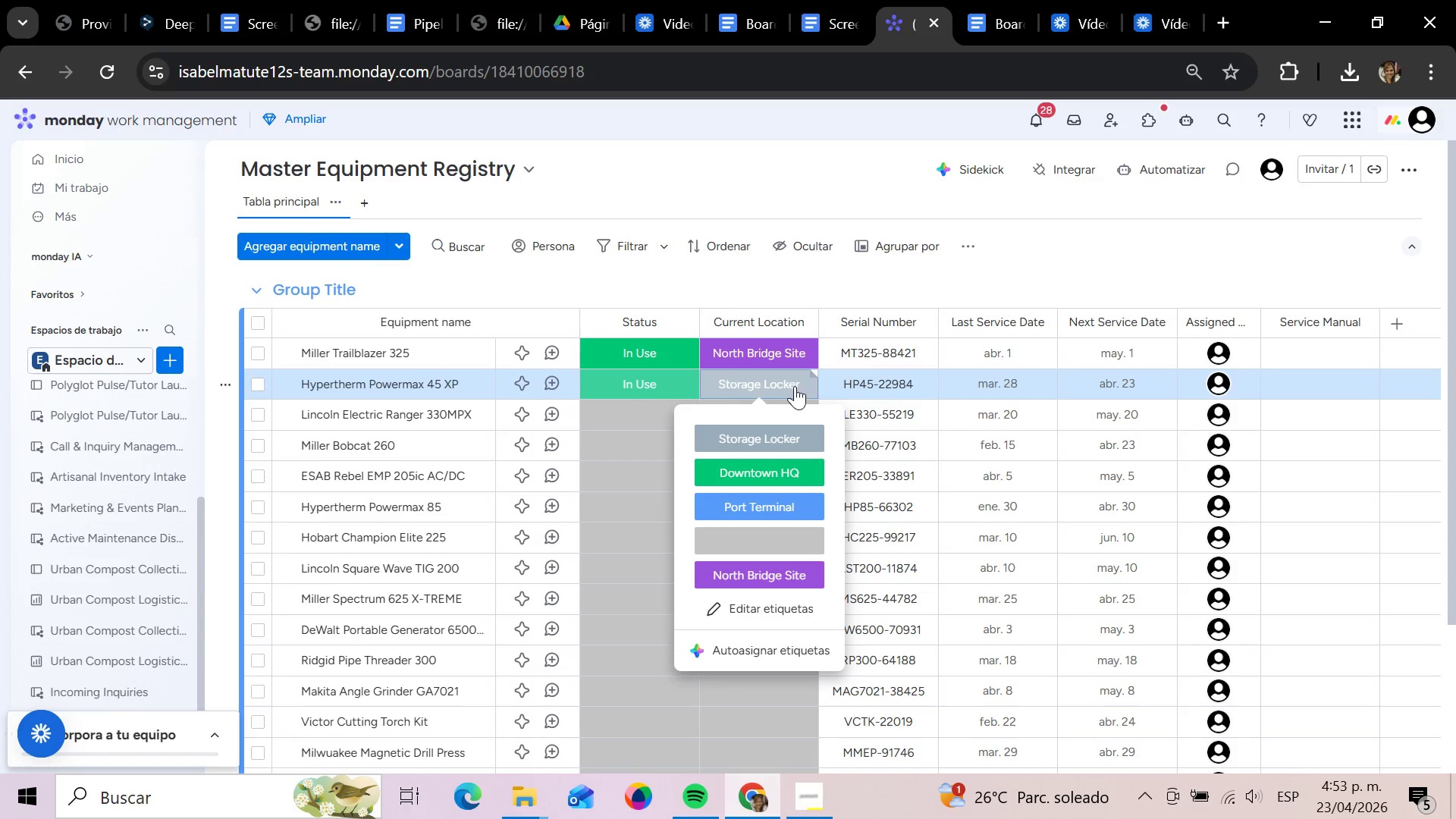 
left_click([795, 386])
 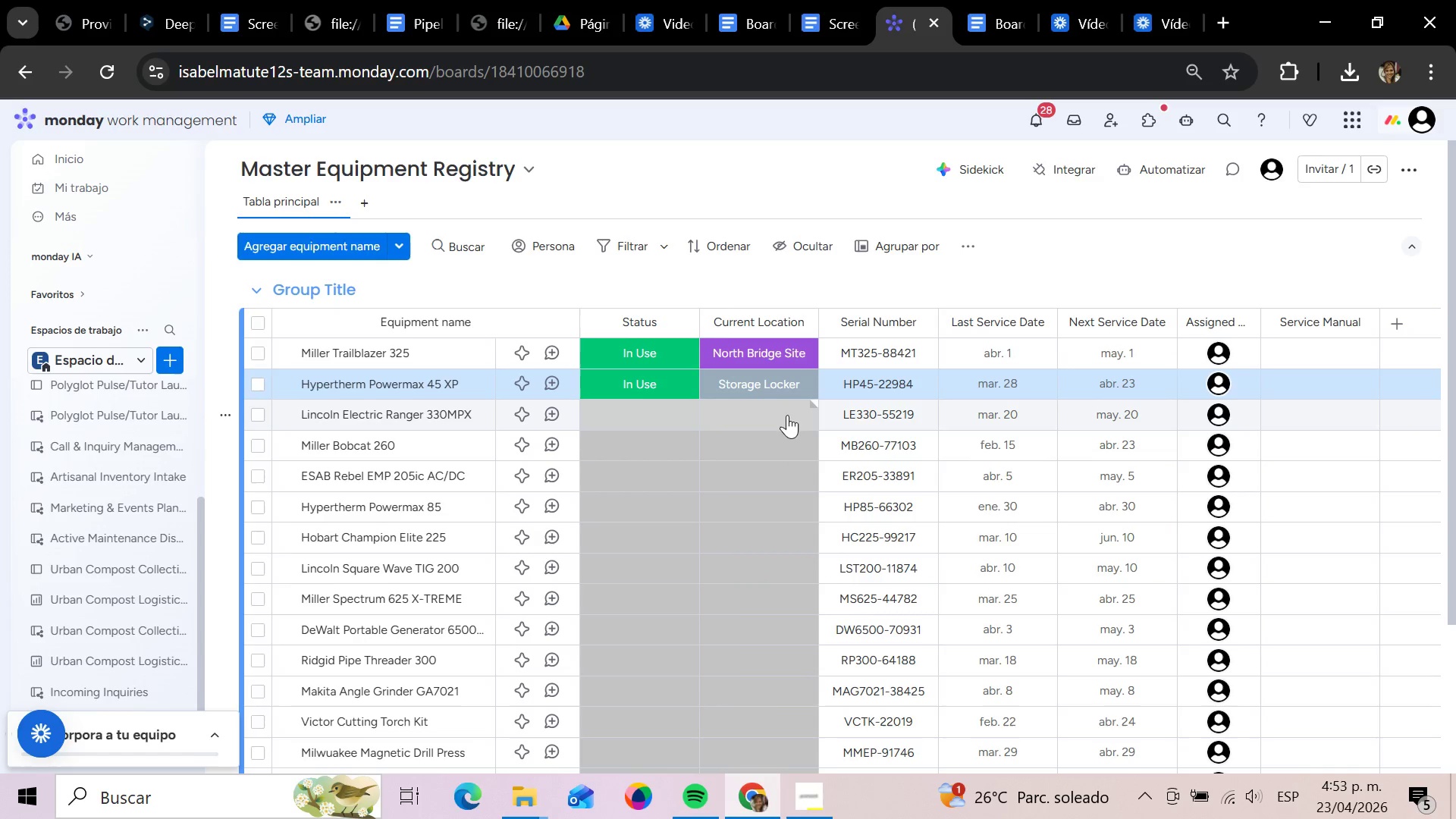 
wait(8.55)
 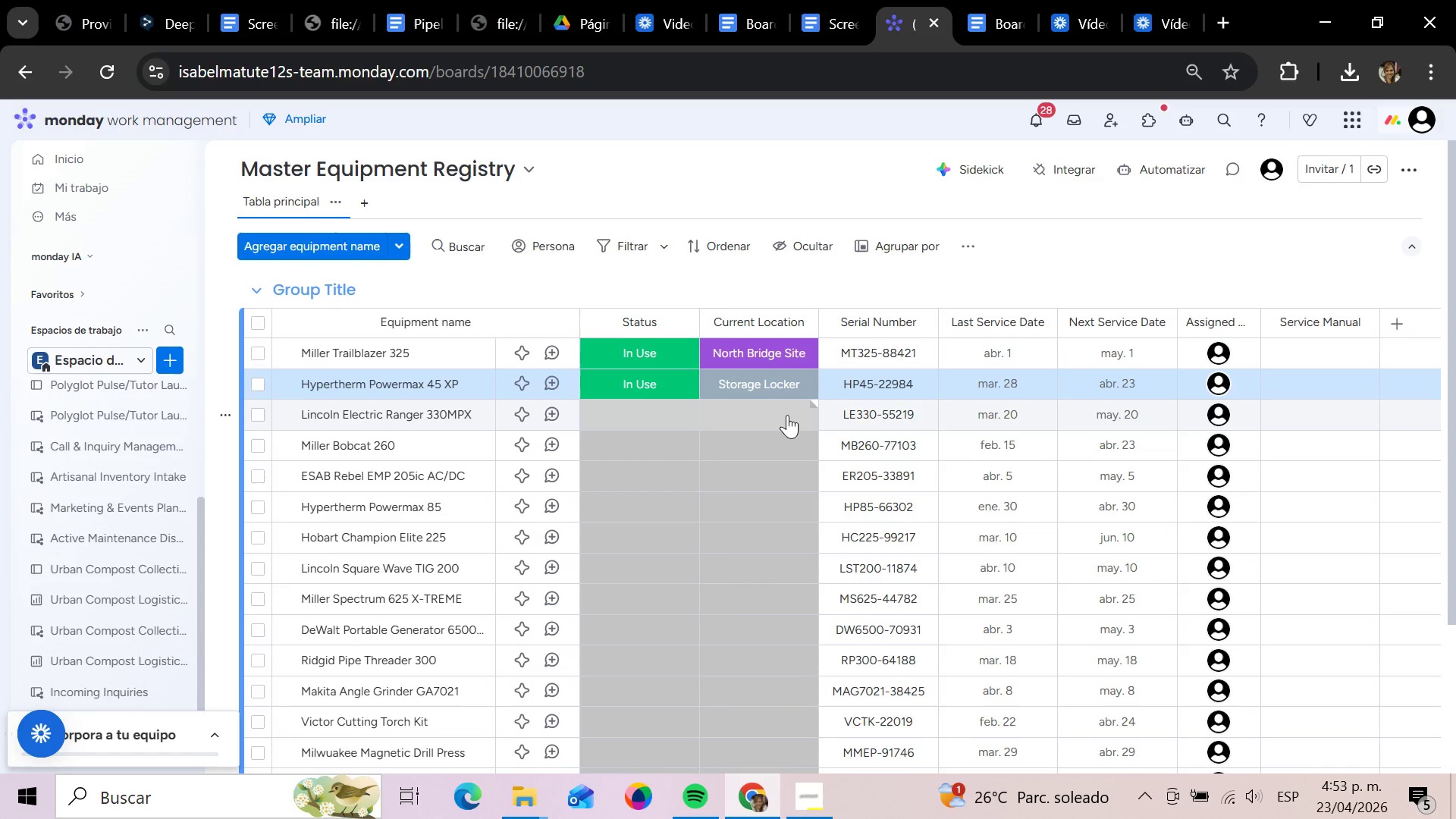 
left_click([654, 441])
 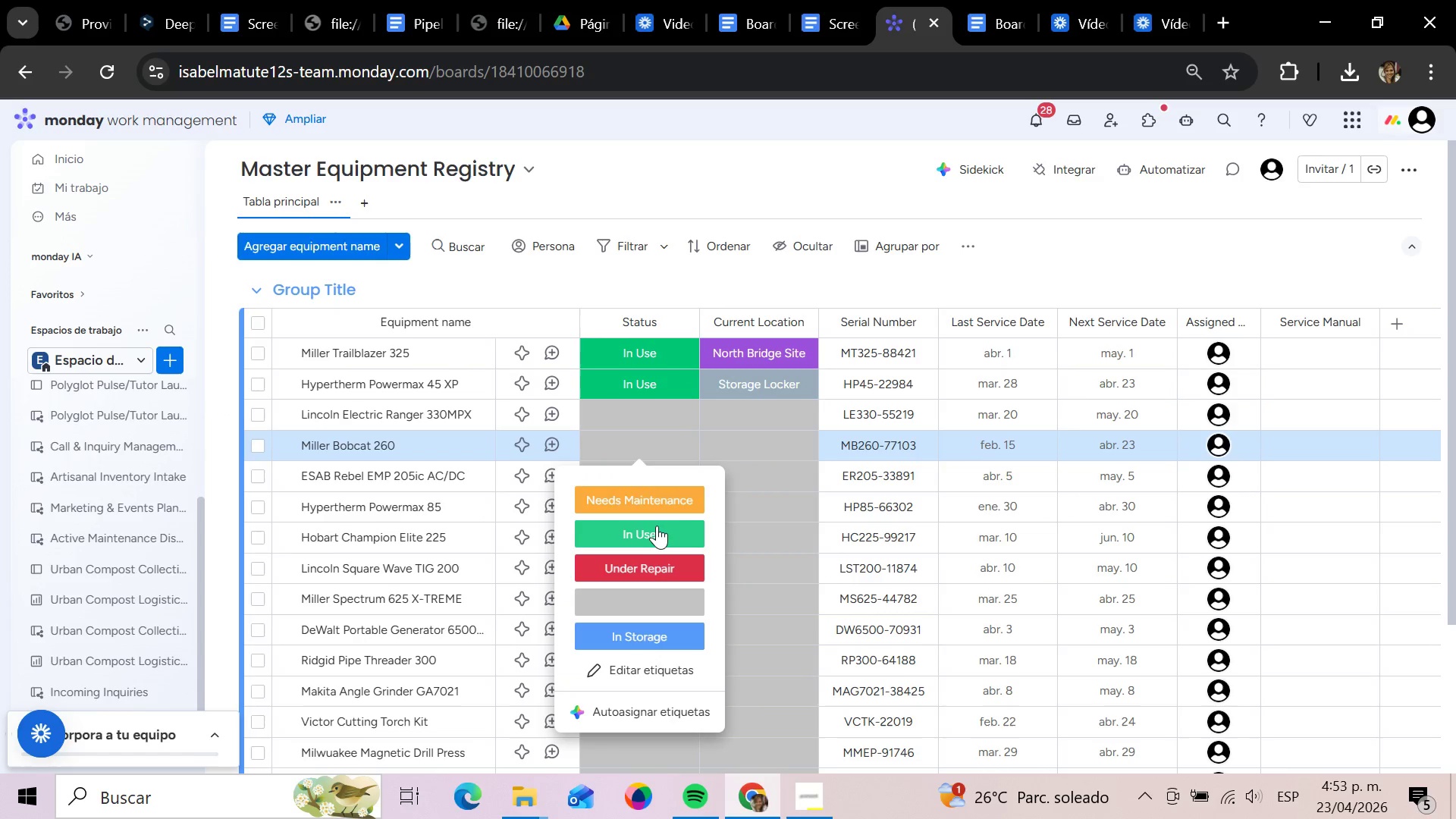 
left_click([657, 526])
 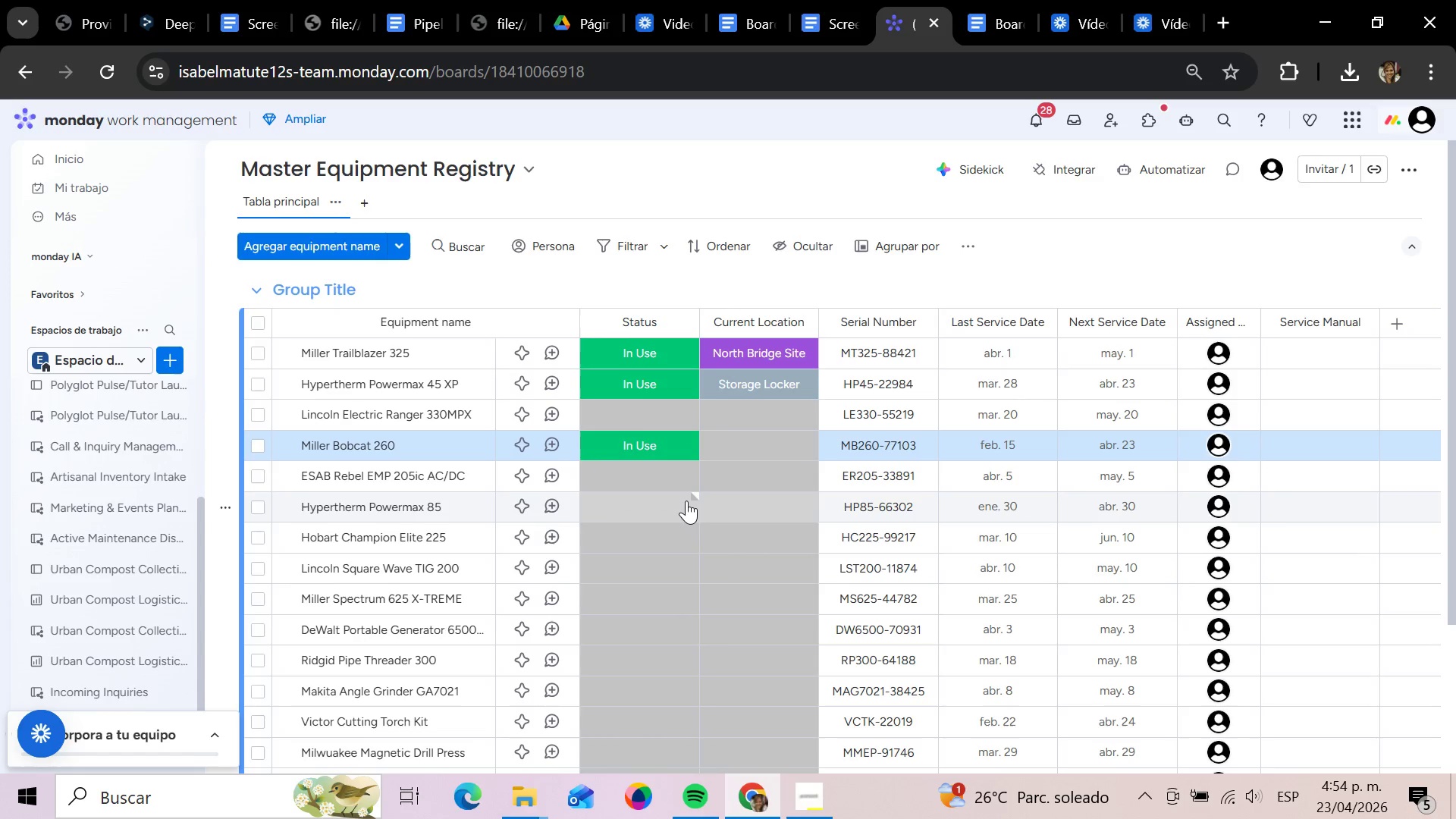 
wait(8.44)
 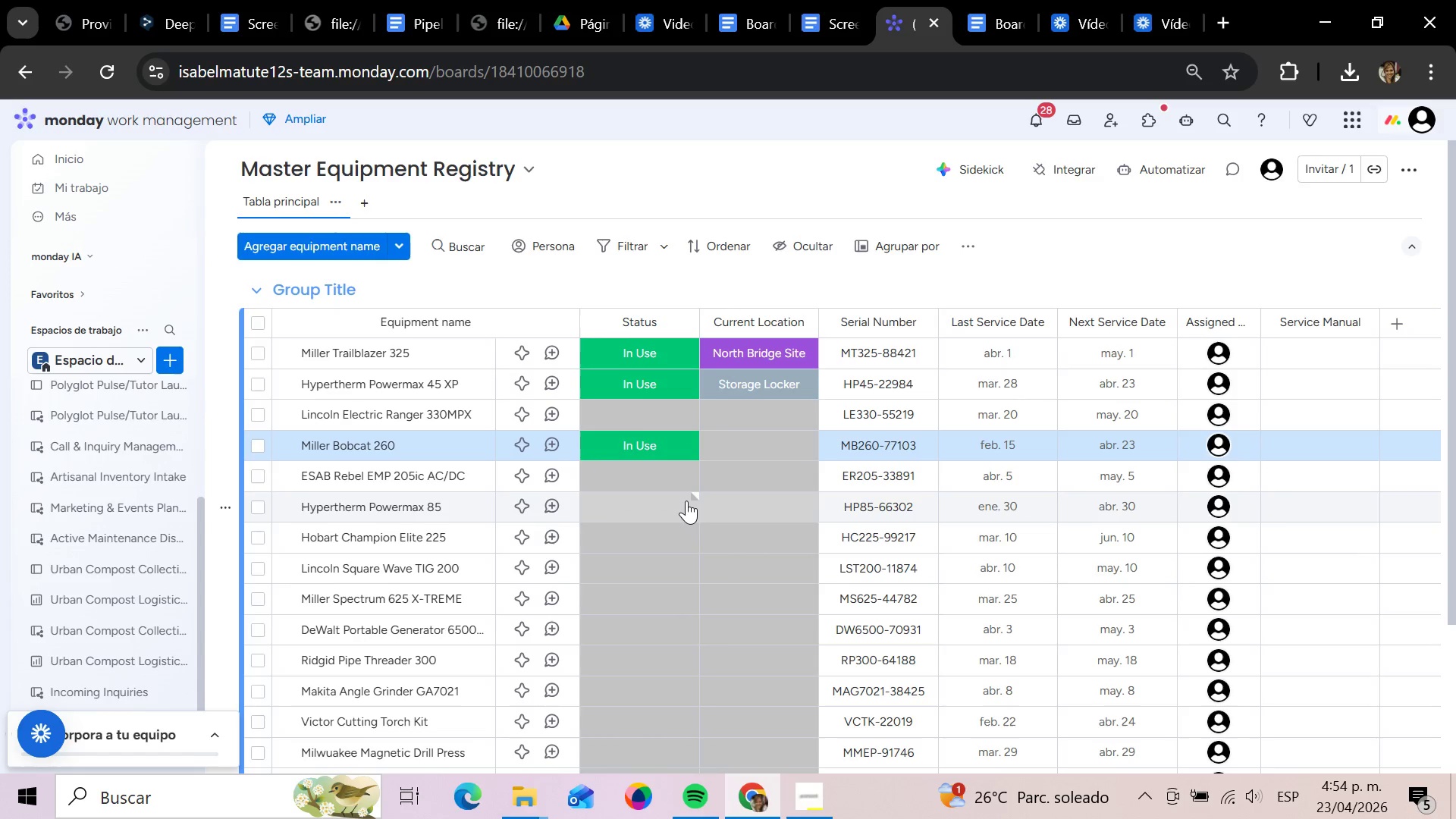 
double_click([1150, 173])
 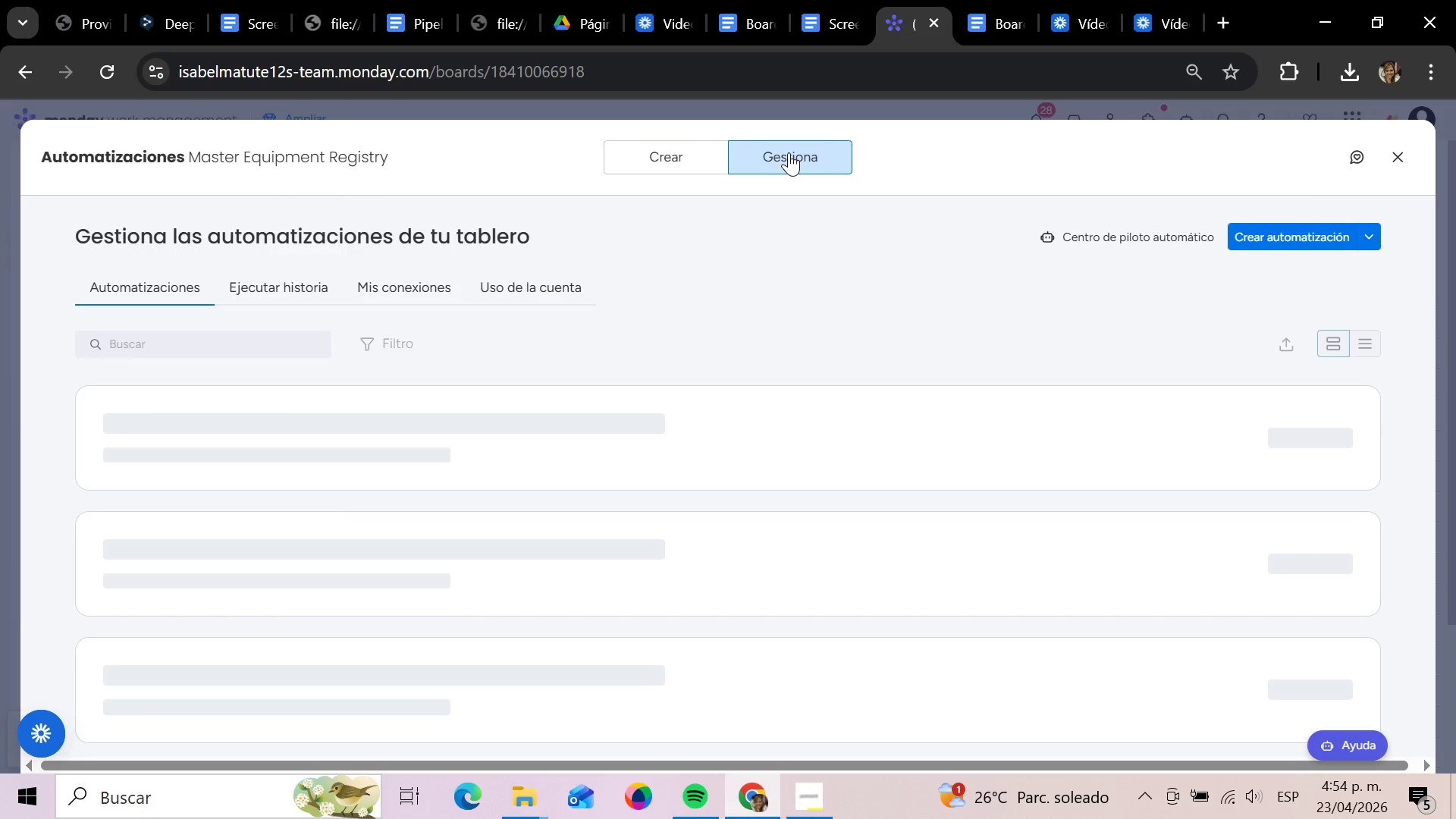 
wait(8.36)
 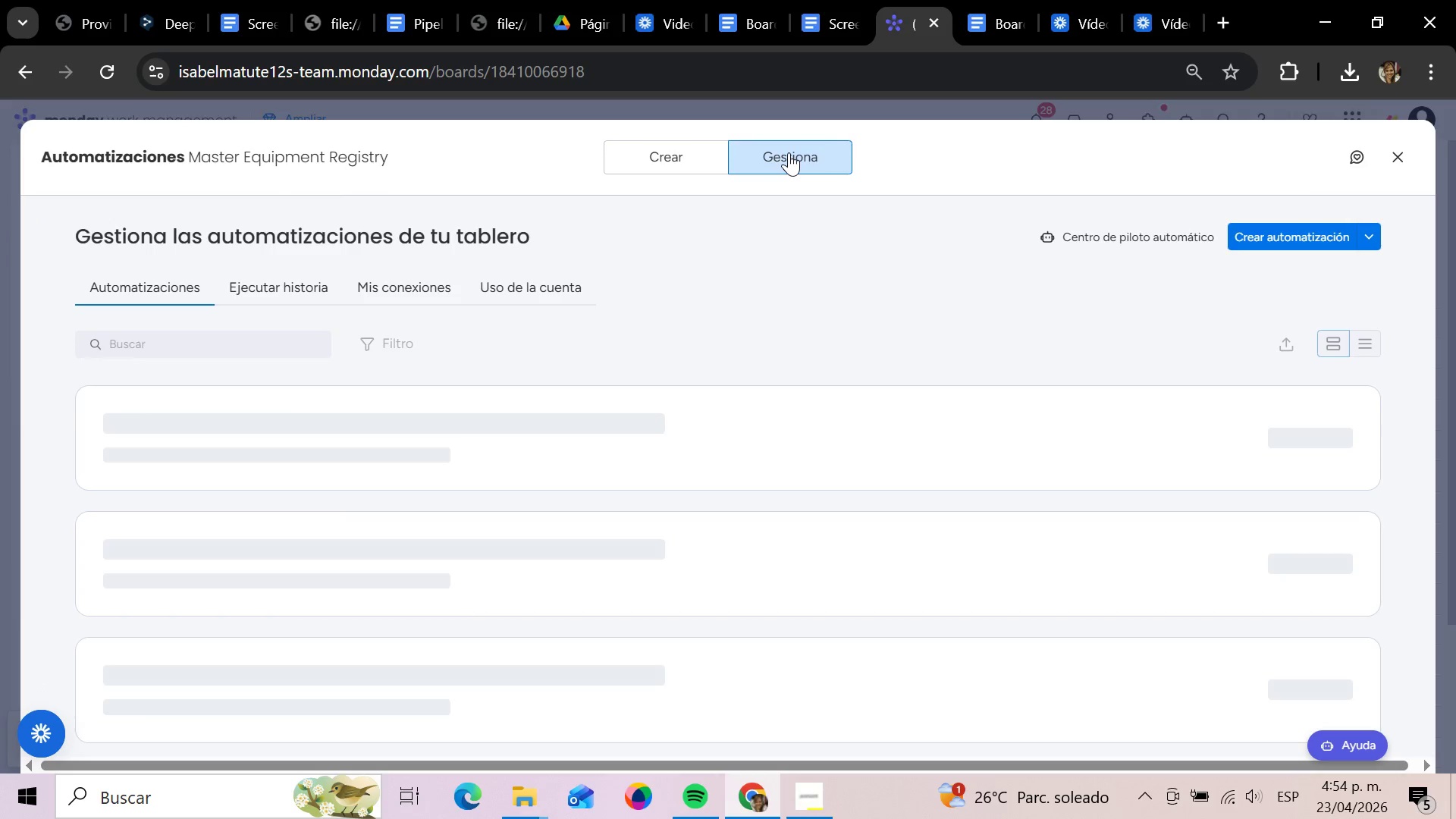 
left_click([1299, 438])
 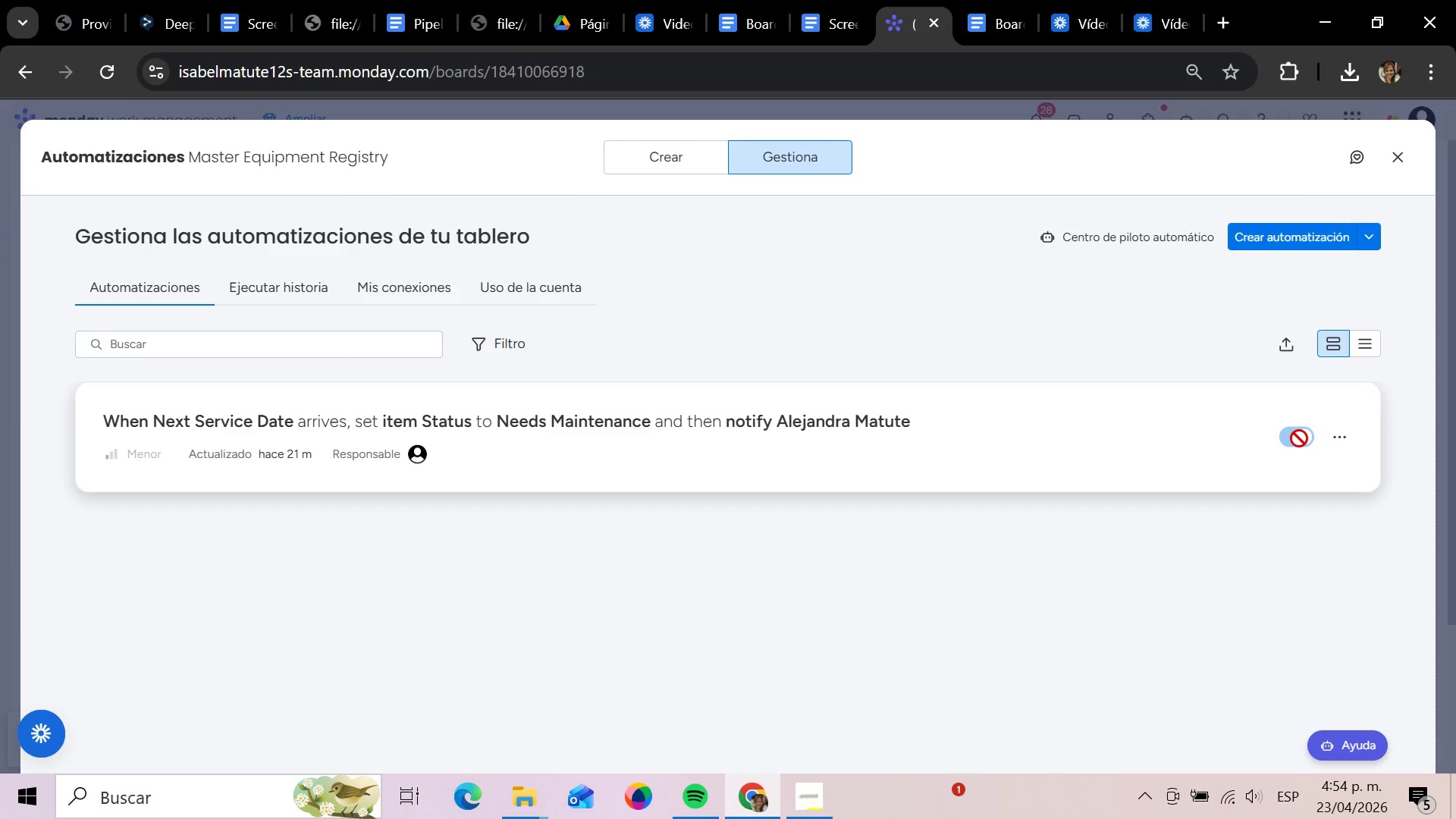 
left_click([1299, 438])
 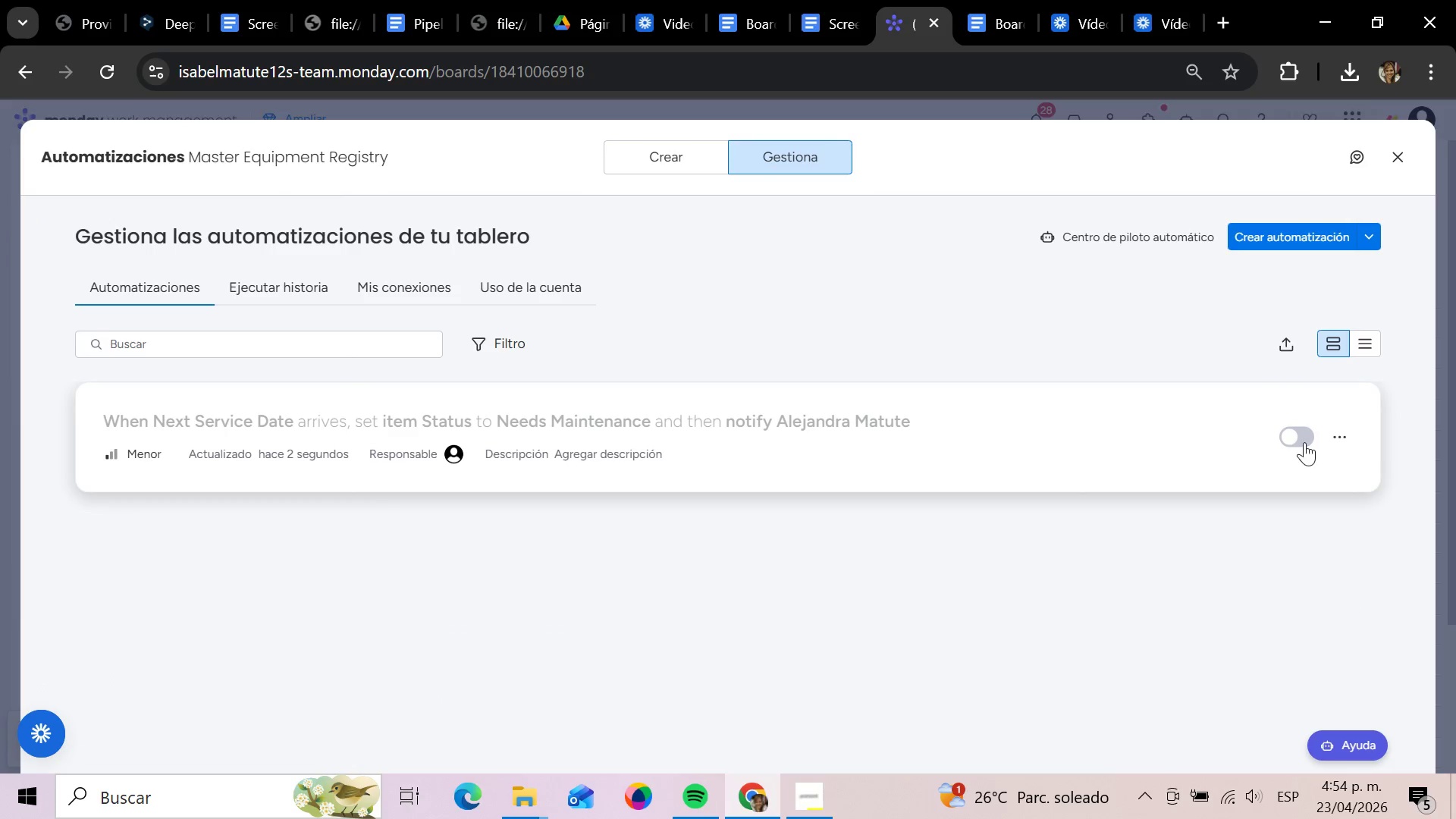 
left_click([1301, 440])
 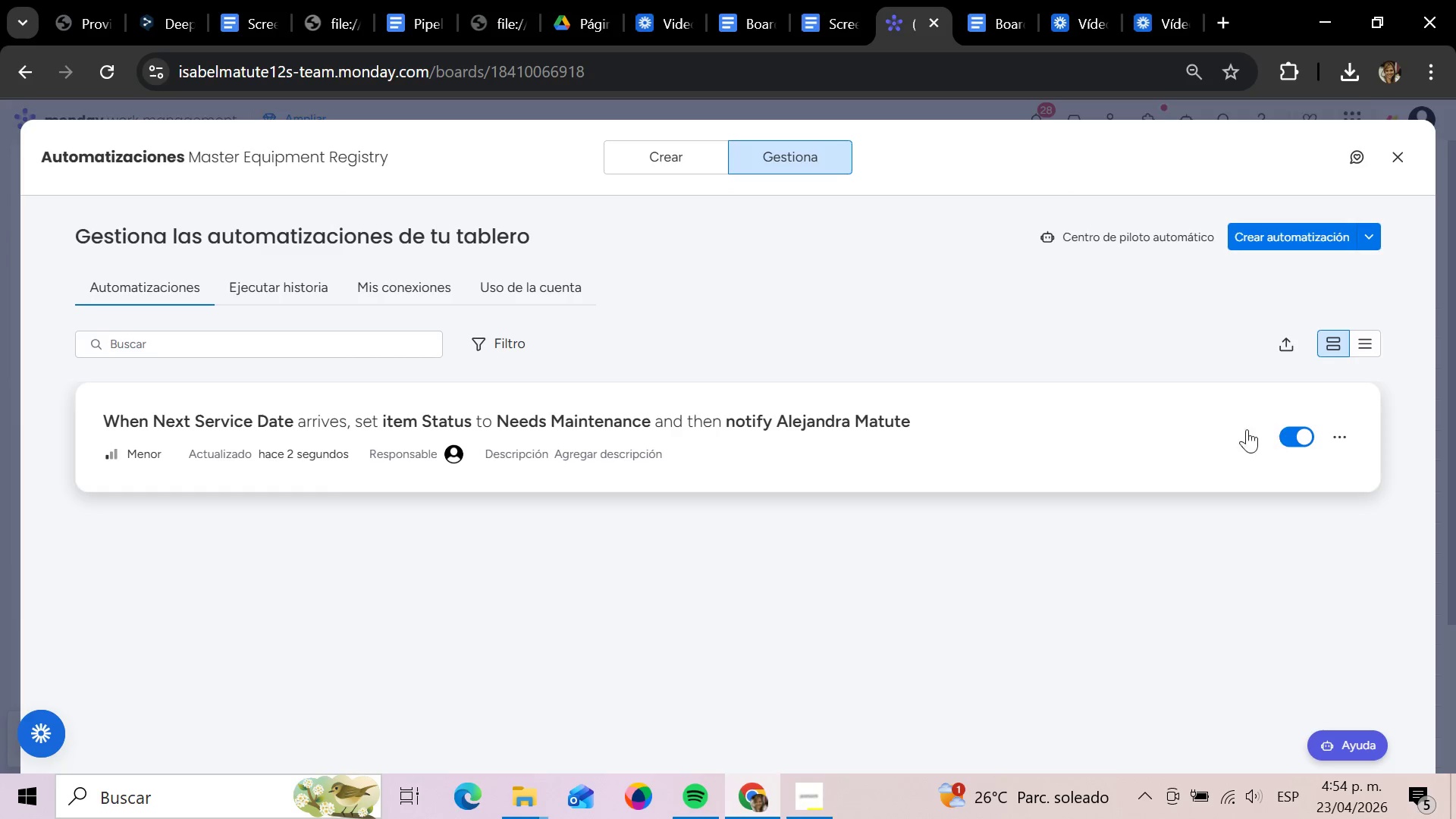 
left_click([1091, 410])
 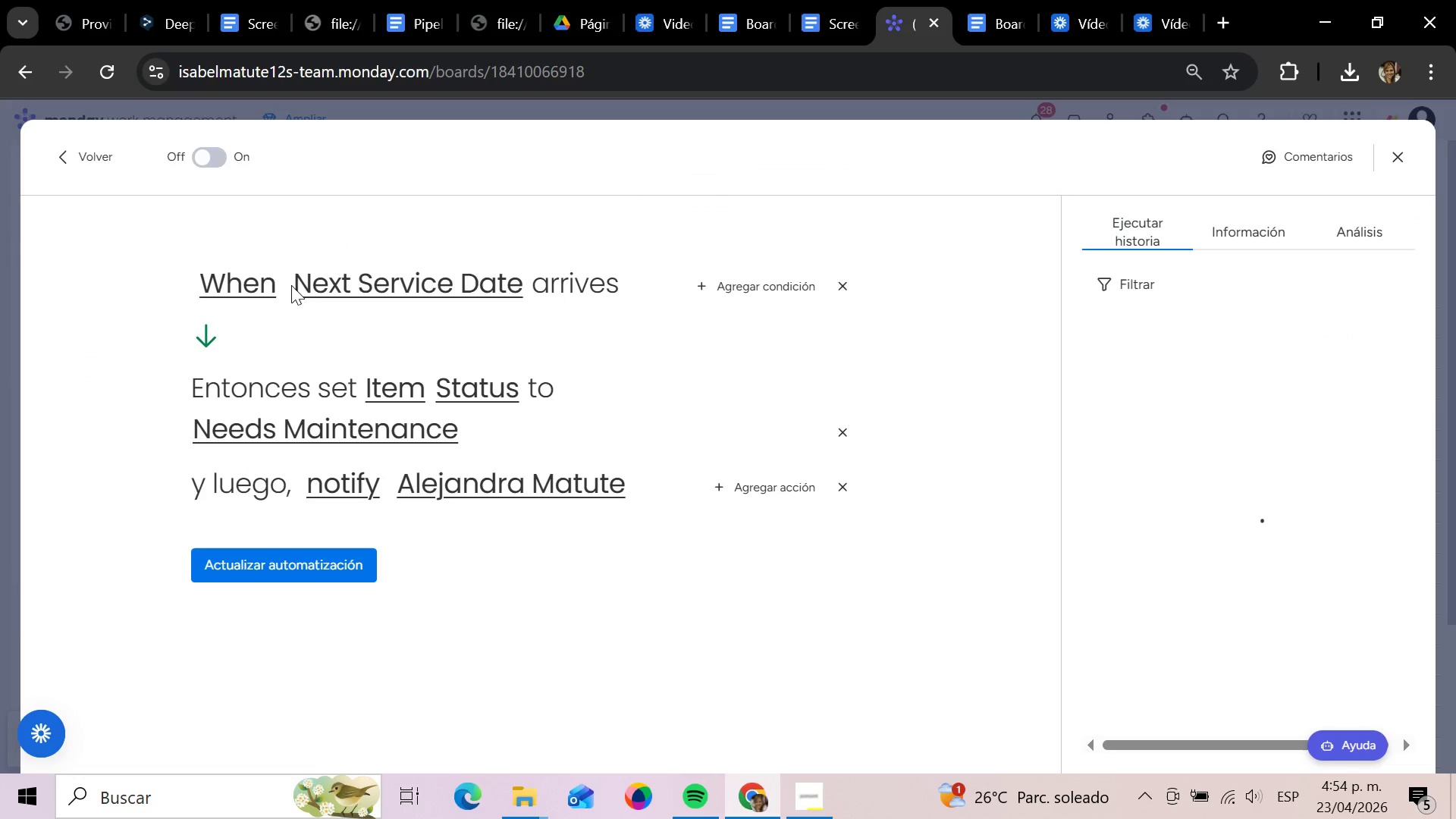 
left_click([234, 289])
 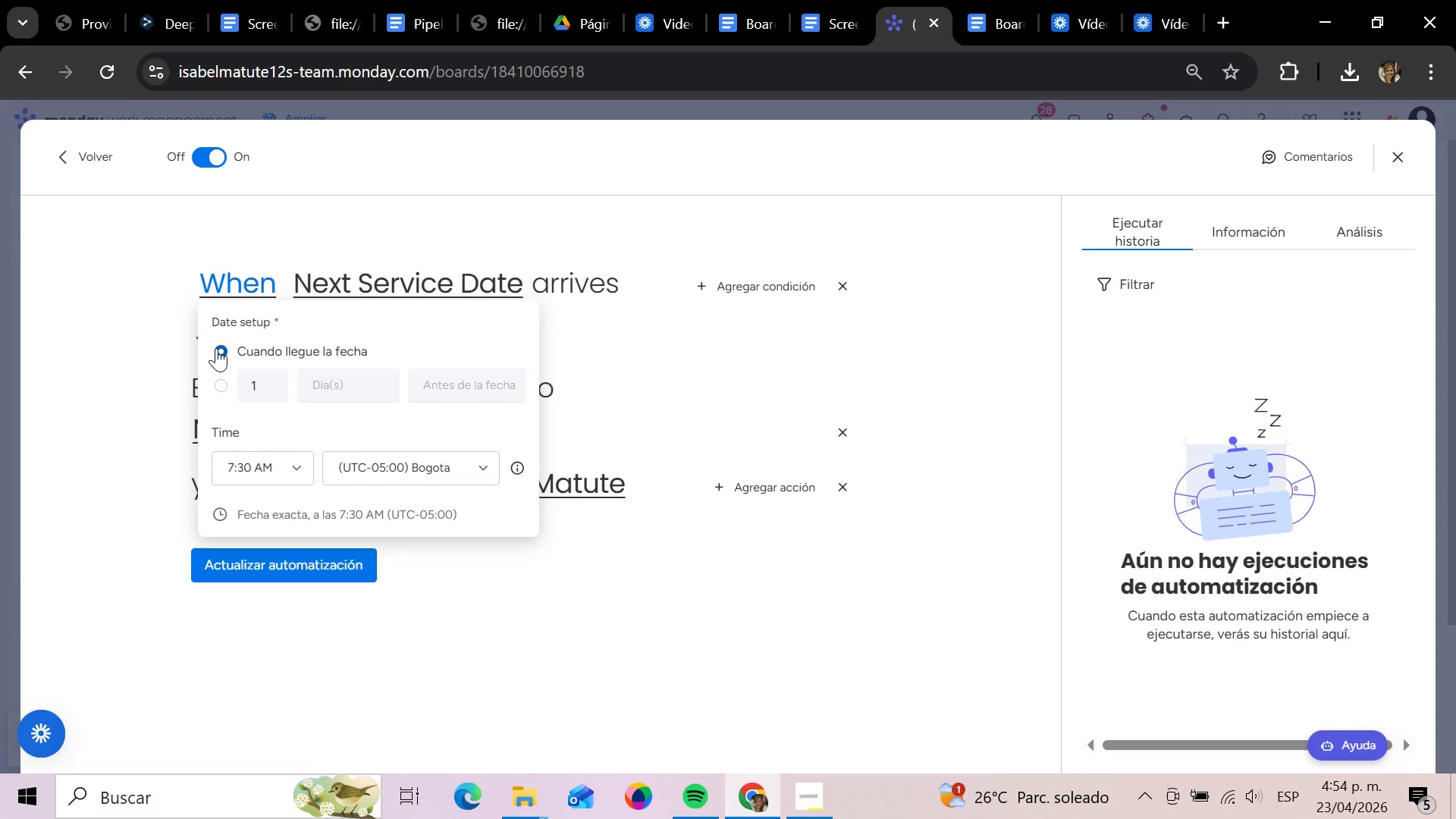 
left_click([216, 348])
 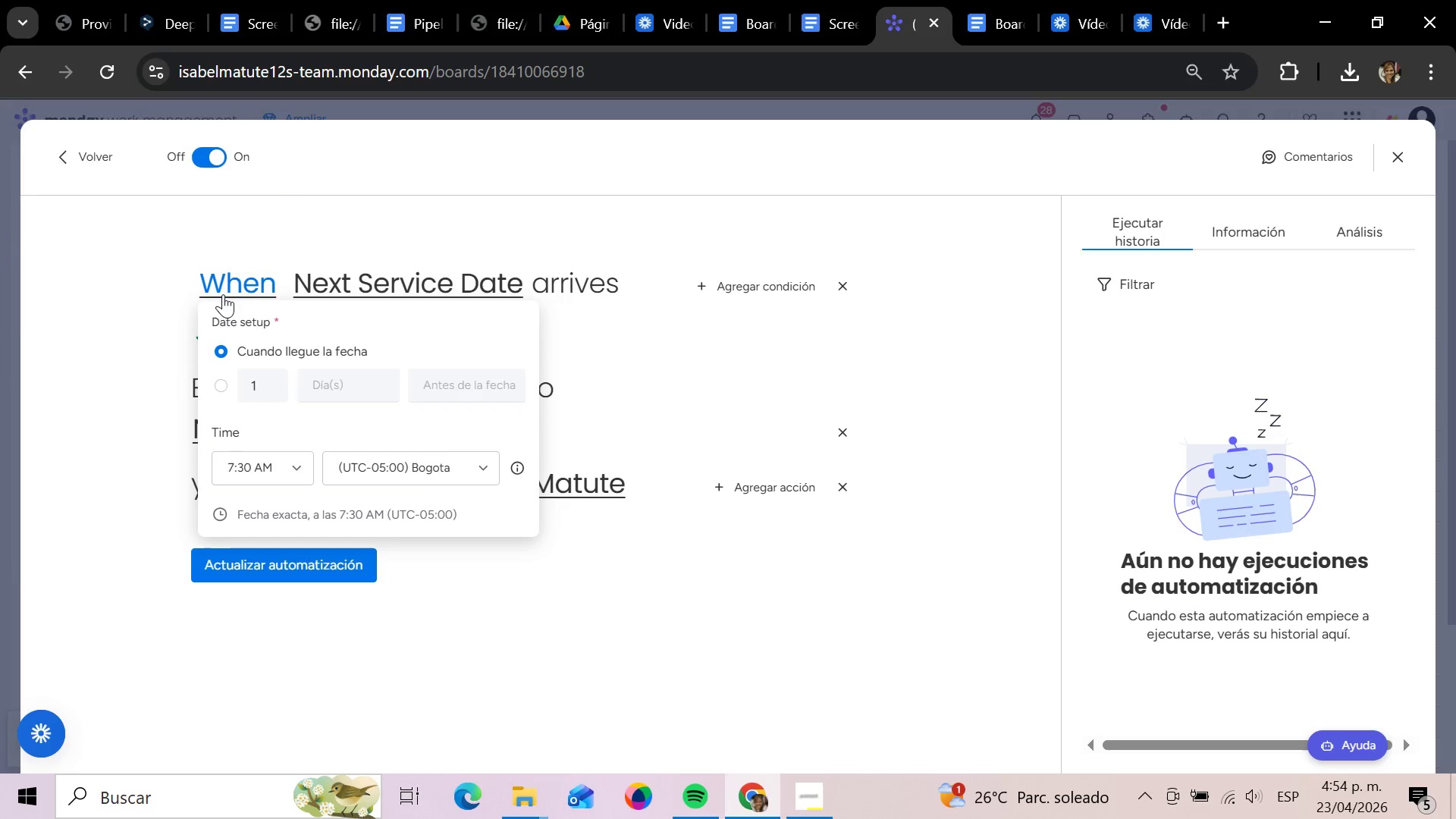 
left_click([222, 290])
 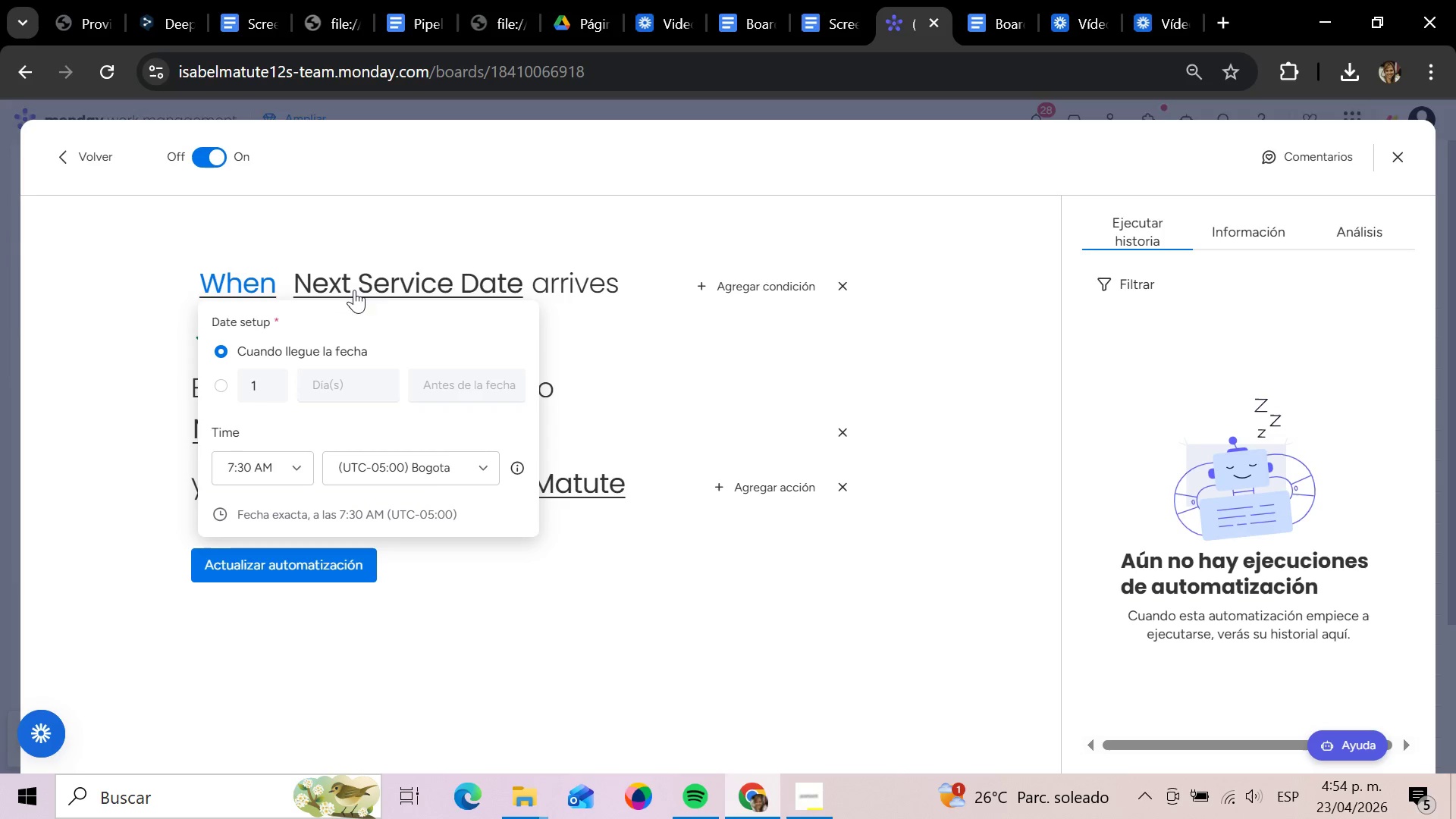 
left_click([429, 256])
 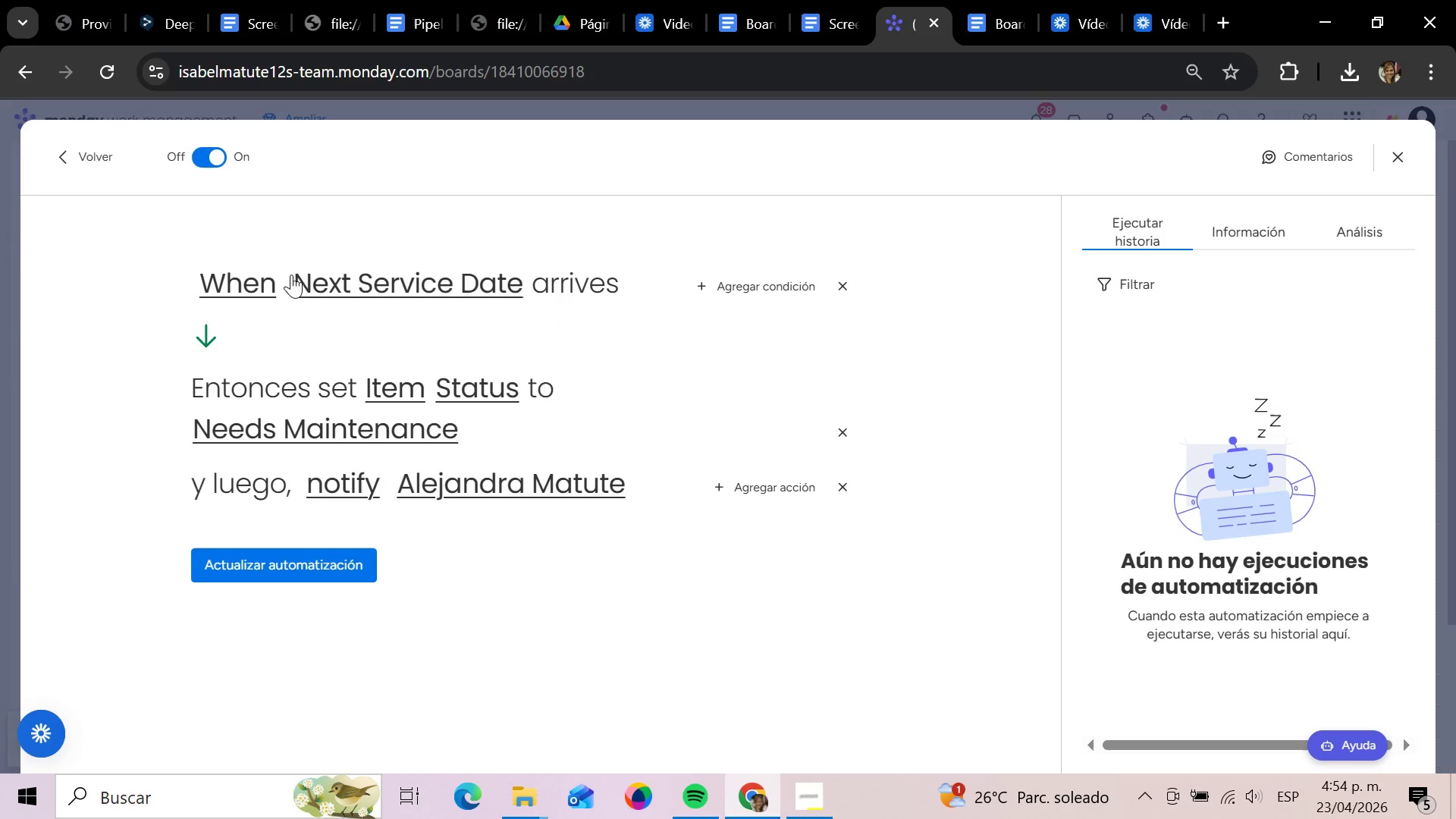 
left_click([347, 285])
 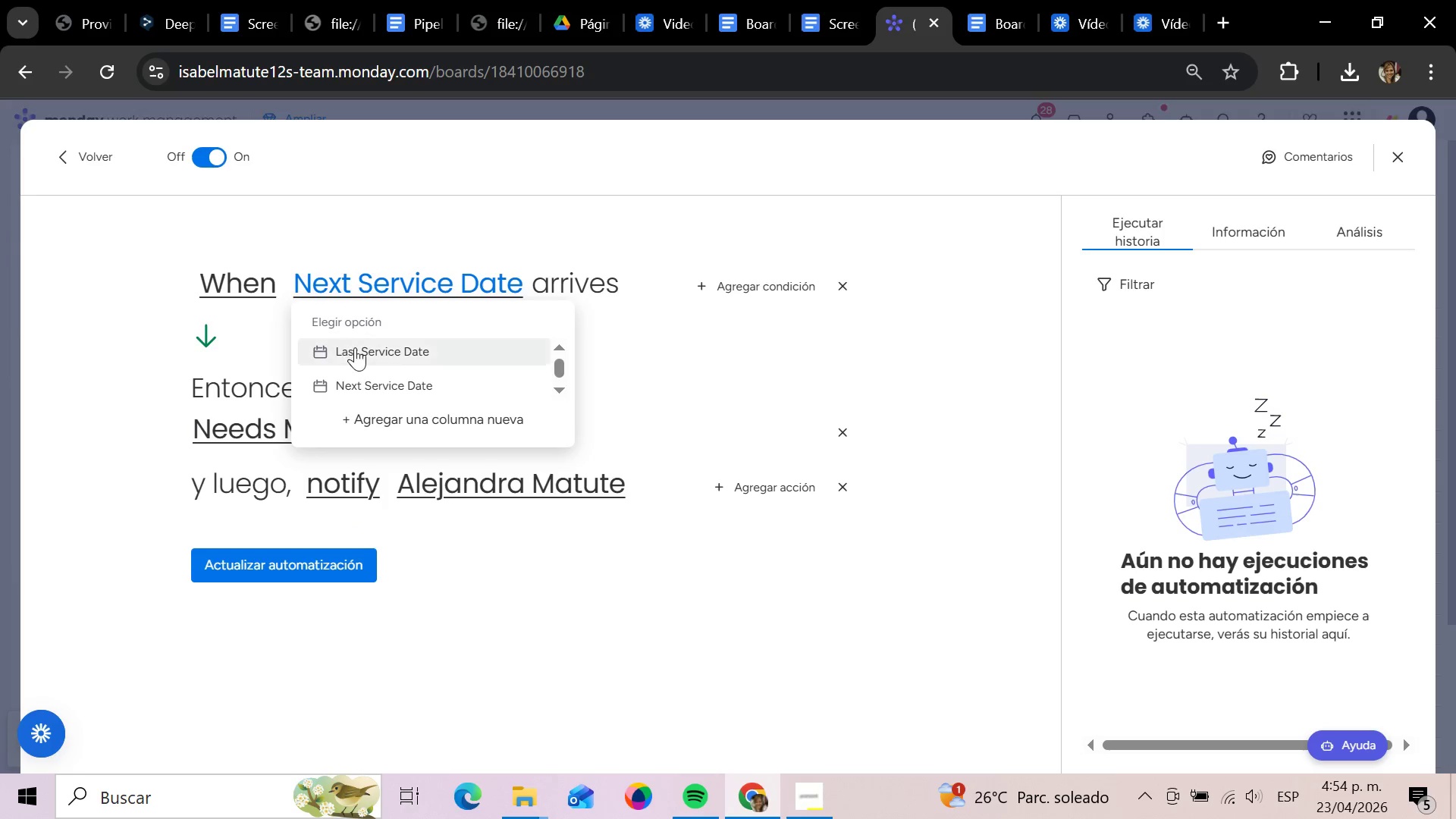 
left_click([366, 378])
 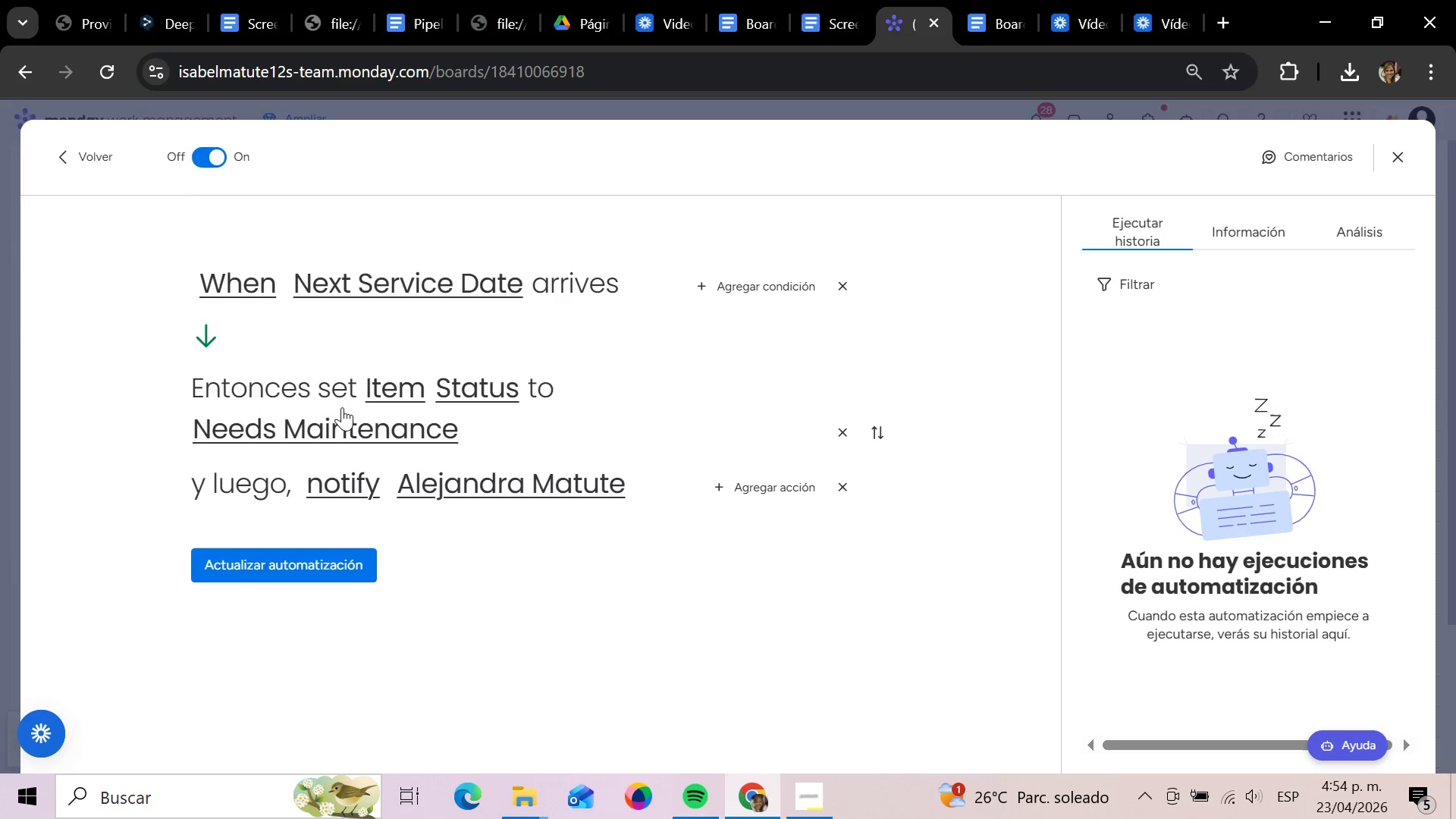 
left_click([71, 154])
 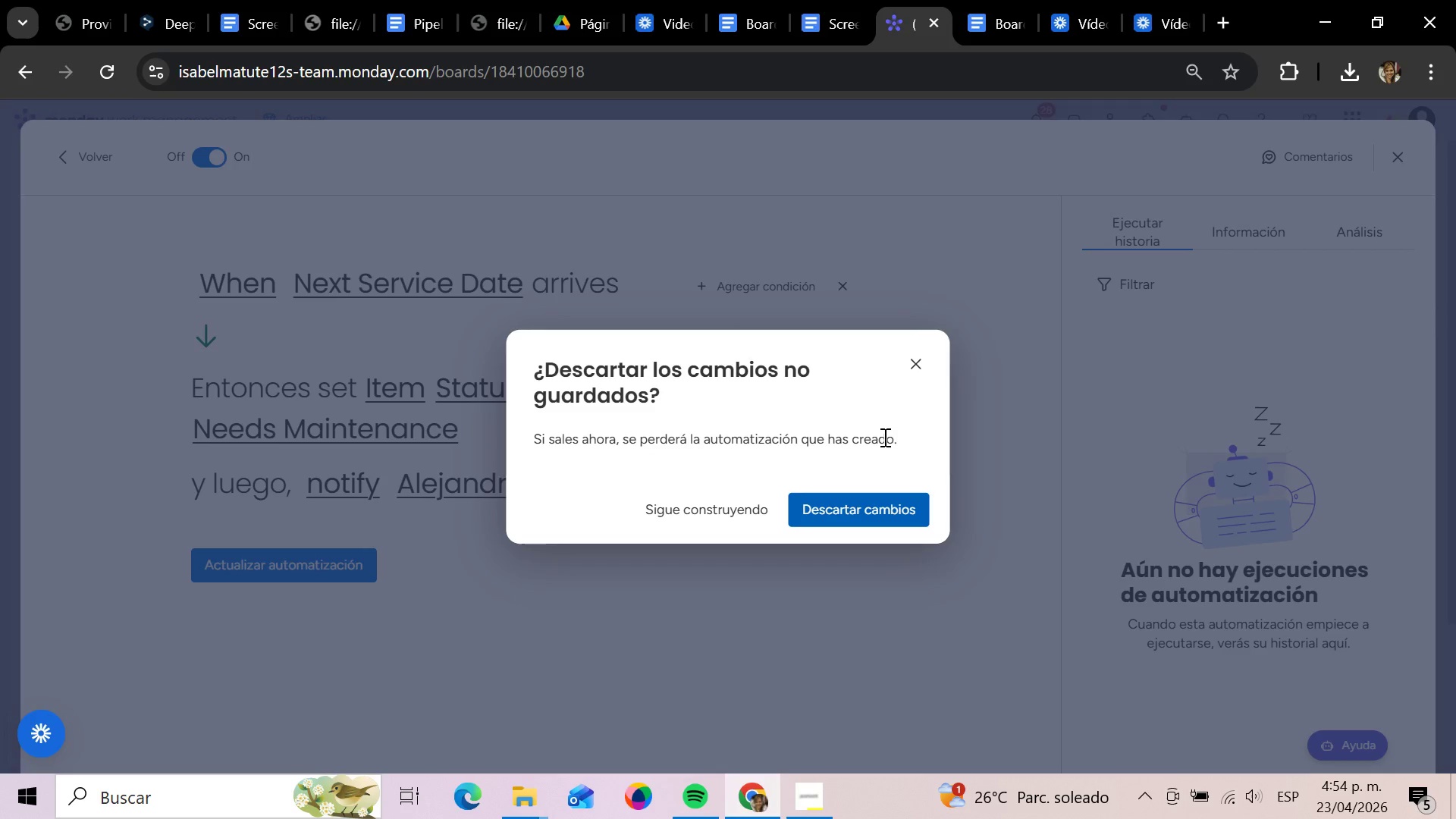 
left_click([908, 366])
 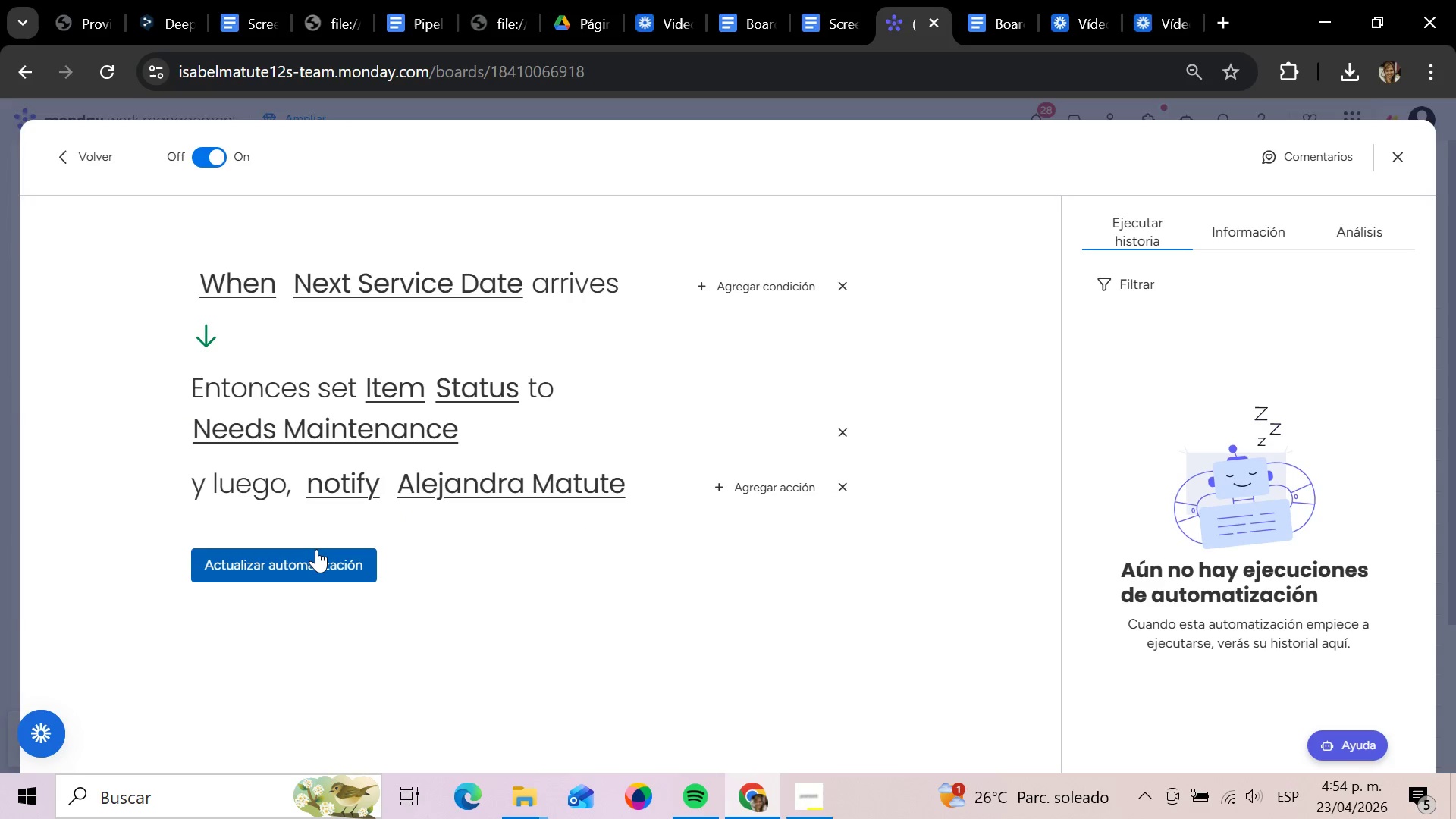 
left_click([316, 549])
 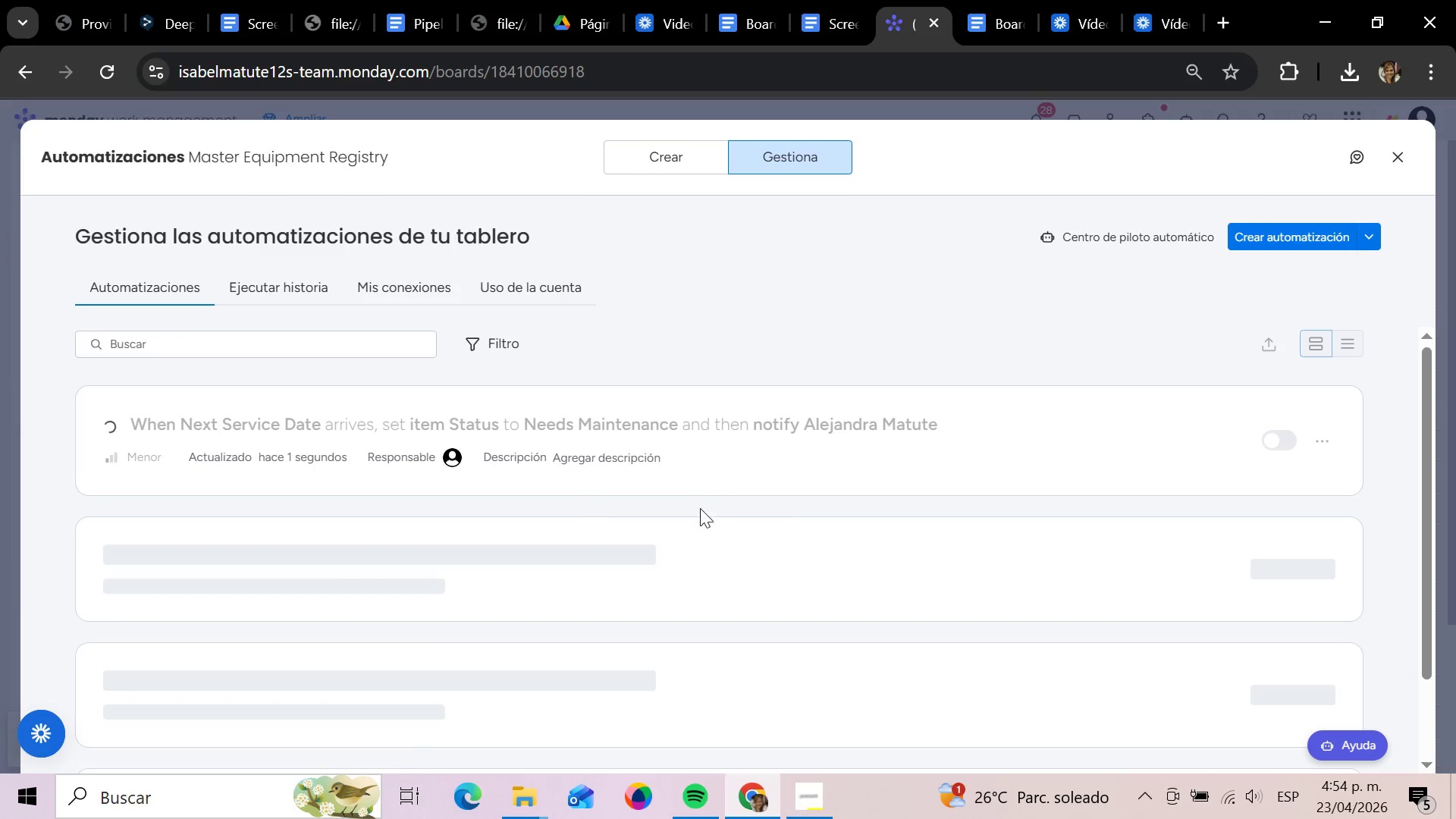 
left_click([794, 430])
 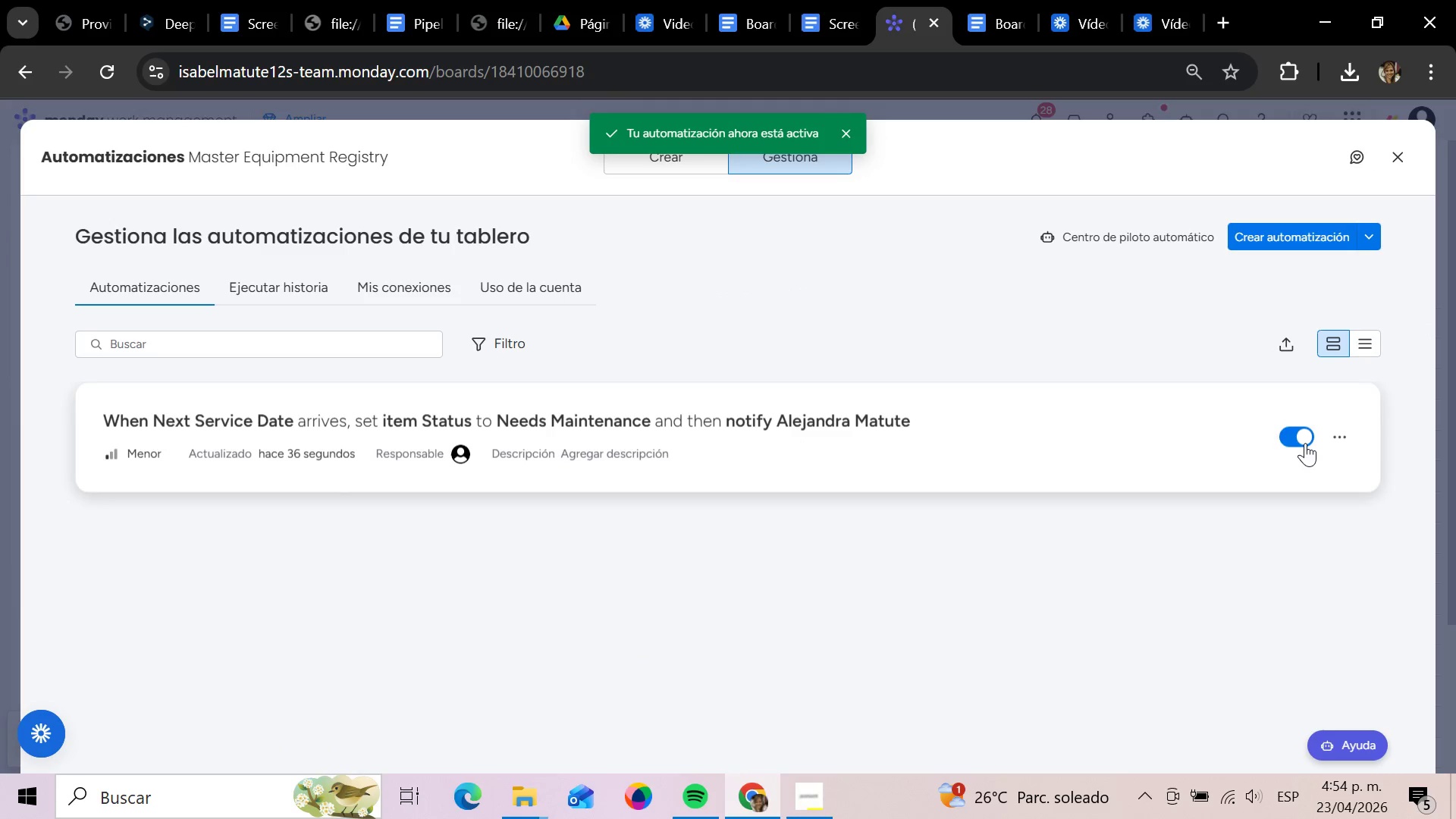 
left_click([1183, 451])
 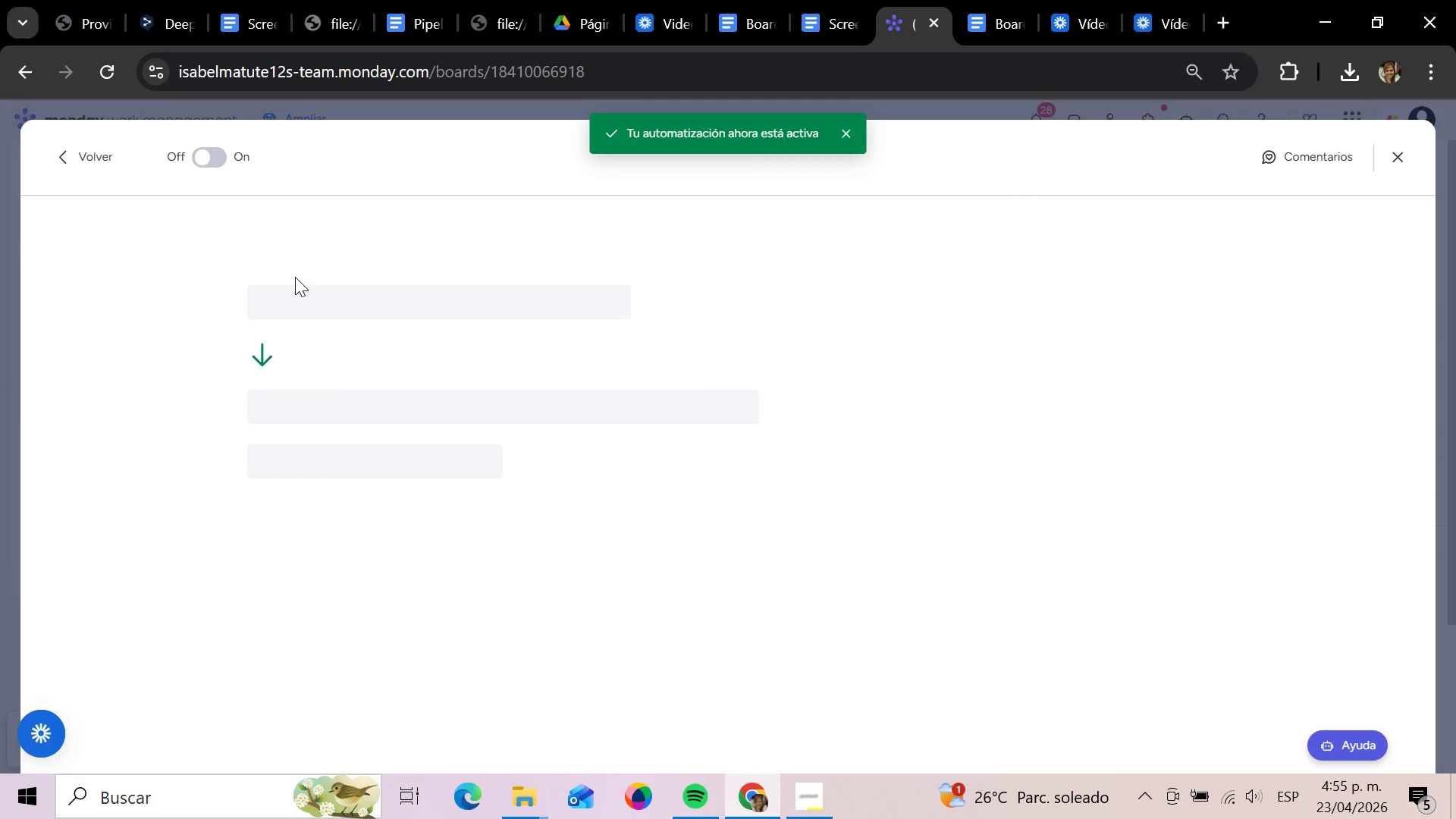 
wait(5.02)
 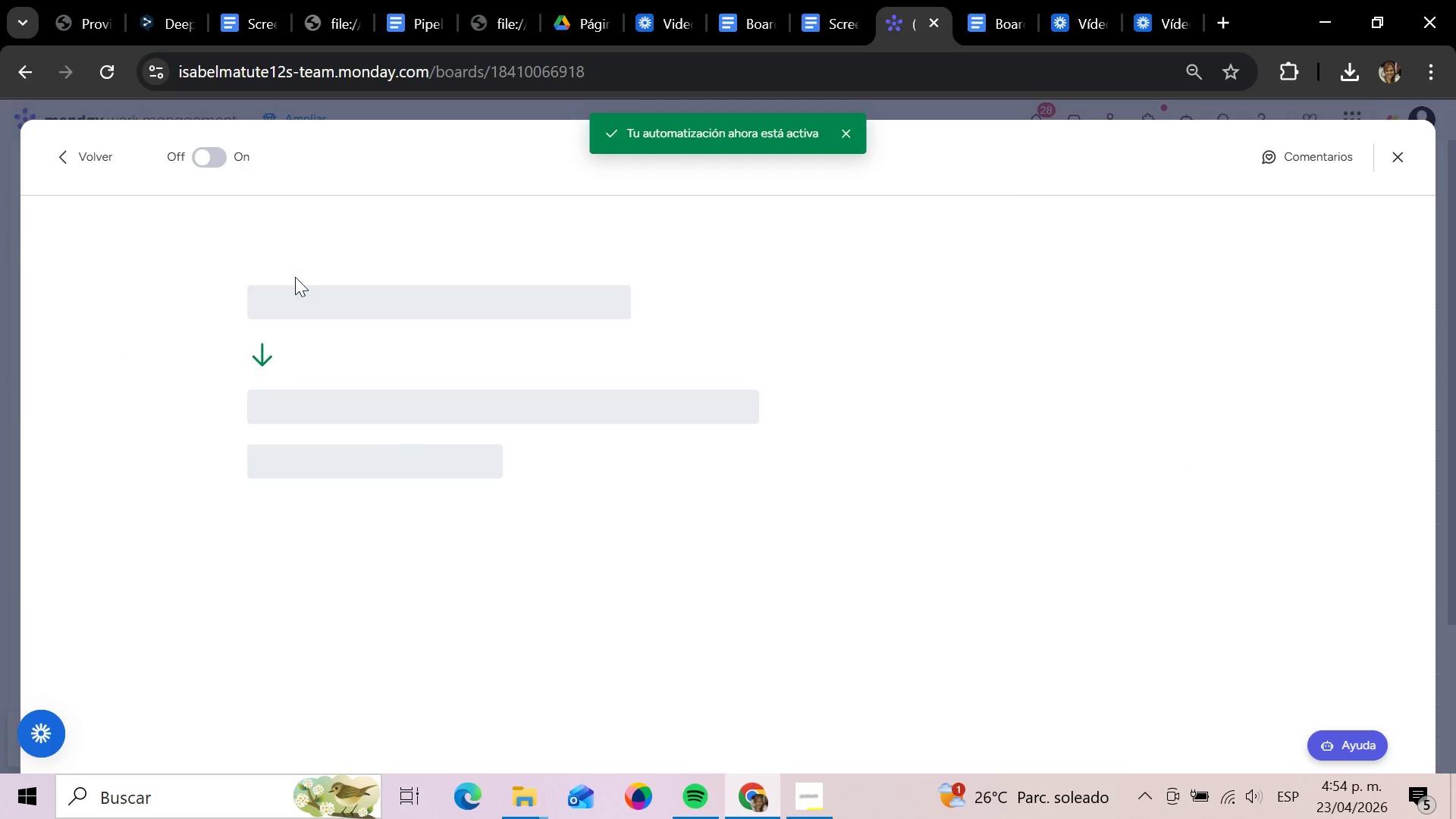 
left_click([278, 285])
 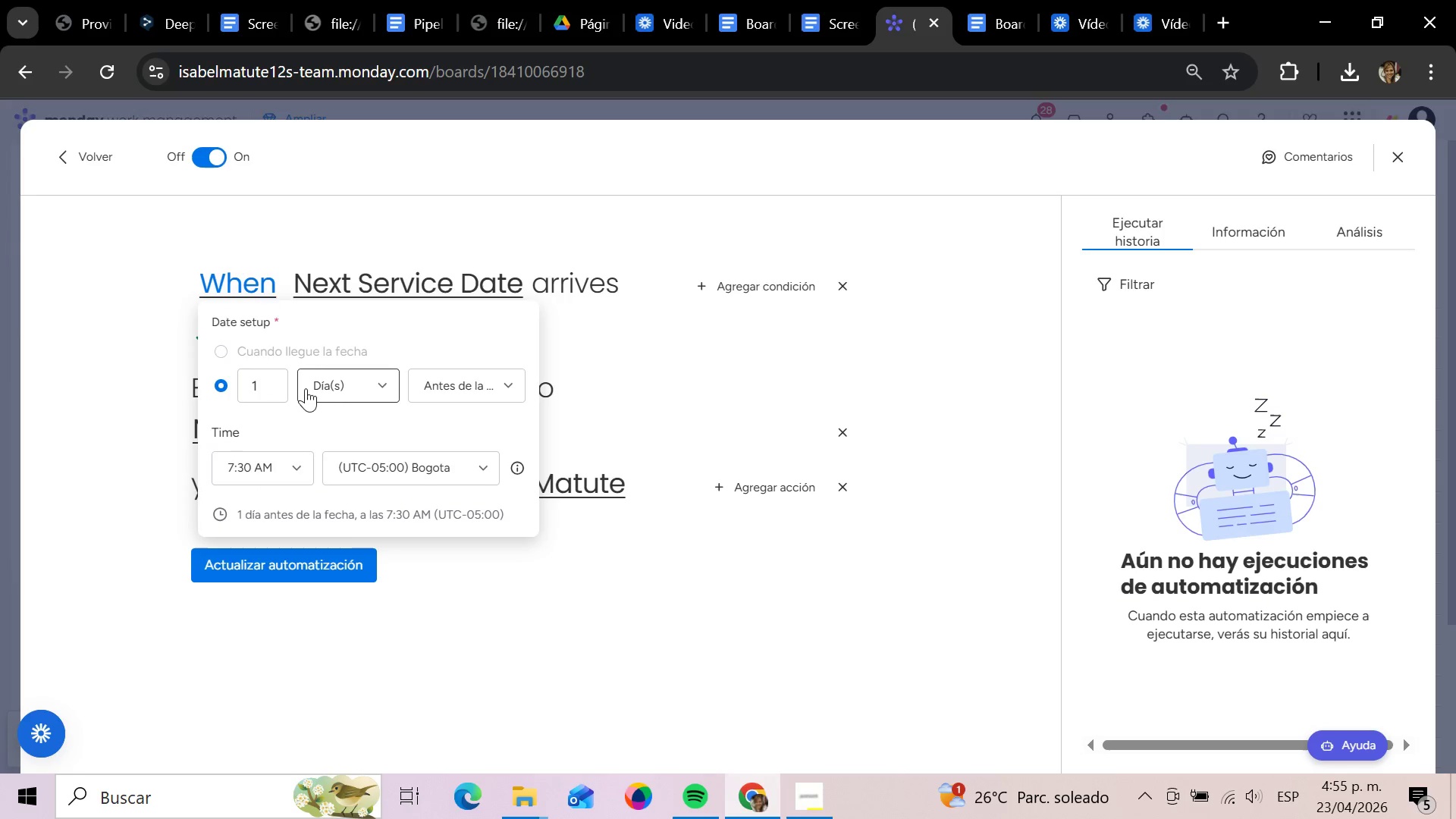 
left_click([211, 389])
 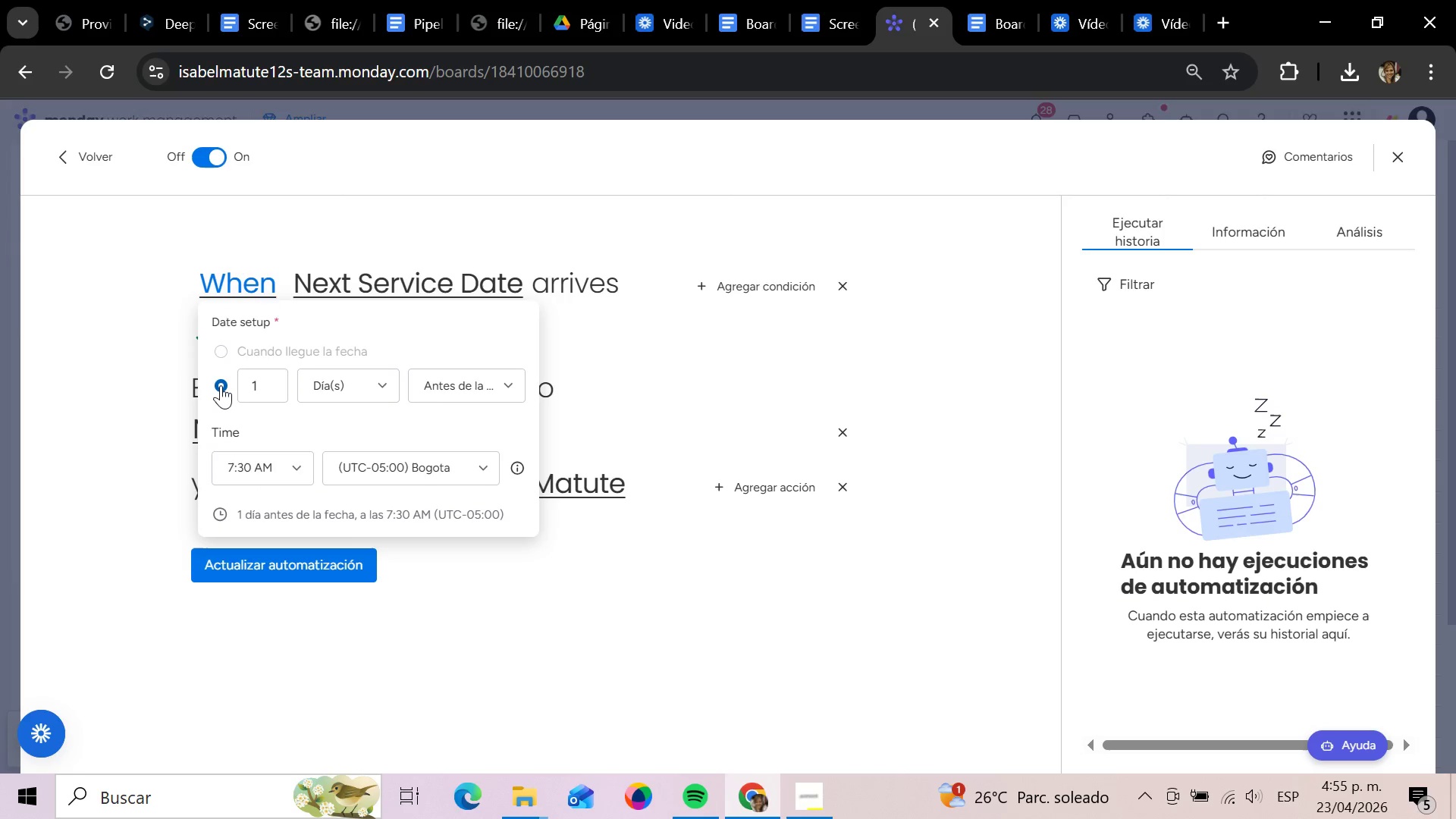 
left_click([221, 385])
 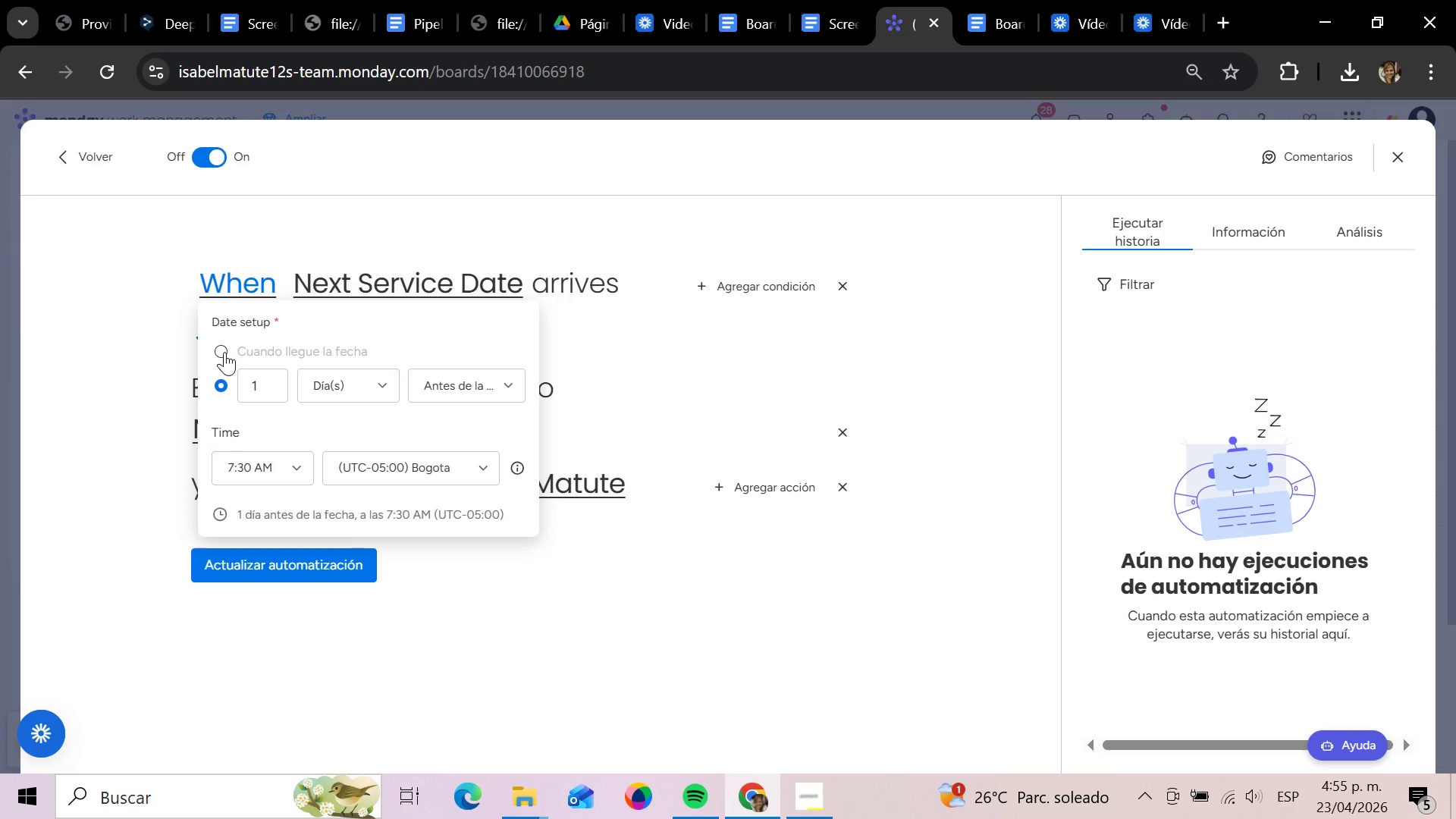 
double_click([224, 352])
 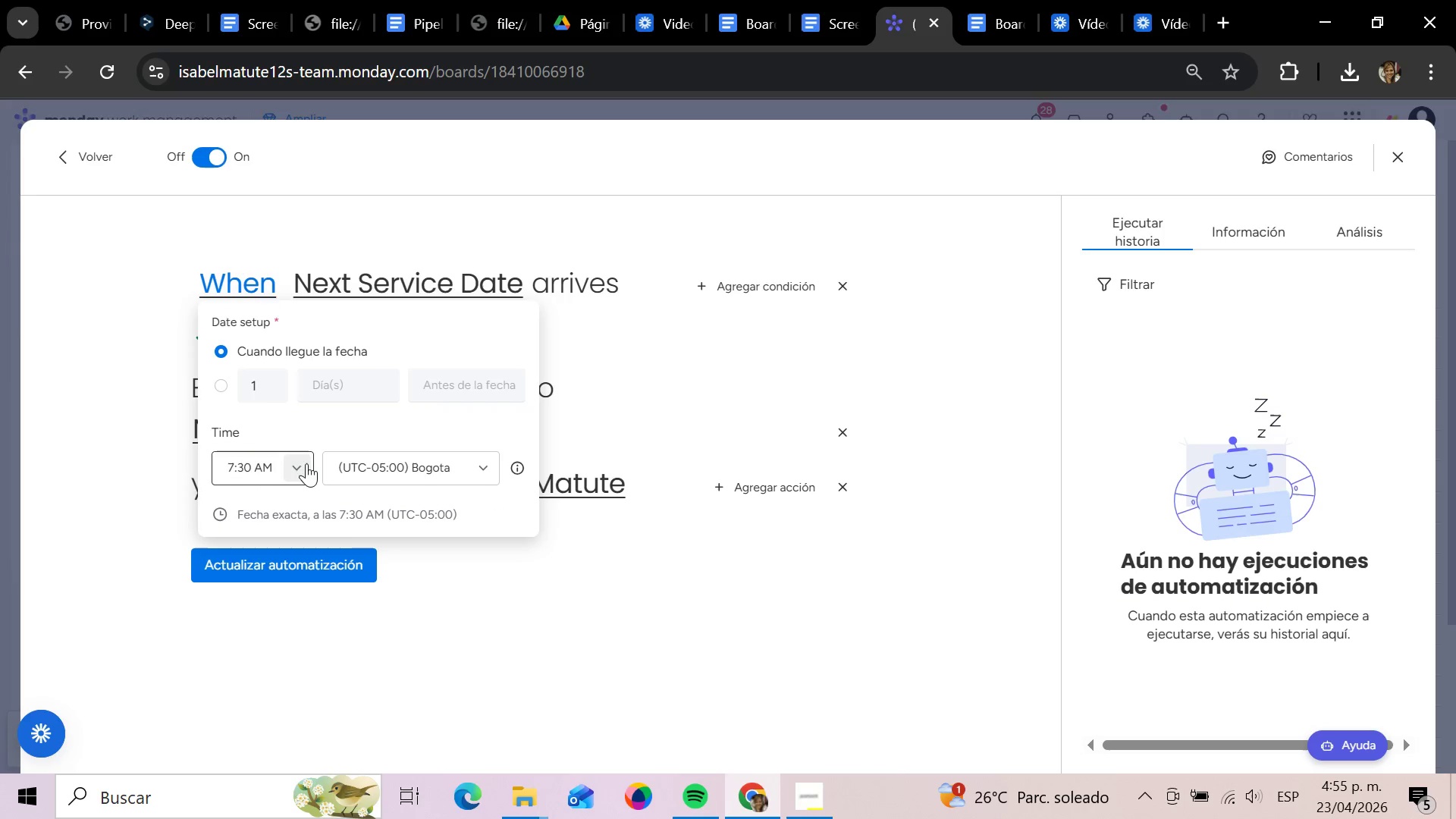 
left_click([293, 461])
 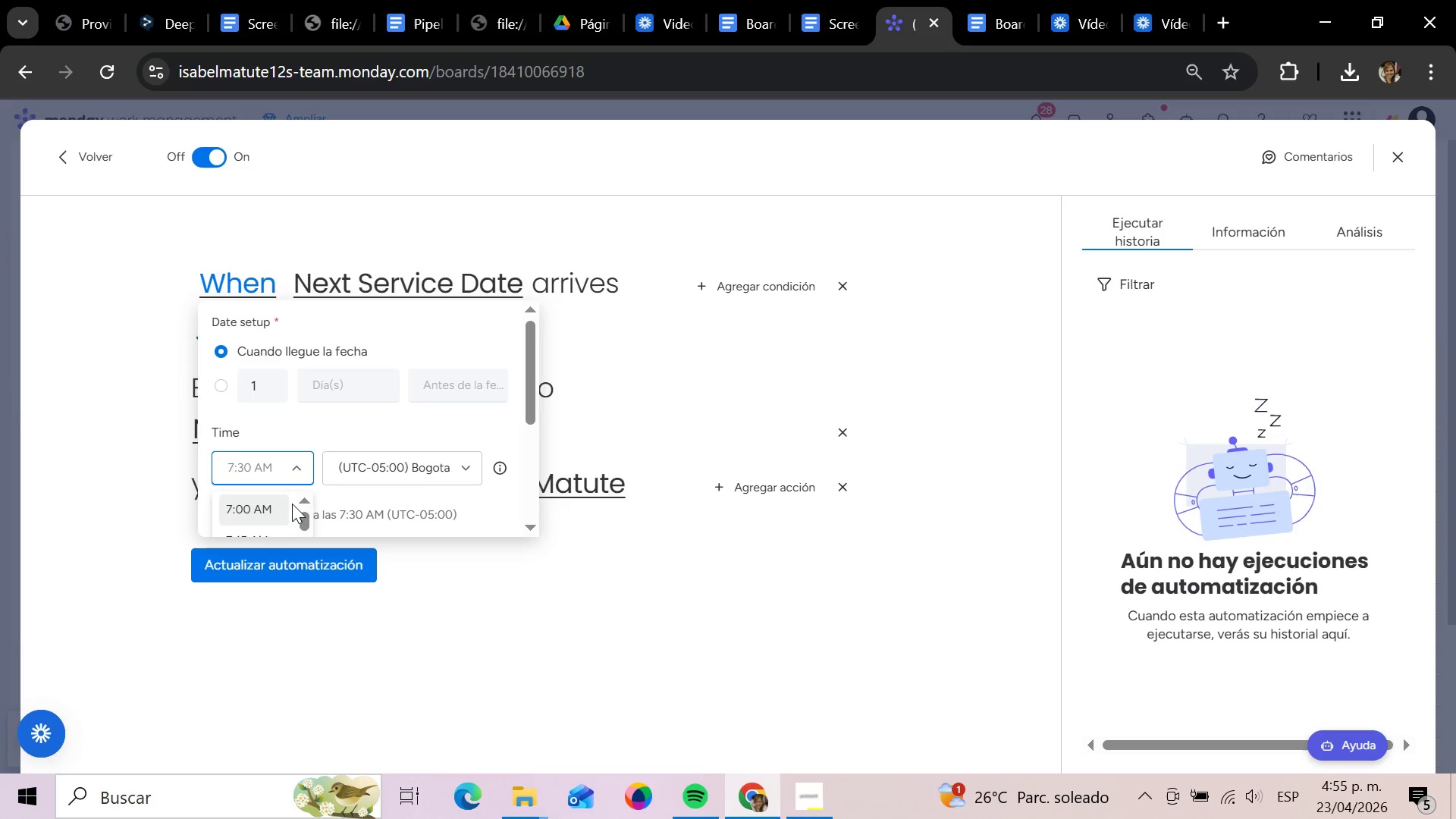 
scroll: coordinate [291, 504], scroll_direction: down, amount: 5.0
 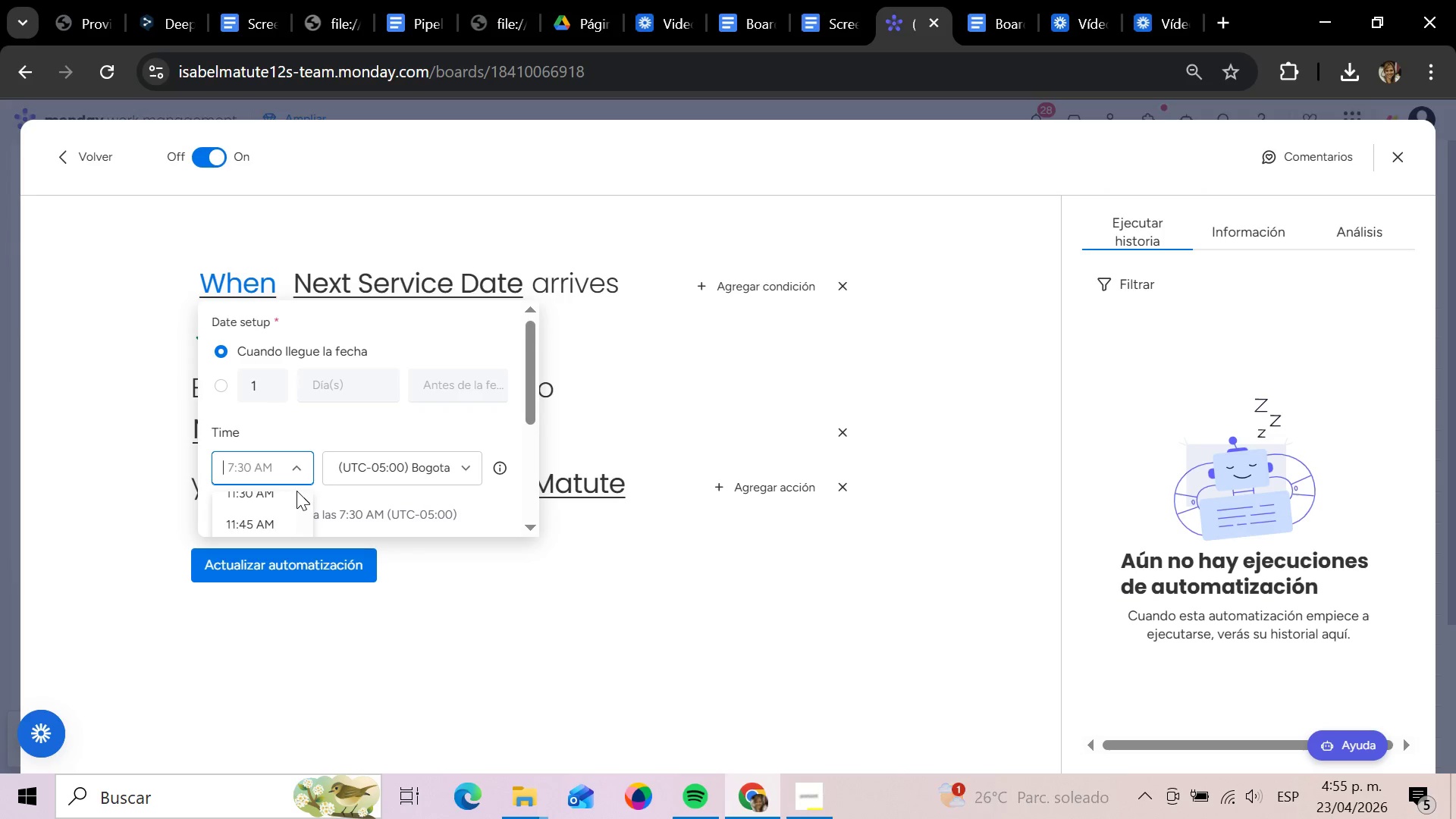 
type(500)
key(Backspace)
key(Backspace)
type(.)
key(Backspace)
type(>)
 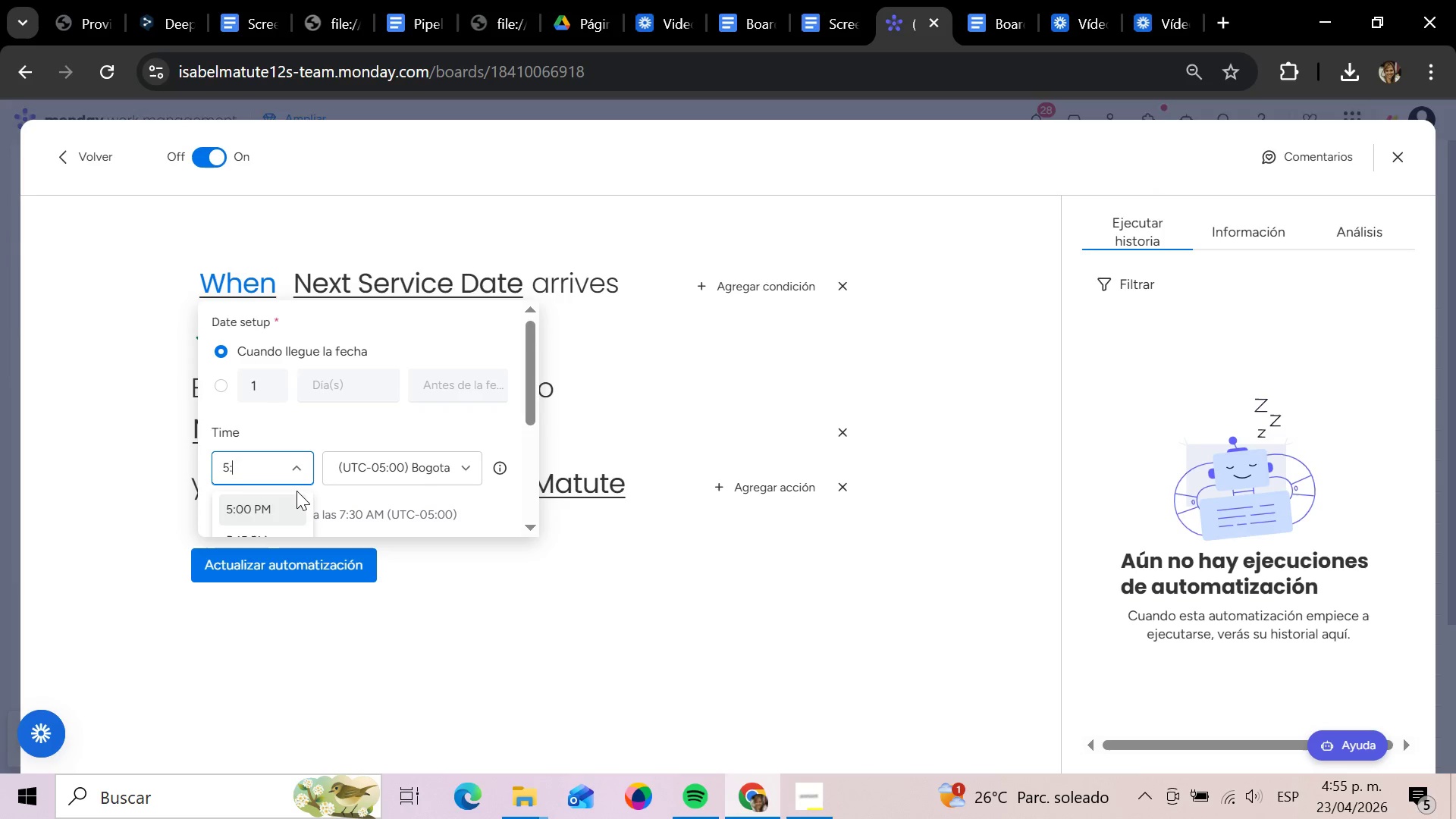 
hold_key(key=CapsLock, duration=1.14)
 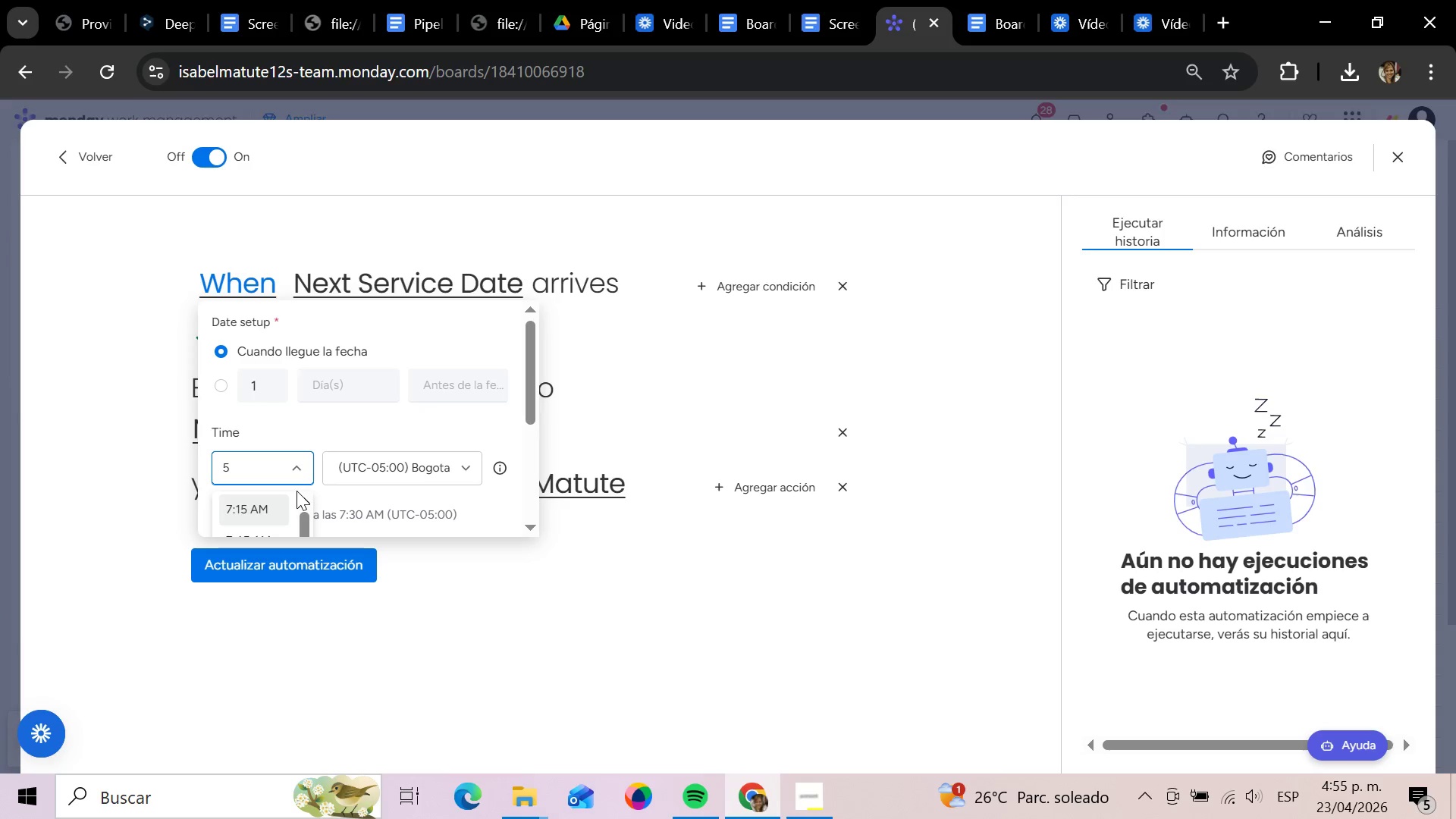 
left_click([275, 516])
 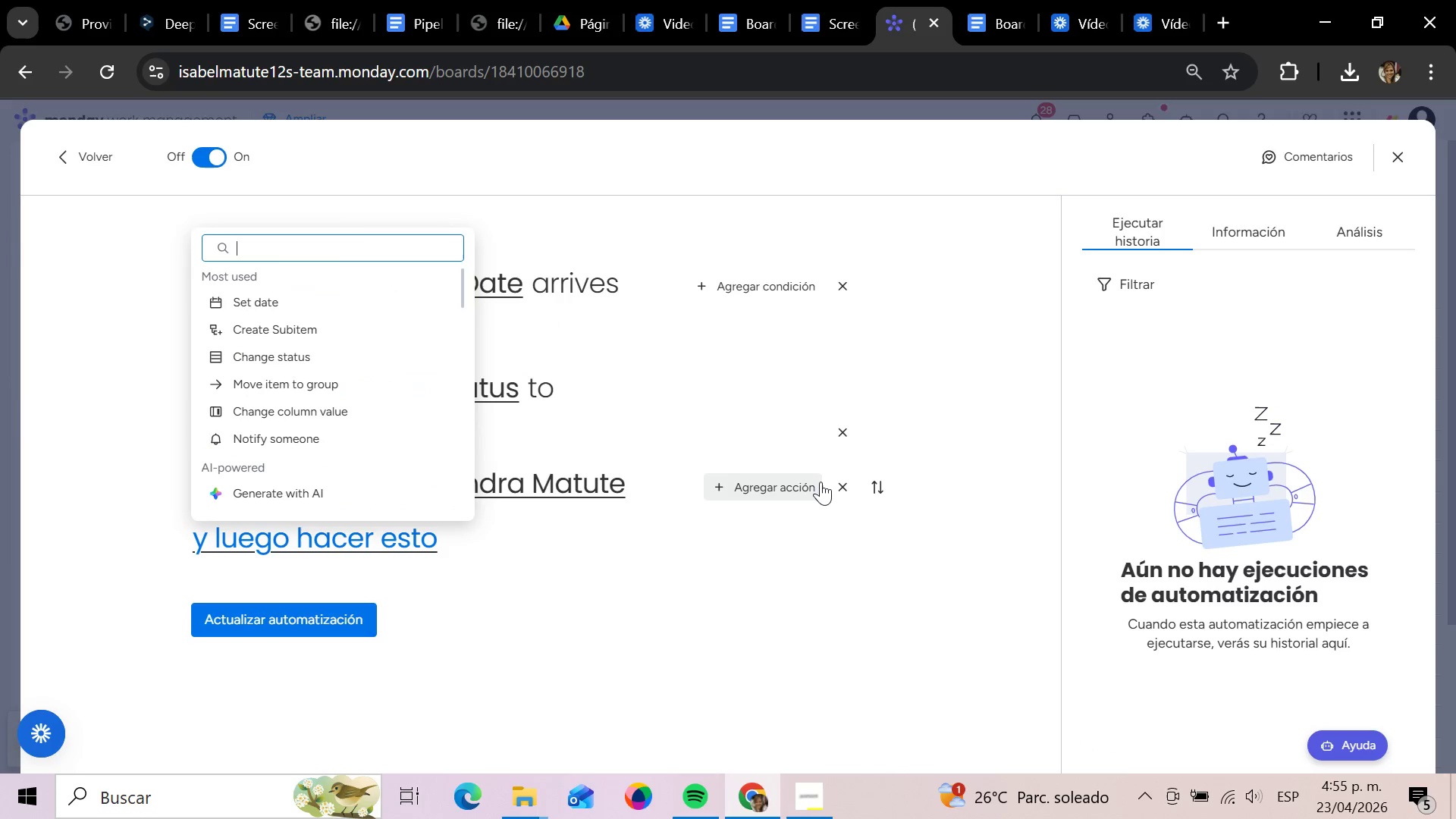 
left_click([735, 426])
 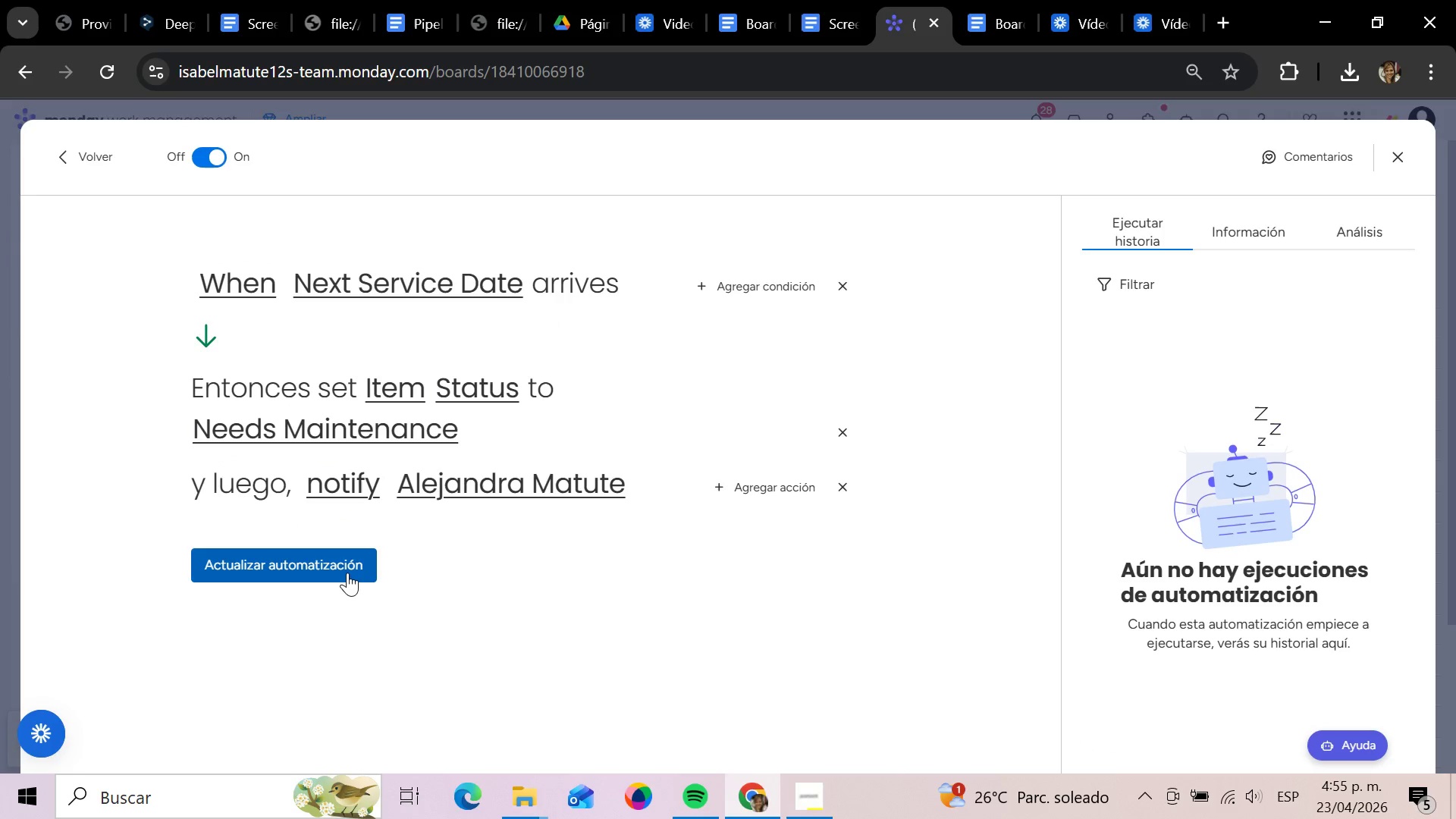 
left_click([347, 573])
 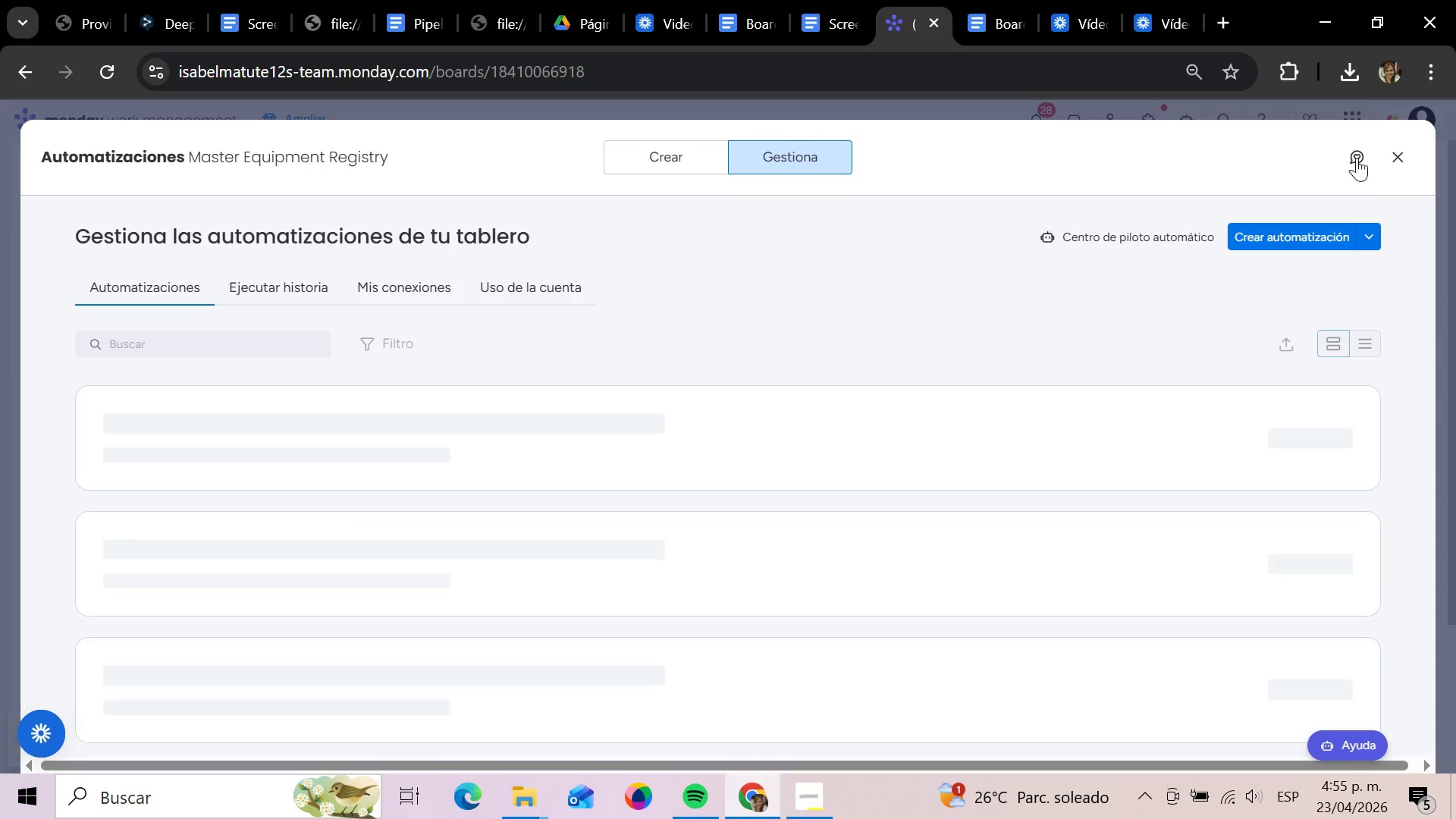 
left_click([1407, 152])
 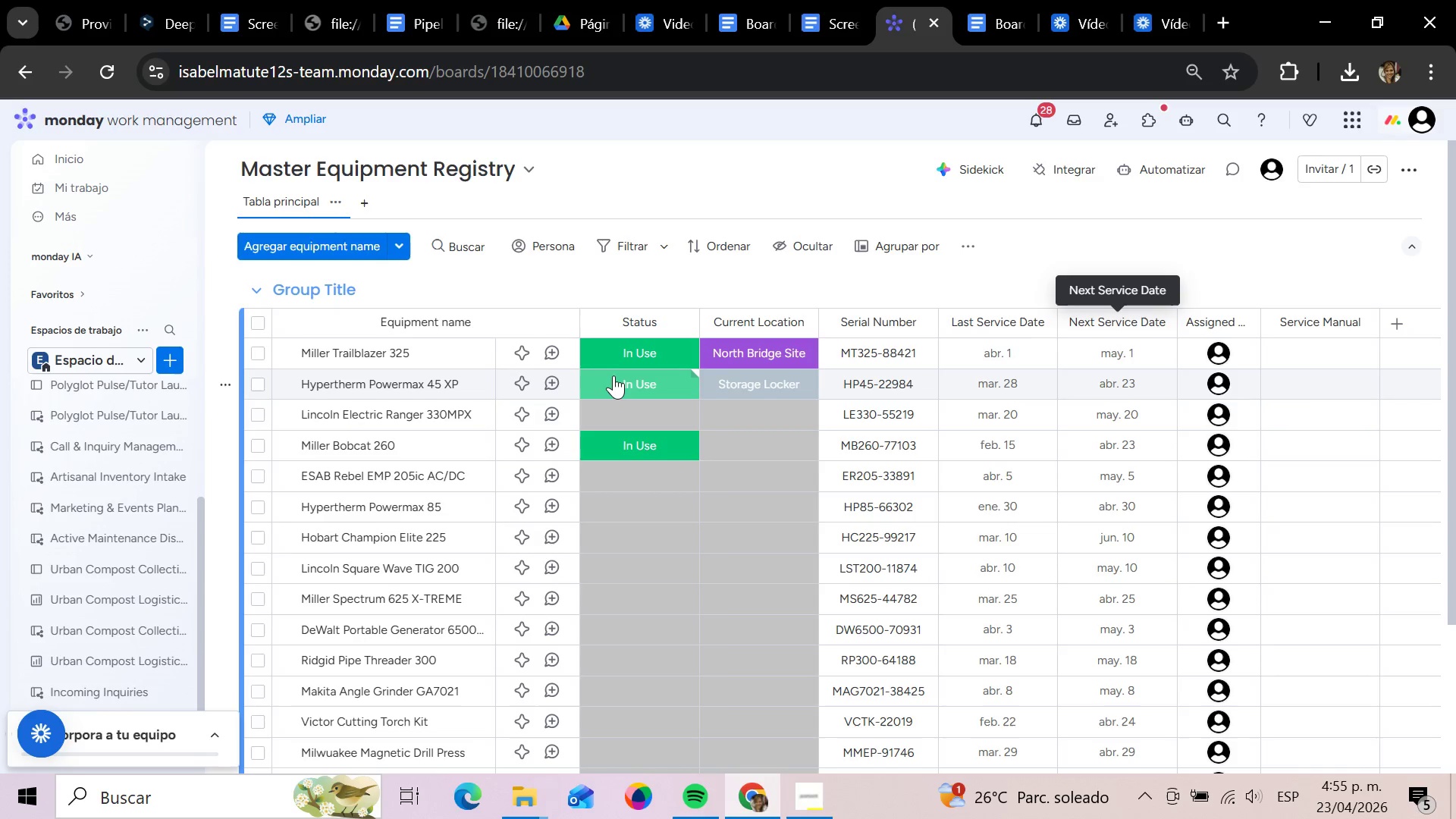 
wait(28.45)
 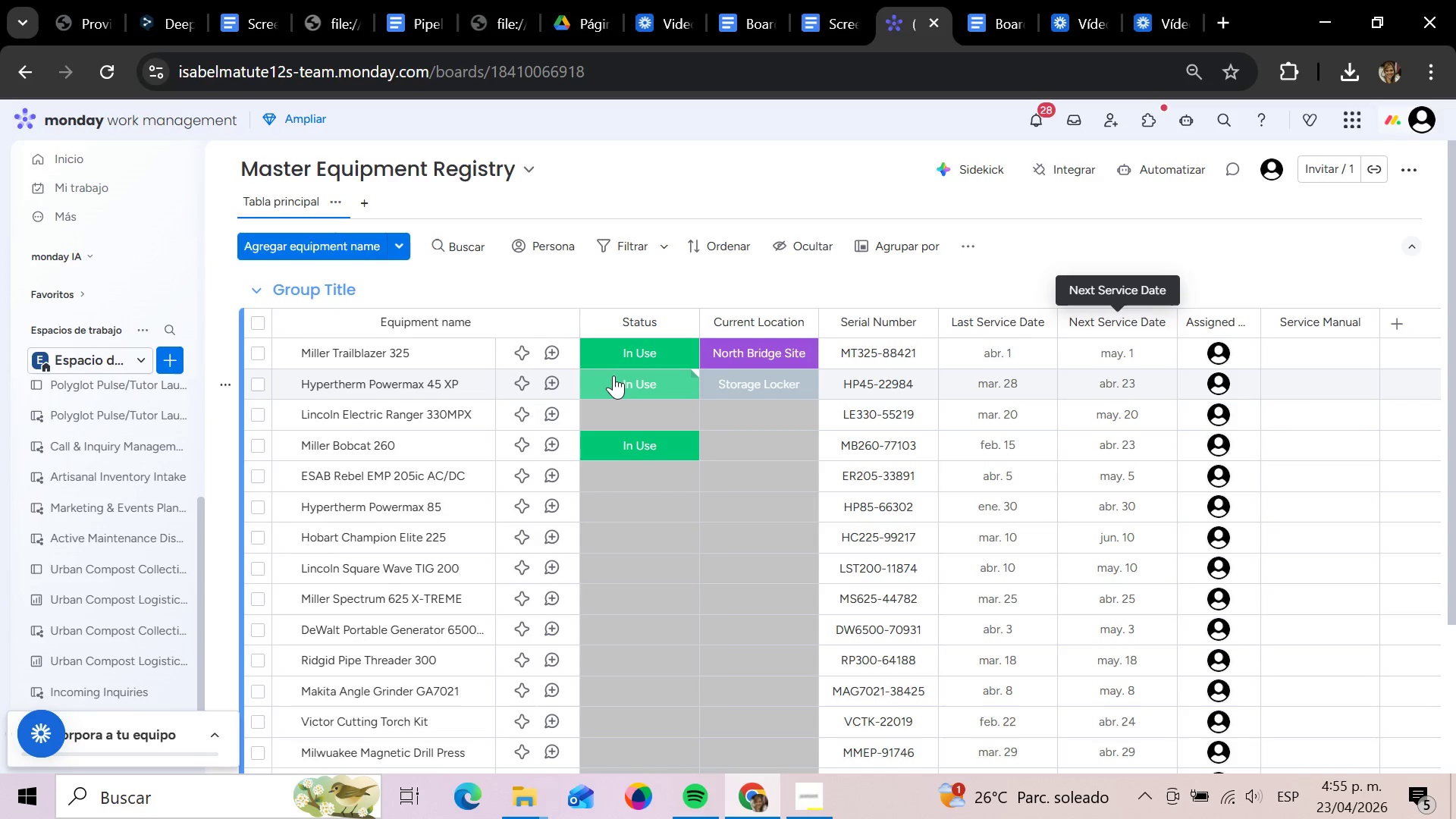 
left_click([629, 419])
 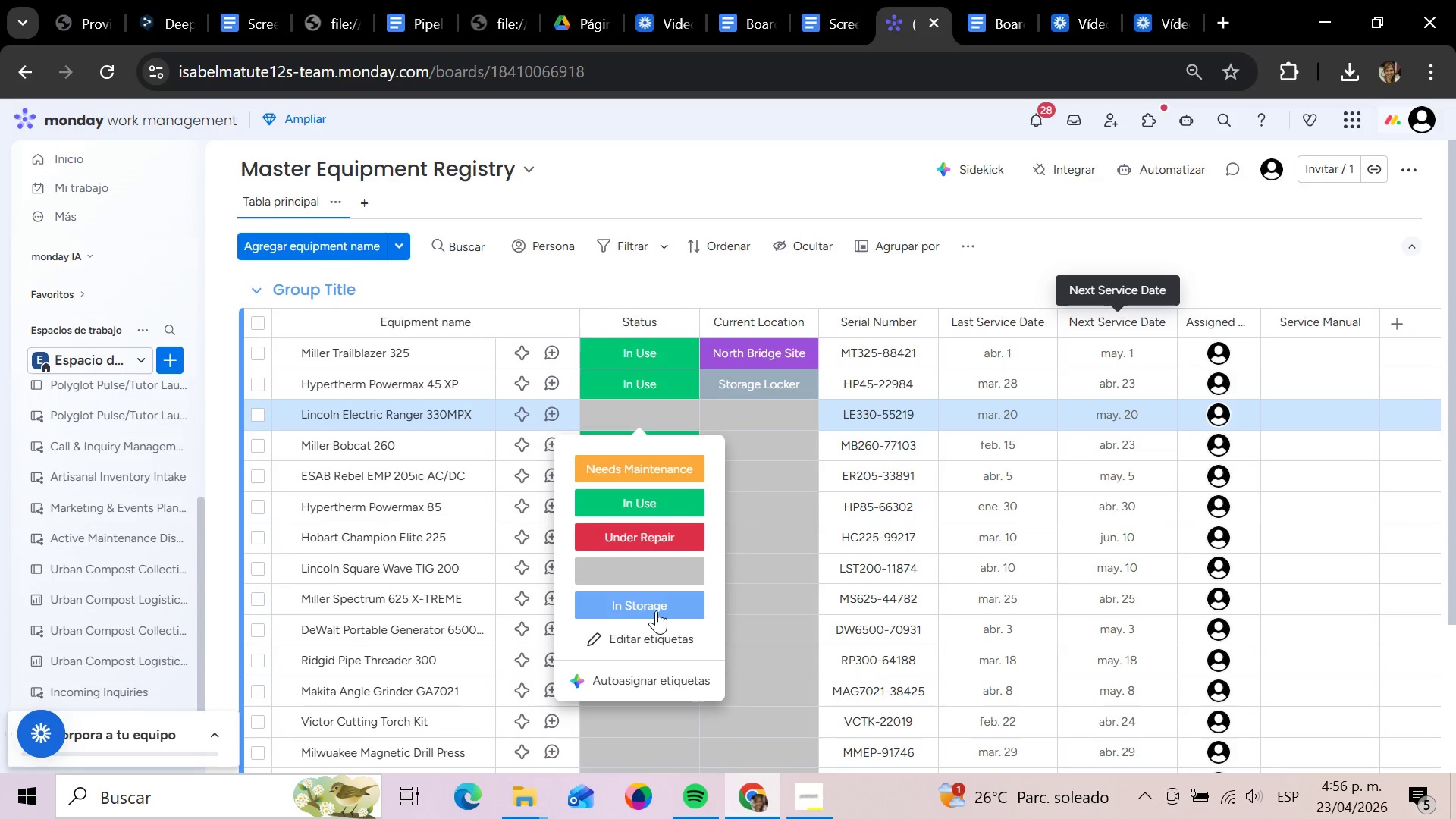 
left_click([656, 610])
 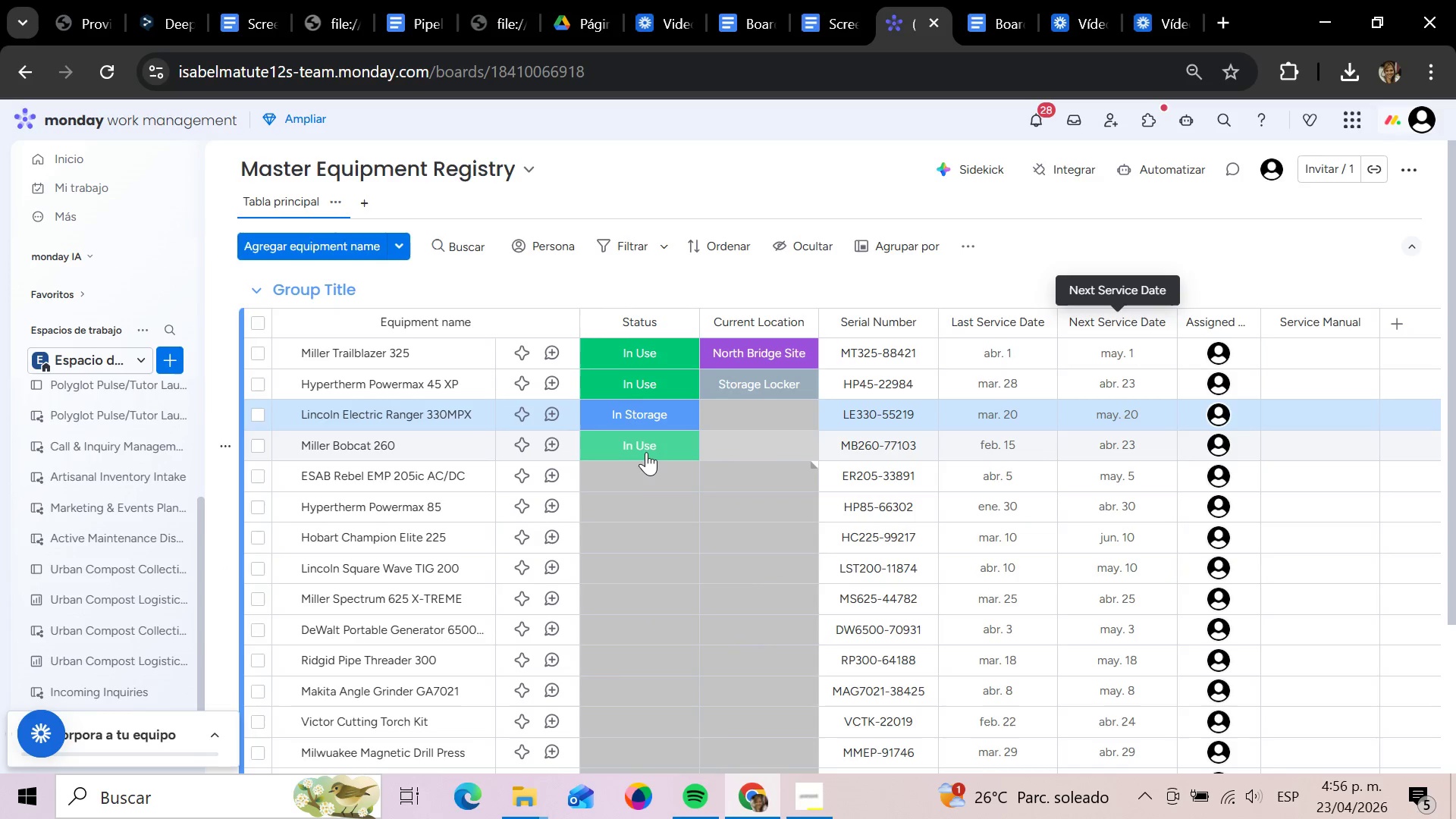 
left_click([644, 472])
 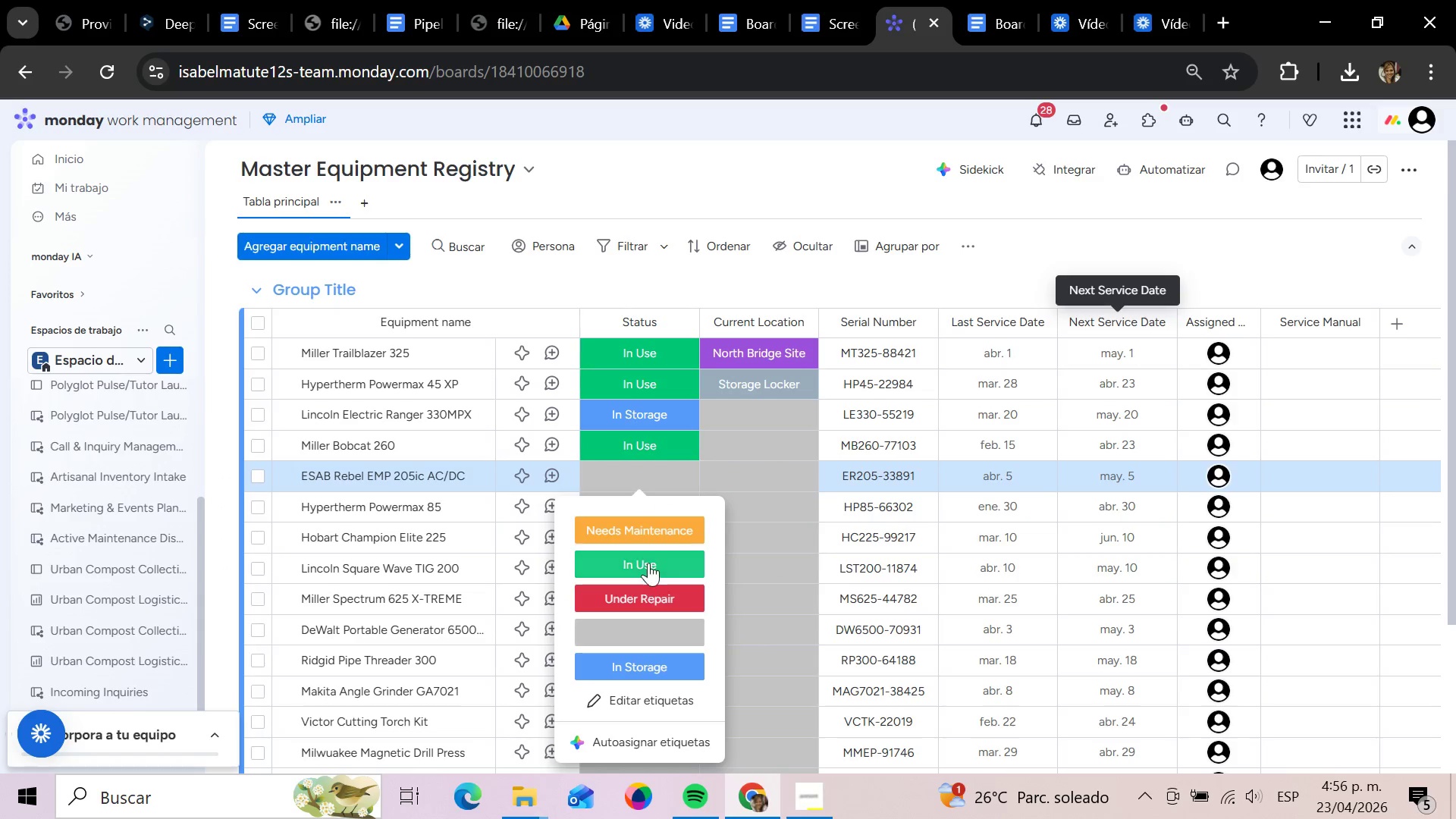 
left_click([648, 563])
 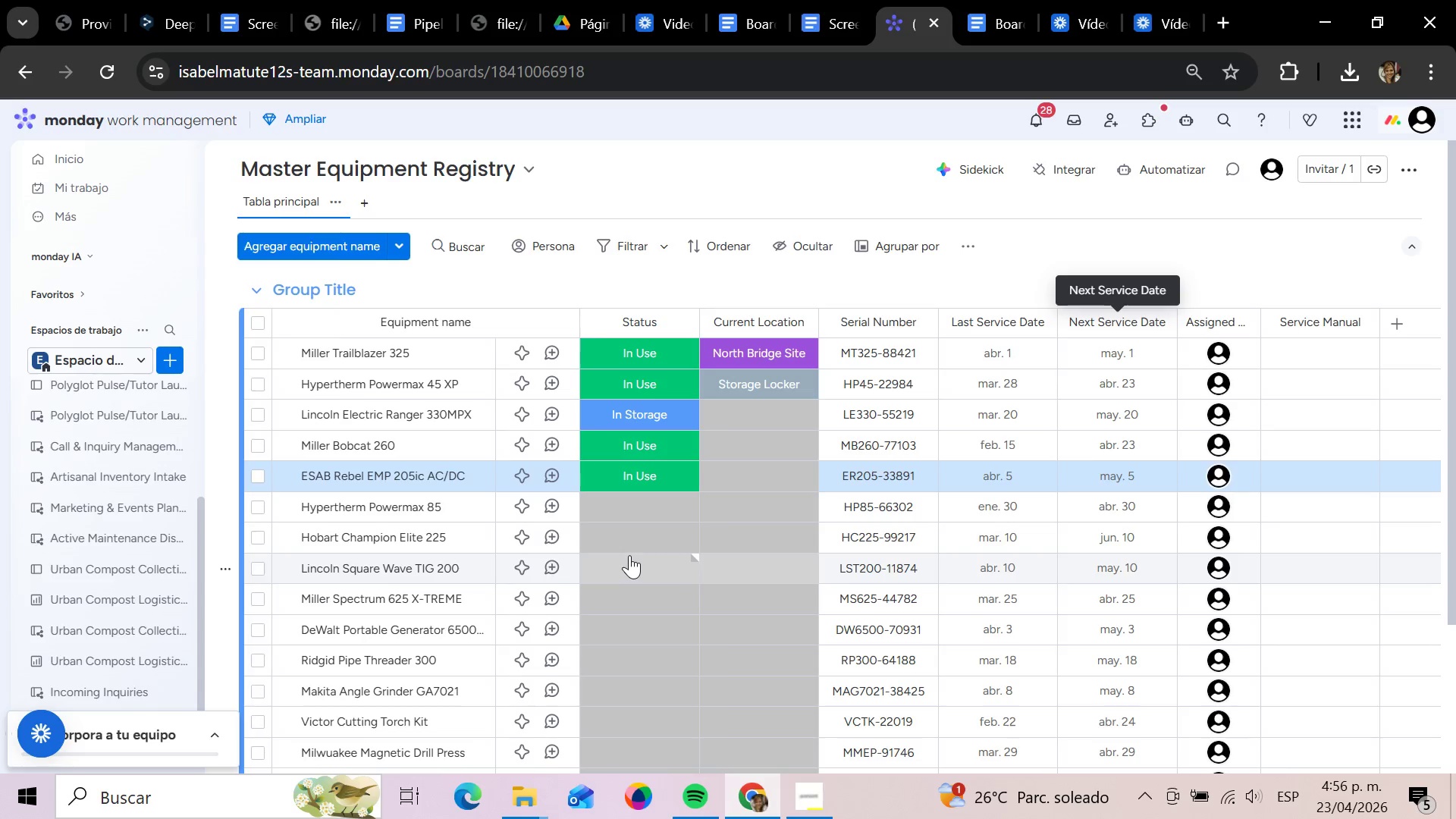 
left_click([649, 495])
 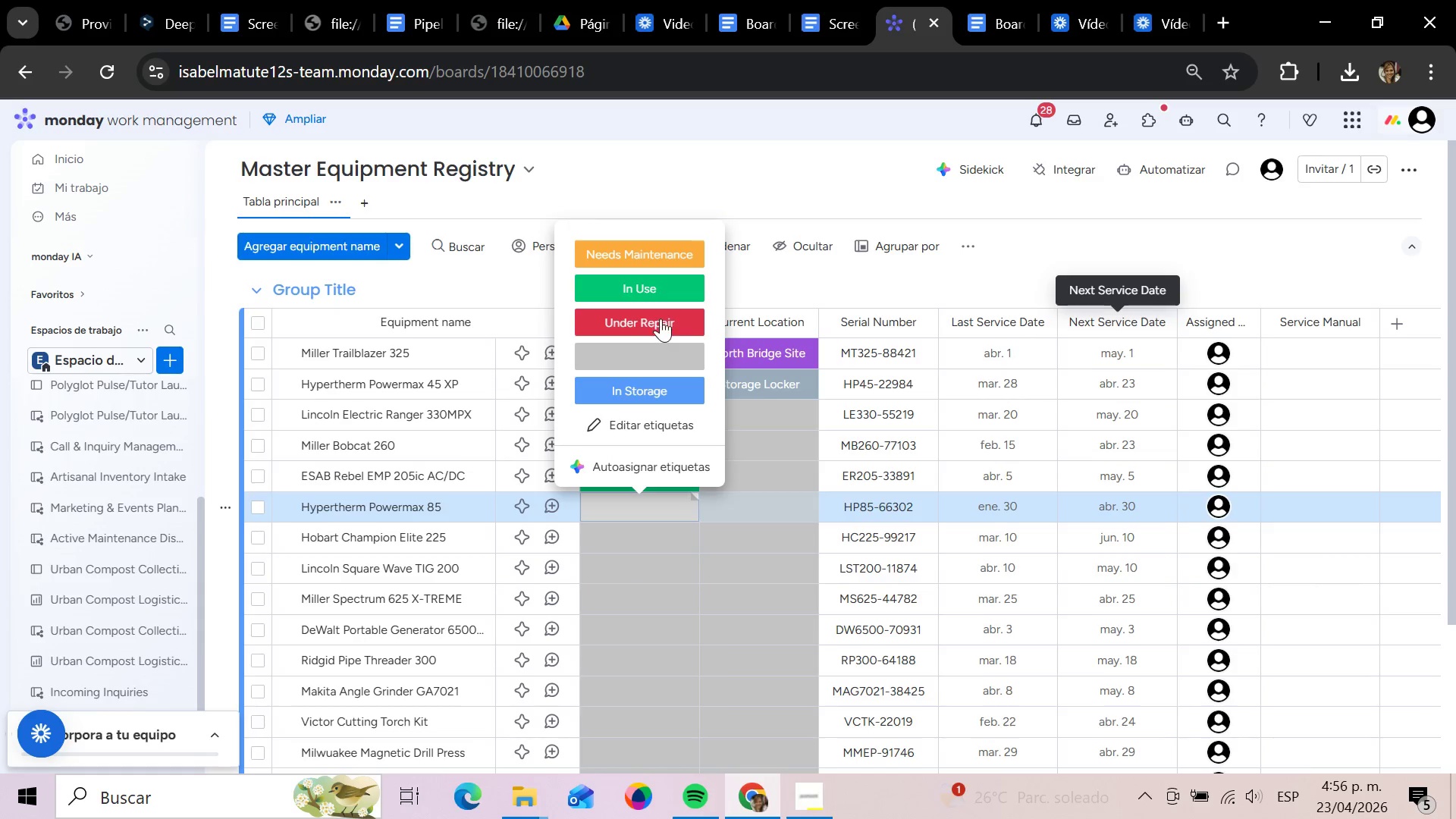 
left_click([661, 316])
 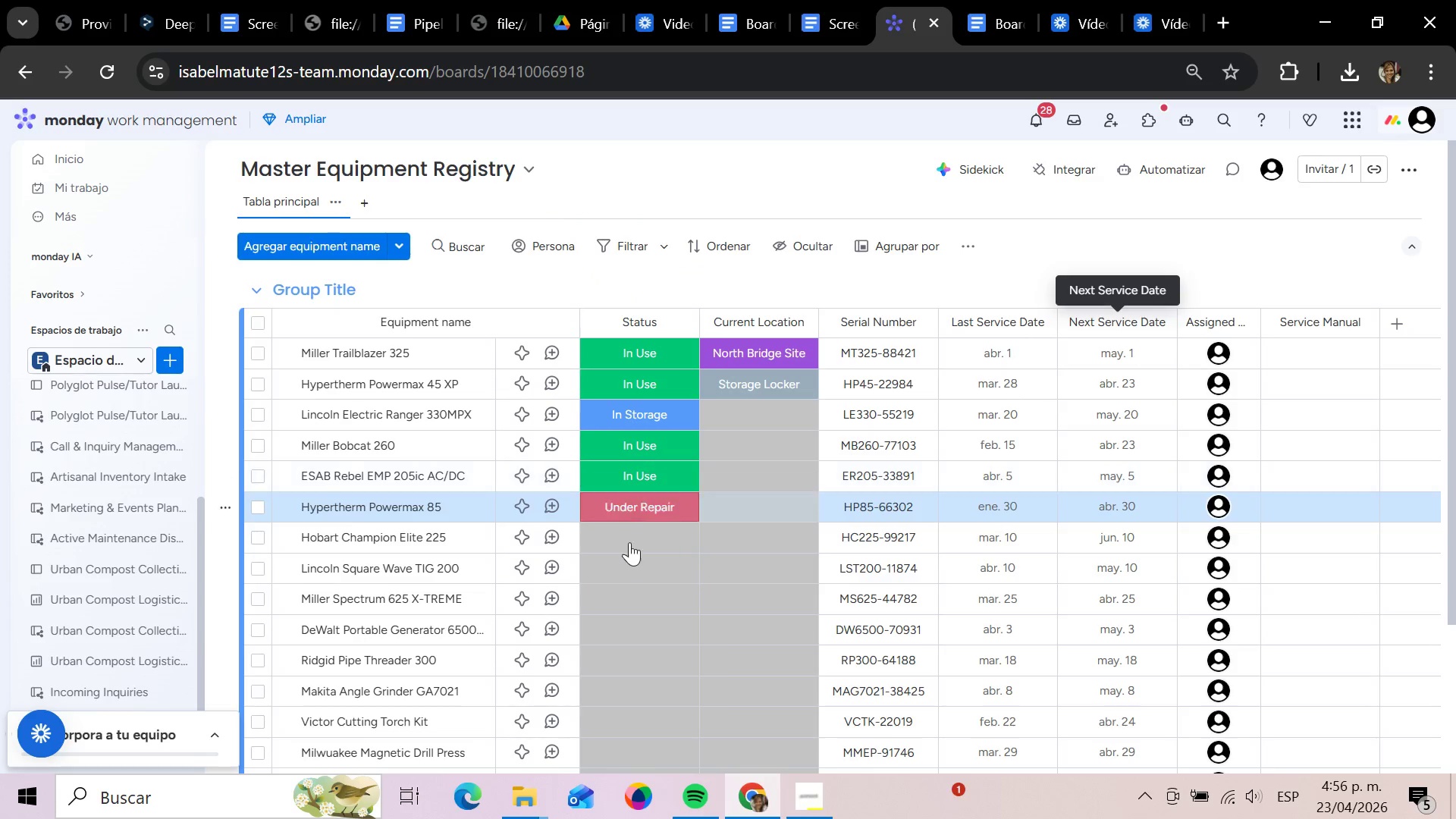 
left_click([629, 542])
 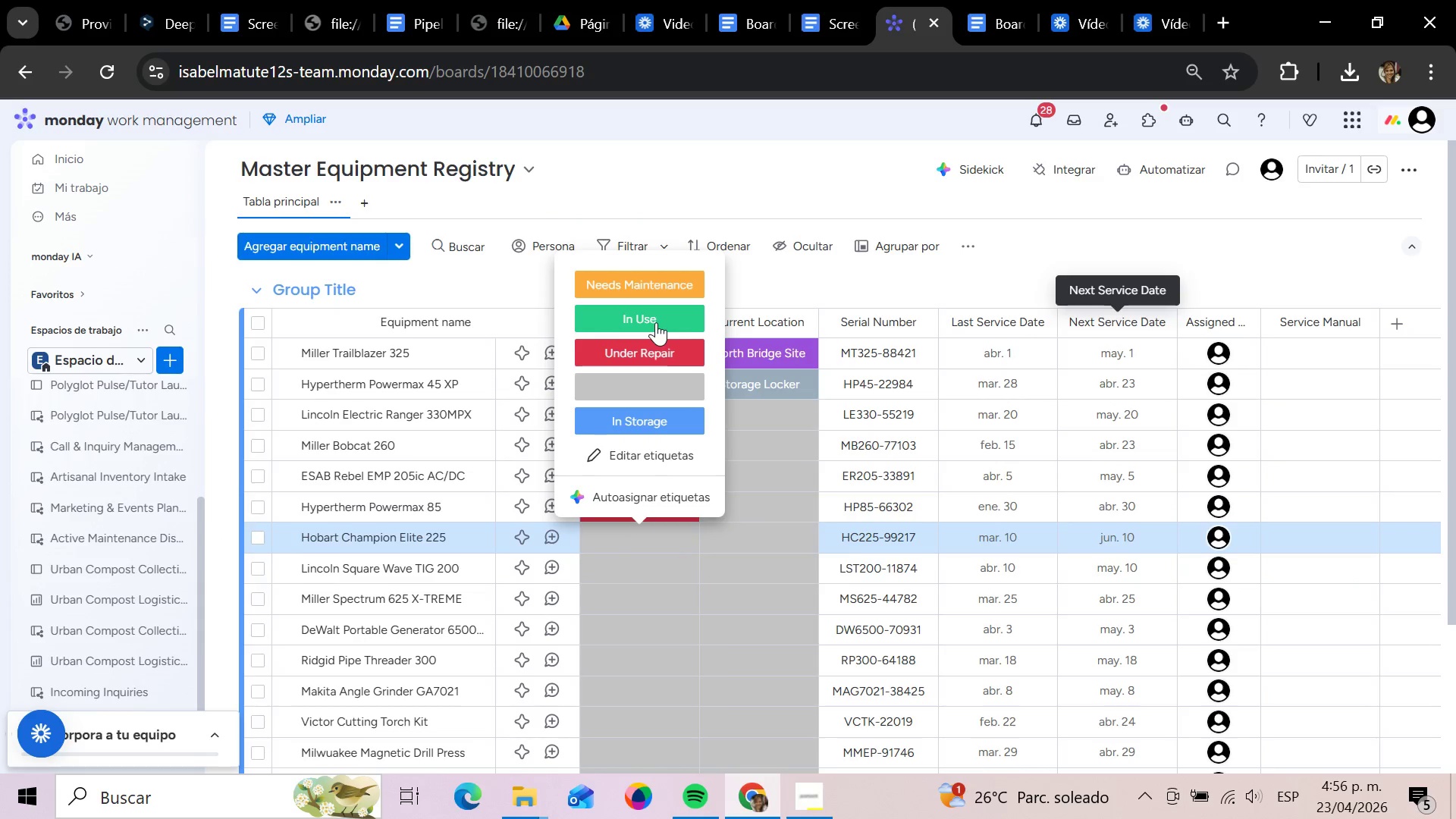 
wait(5.27)
 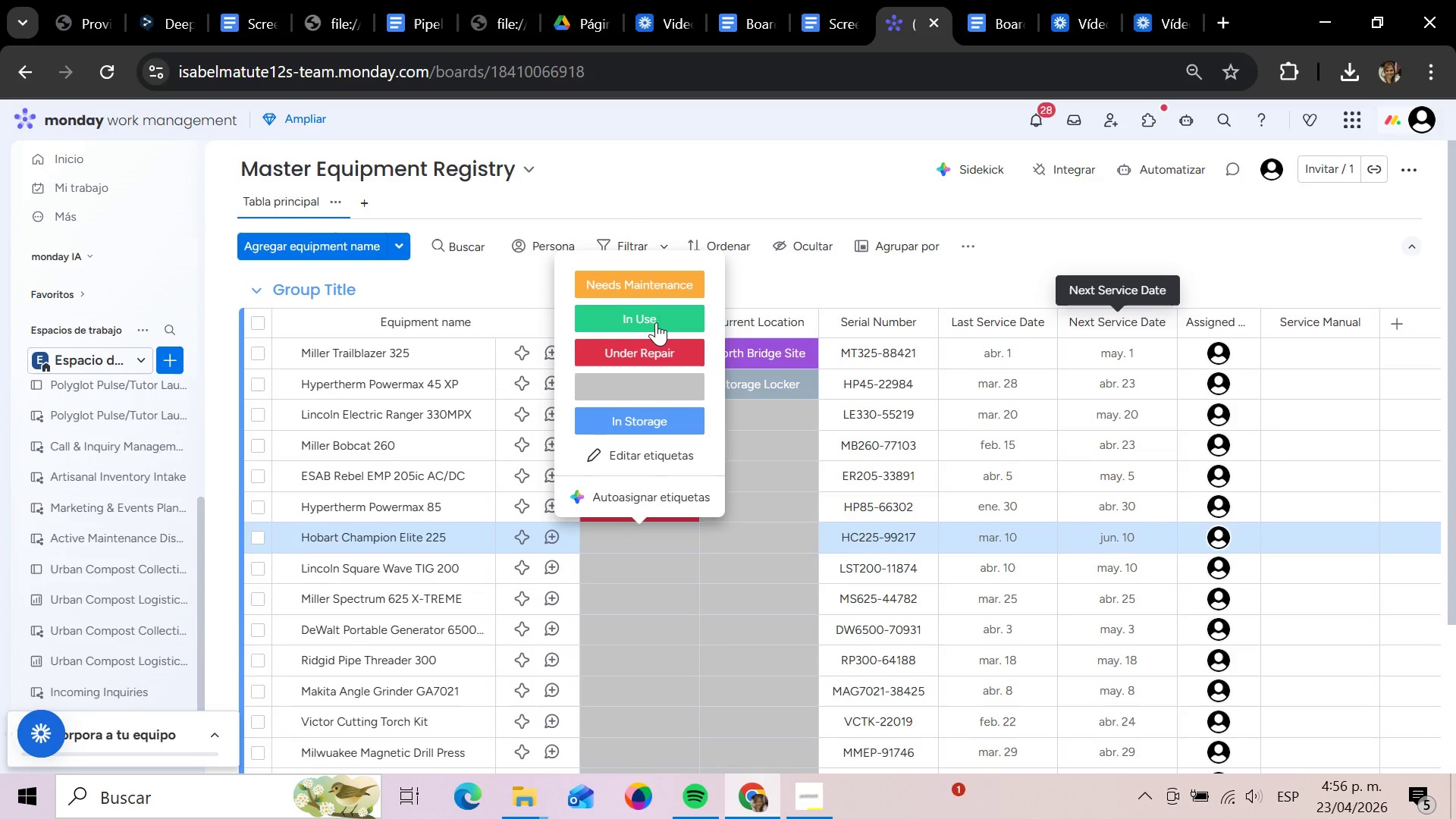 
left_click([638, 429])
 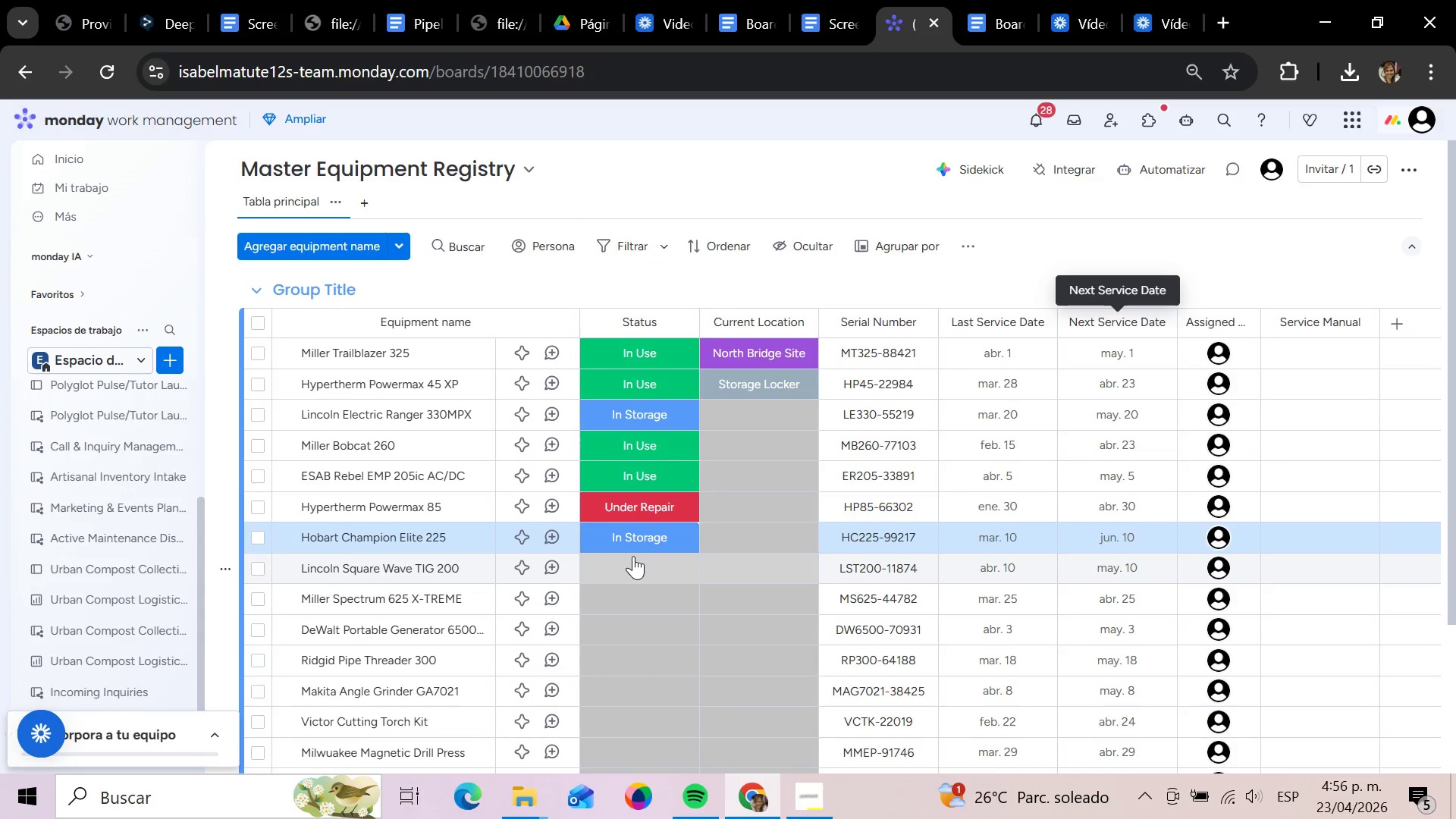 
left_click([633, 556])
 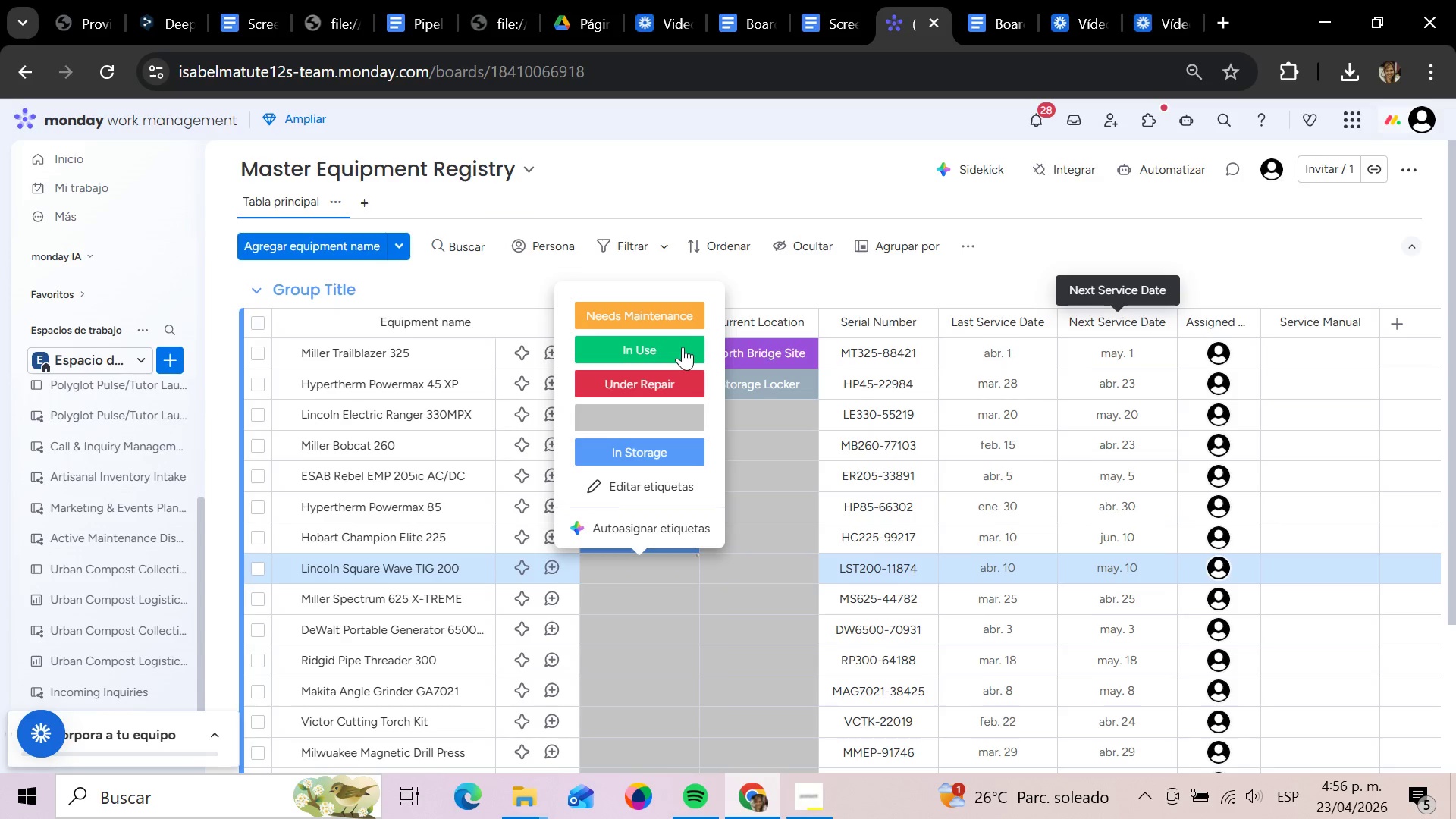 
left_click([682, 347])
 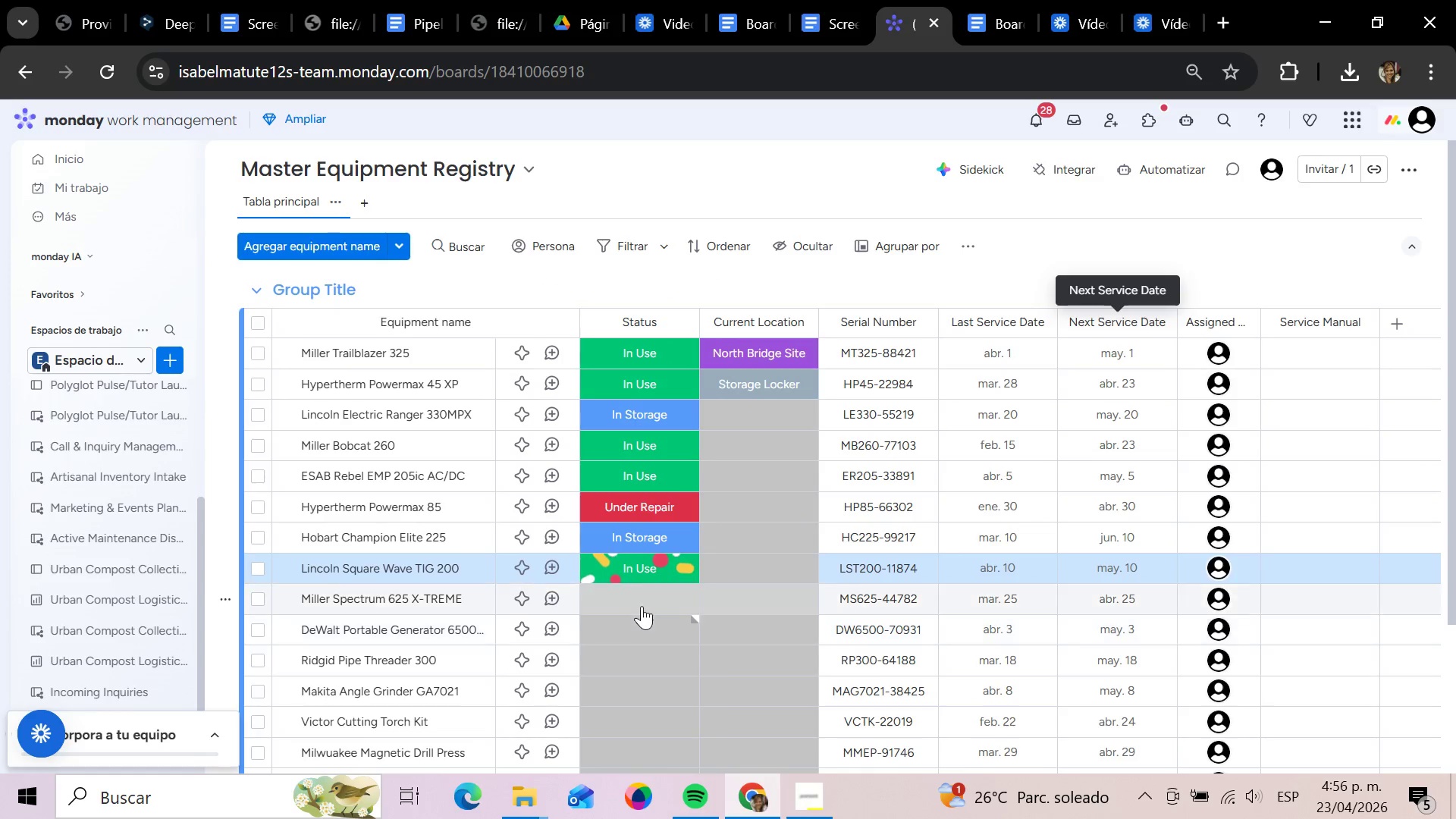 
left_click([642, 606])
 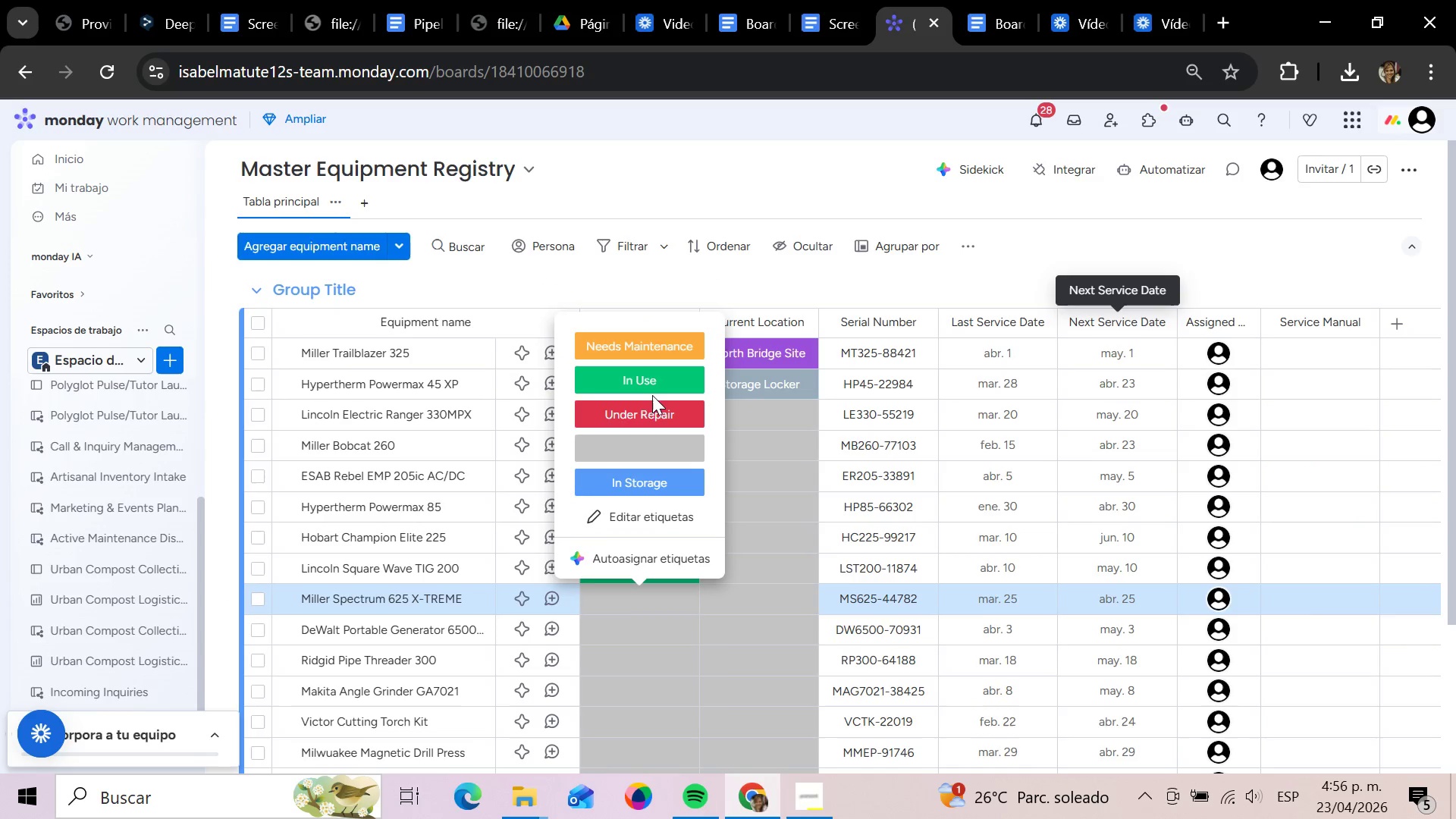 
left_click([649, 382])
 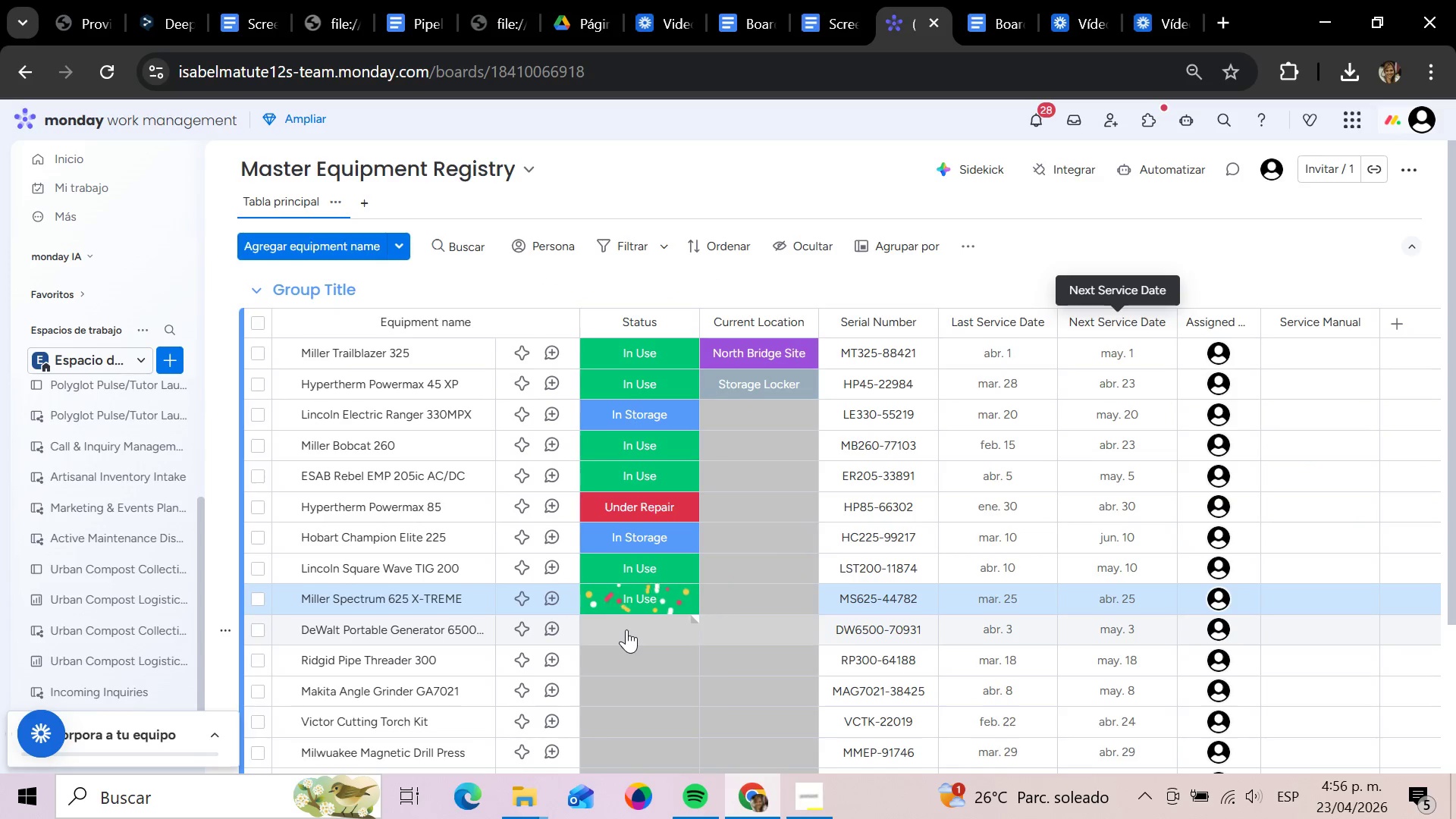 
left_click([626, 629])
 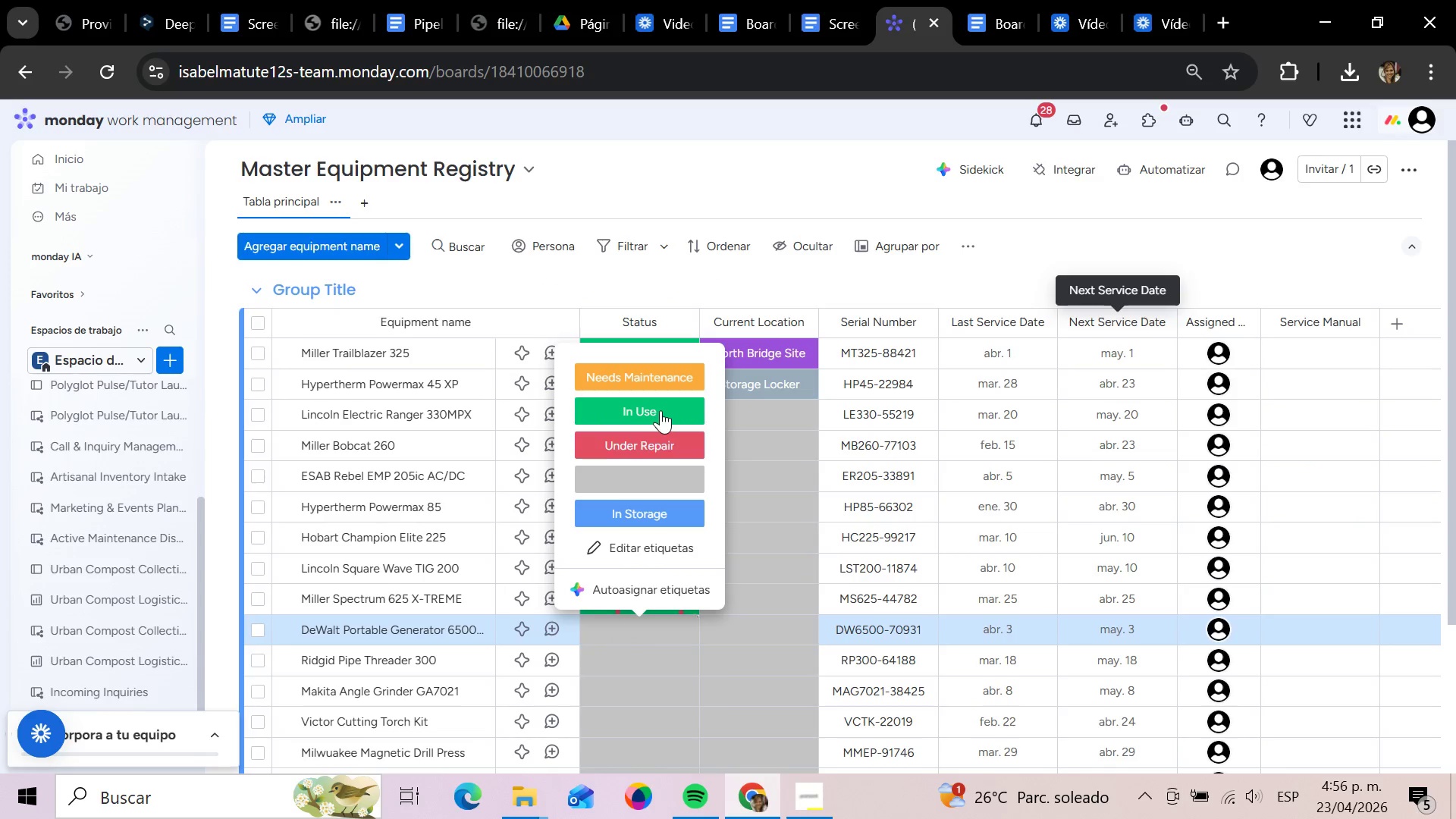 
left_click([661, 410])
 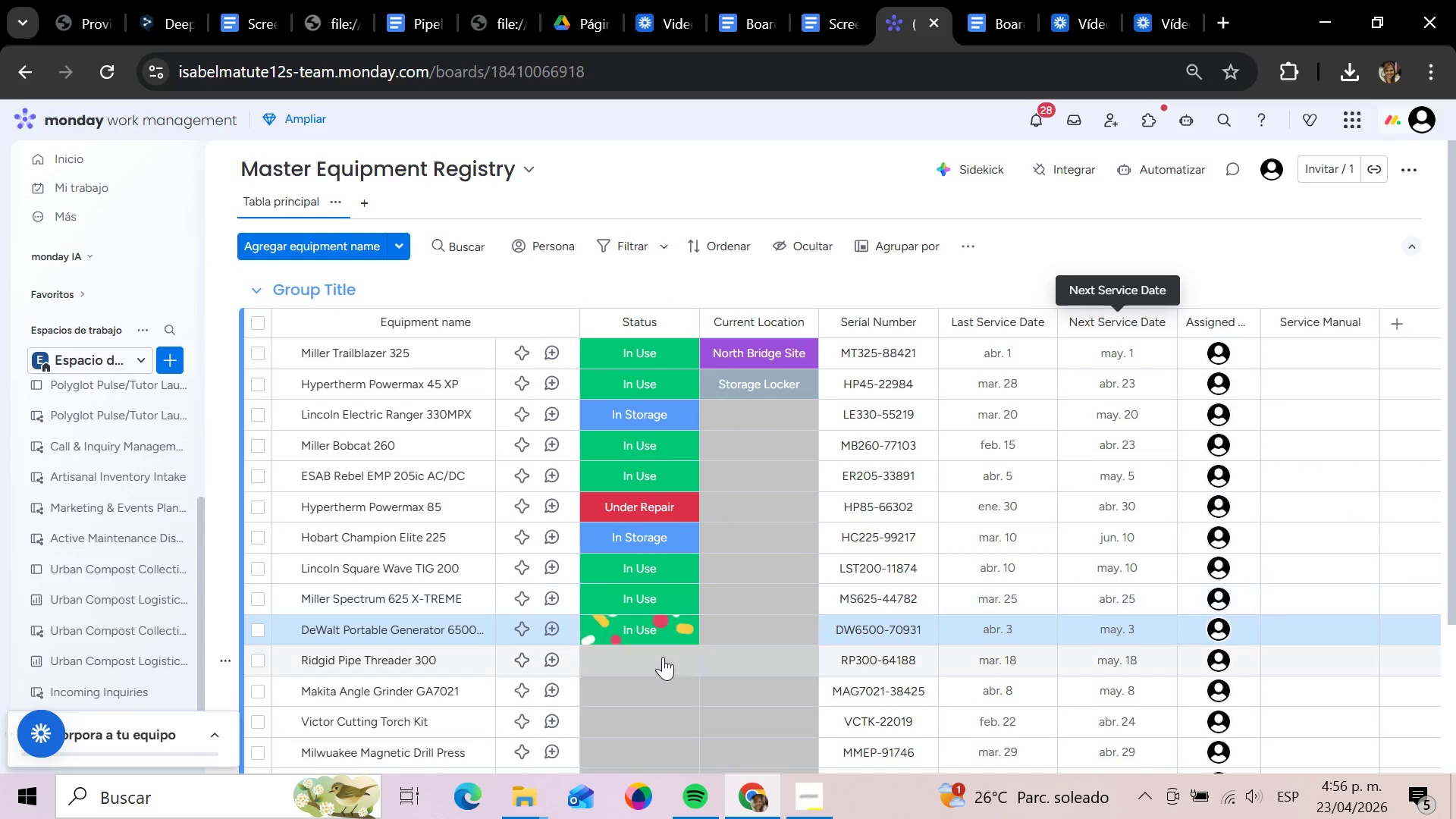 
scroll: coordinate [679, 634], scroll_direction: down, amount: 1.0
 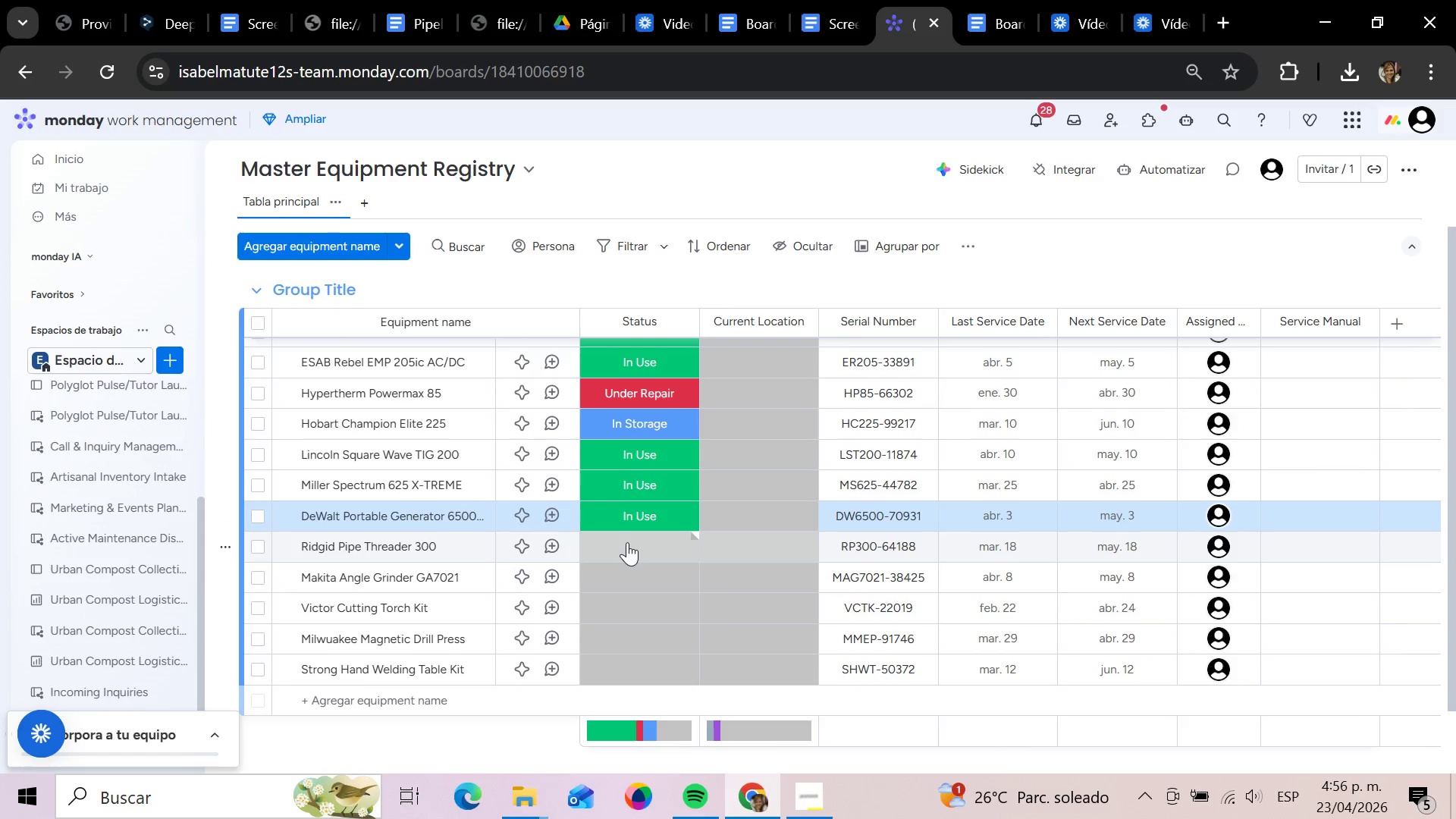 
wait(7.22)
 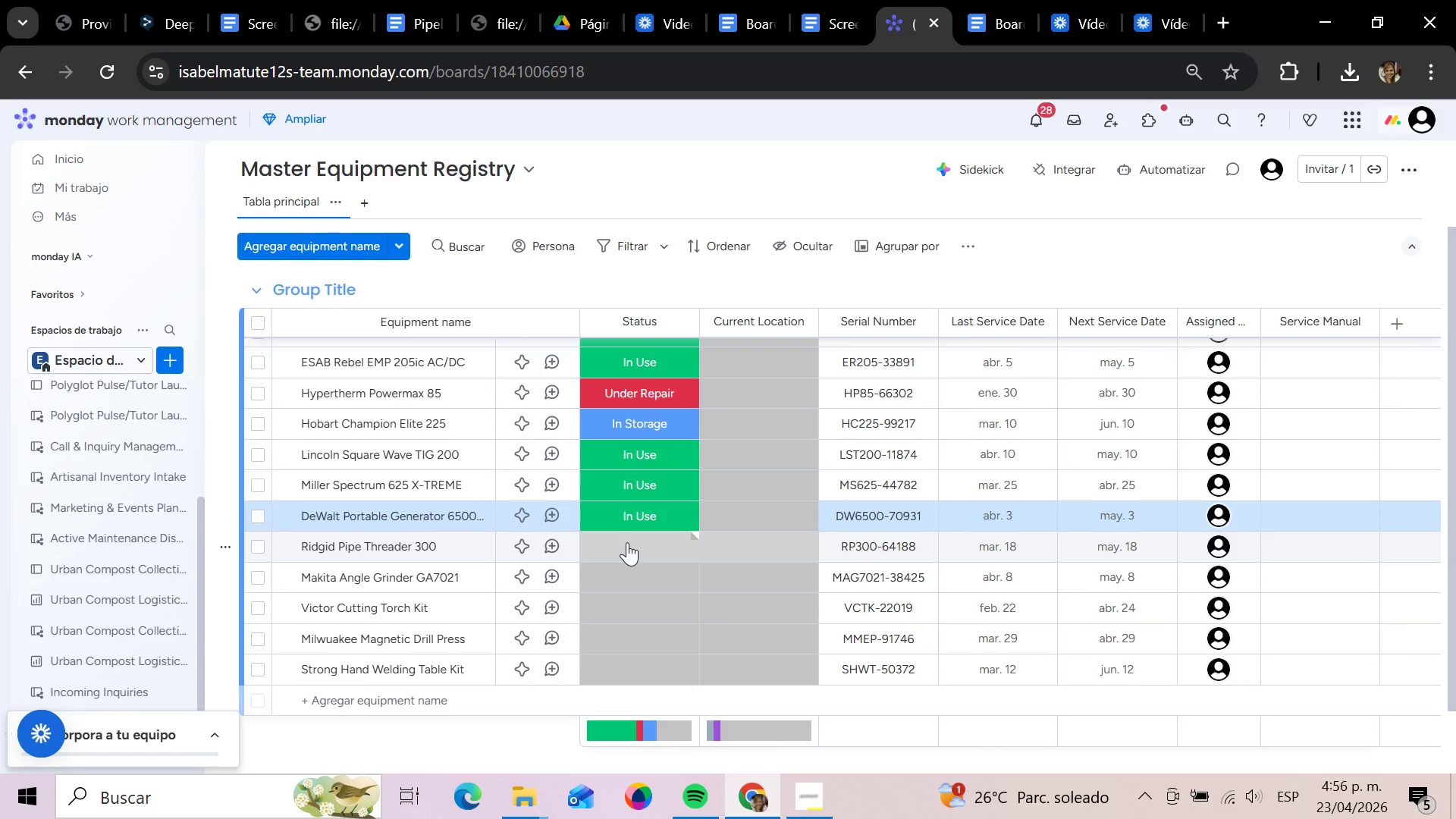 
left_click([627, 542])
 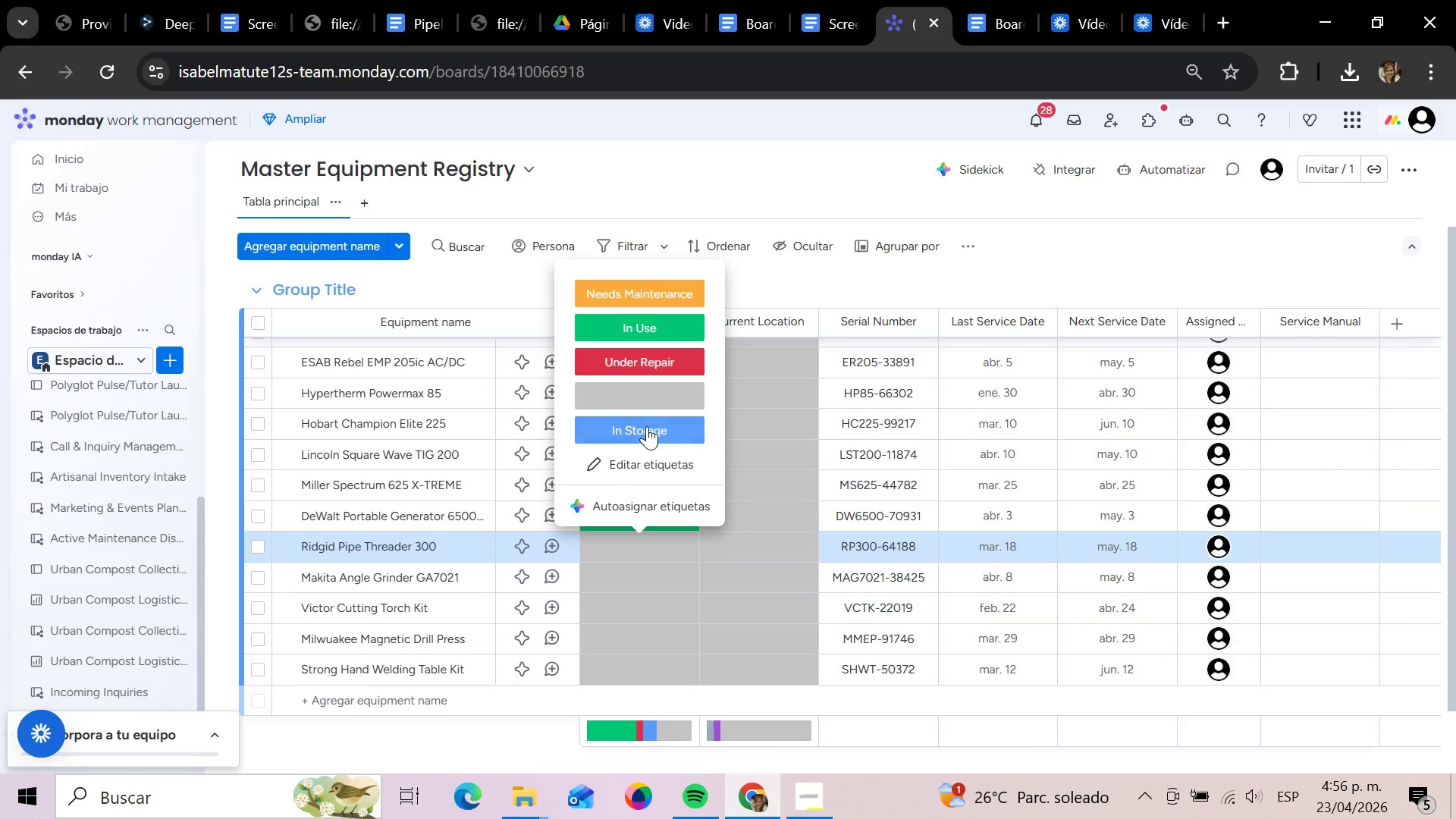 
left_click([645, 428])
 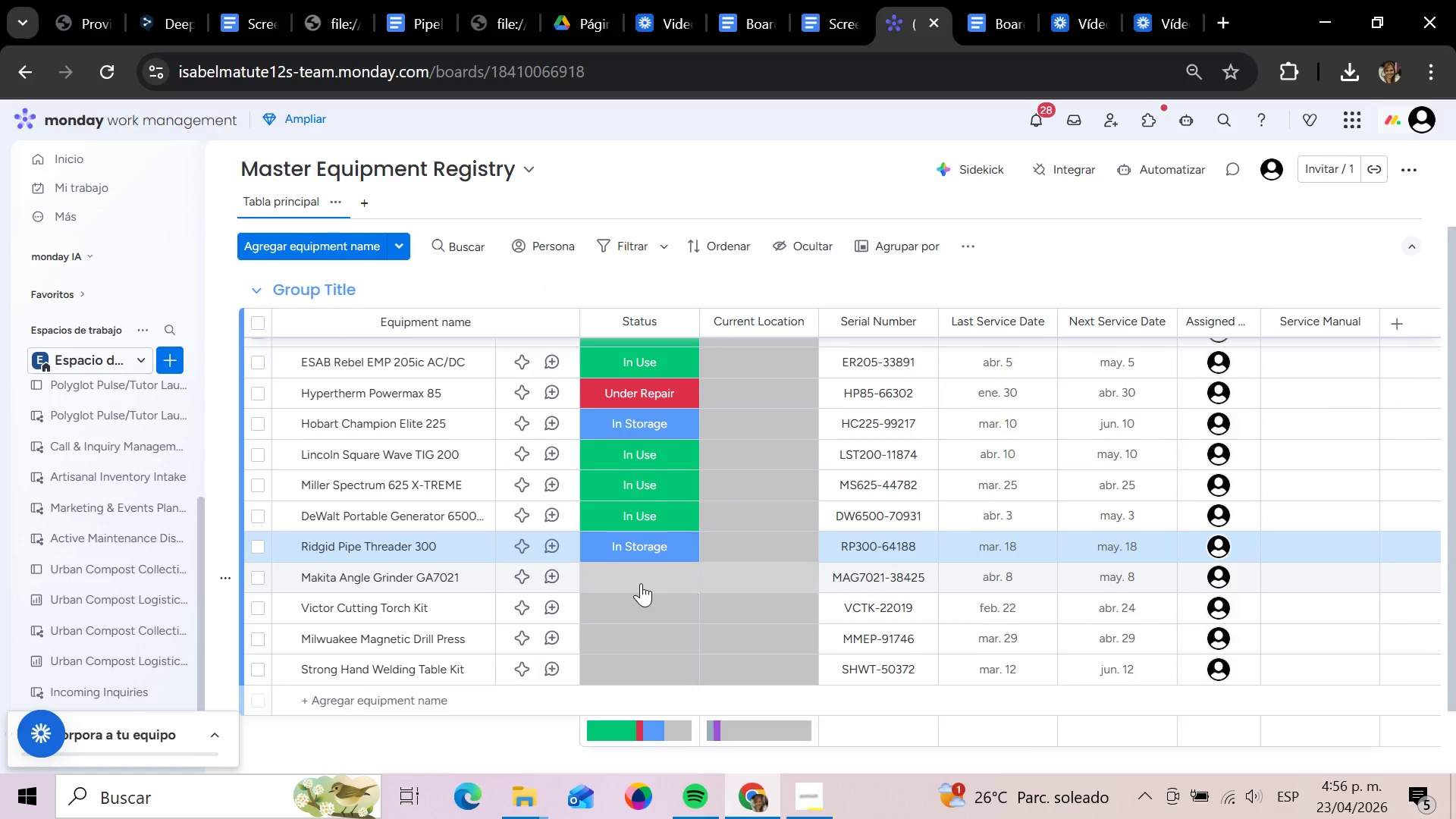 
left_click([641, 579])
 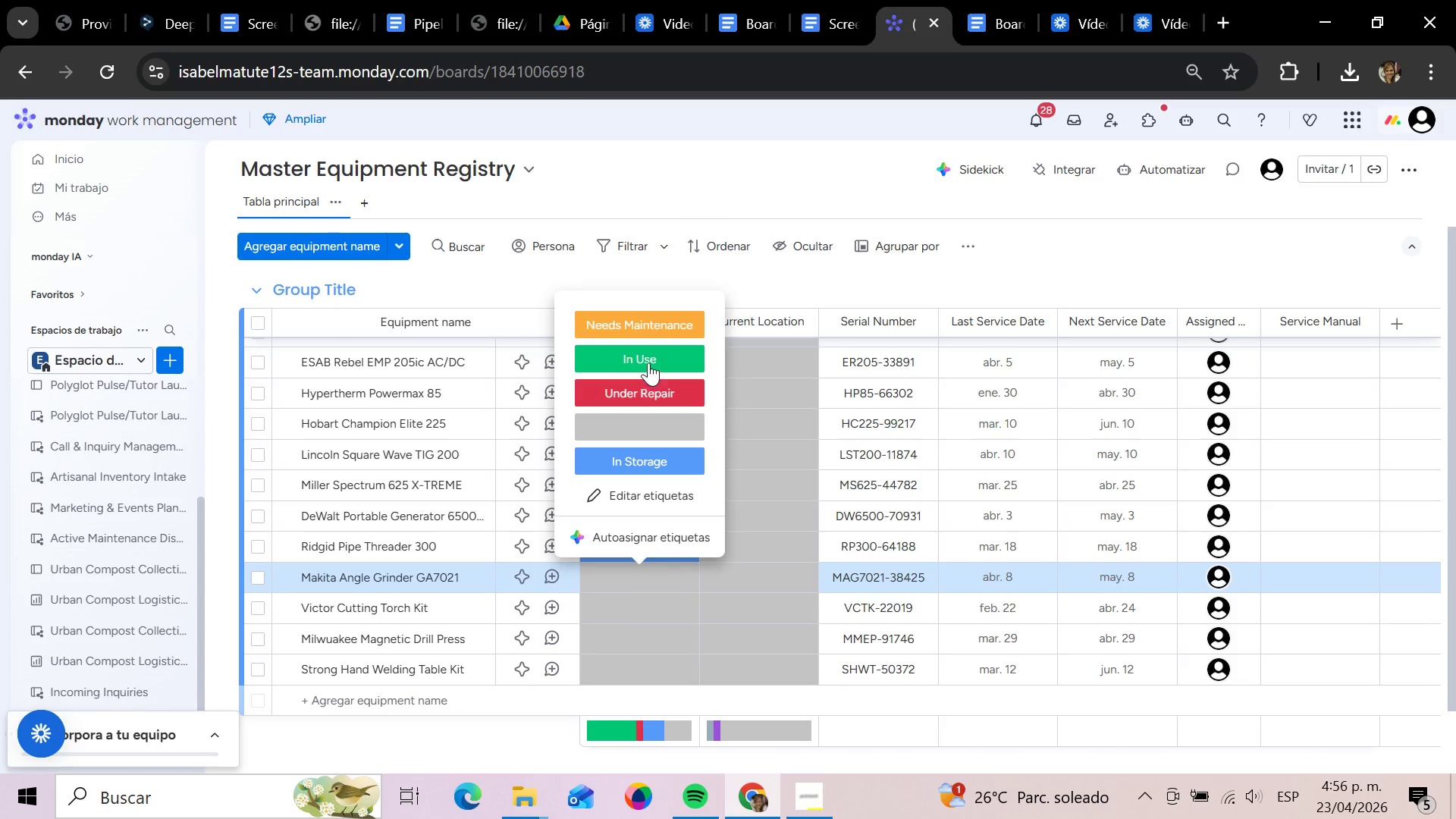 
left_click([648, 359])
 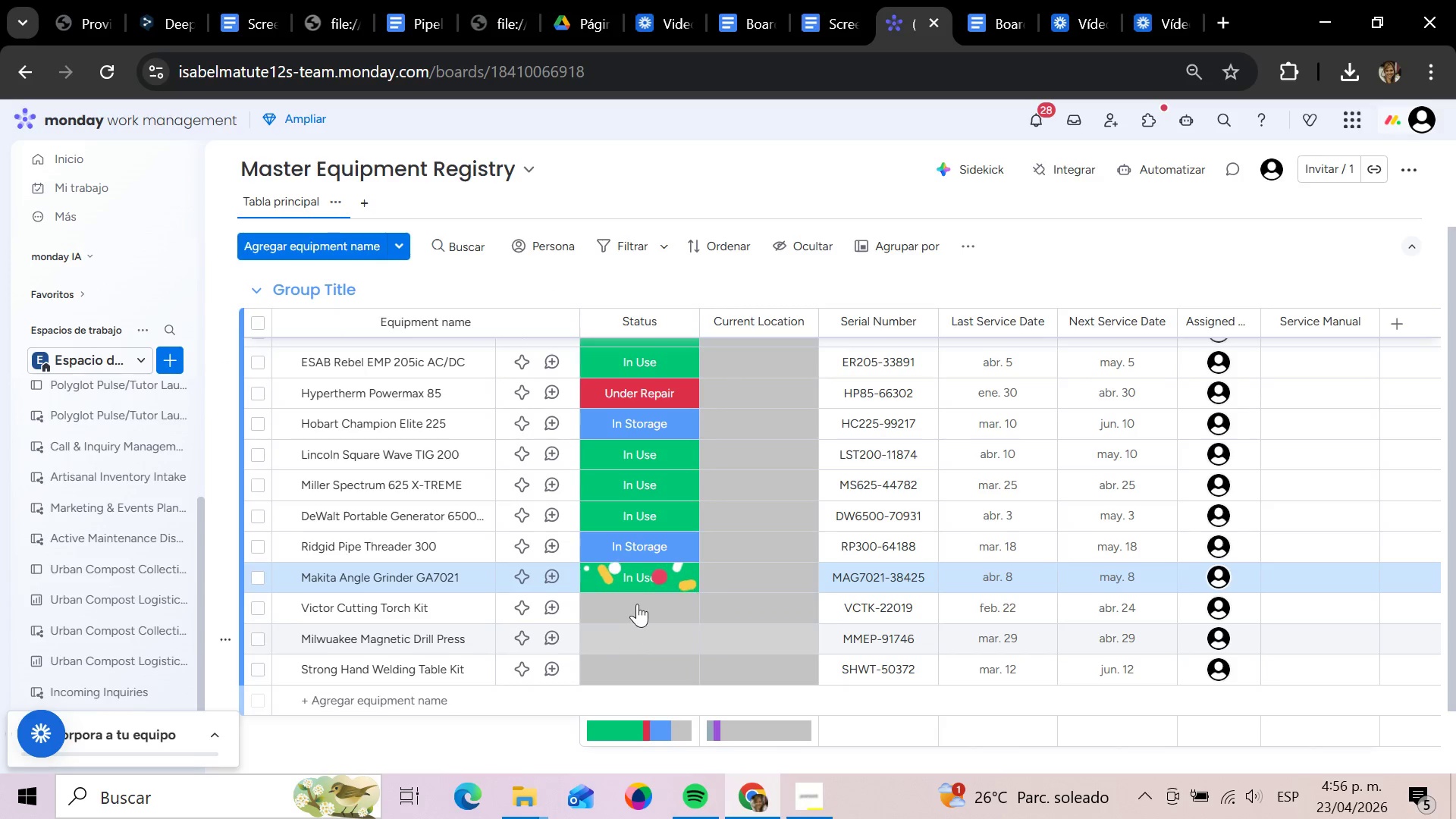 
left_click([638, 602])
 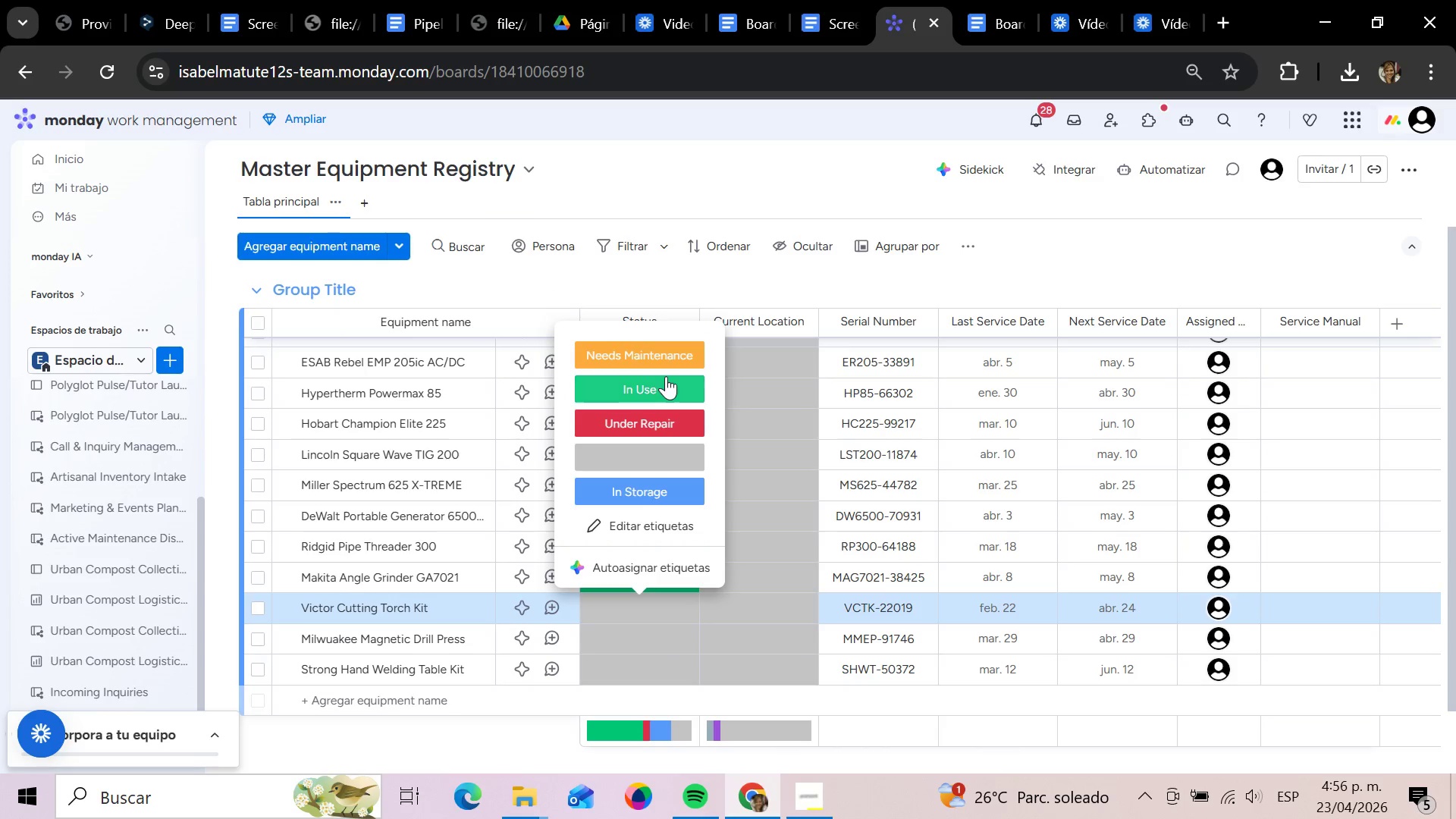 
left_click([662, 363])
 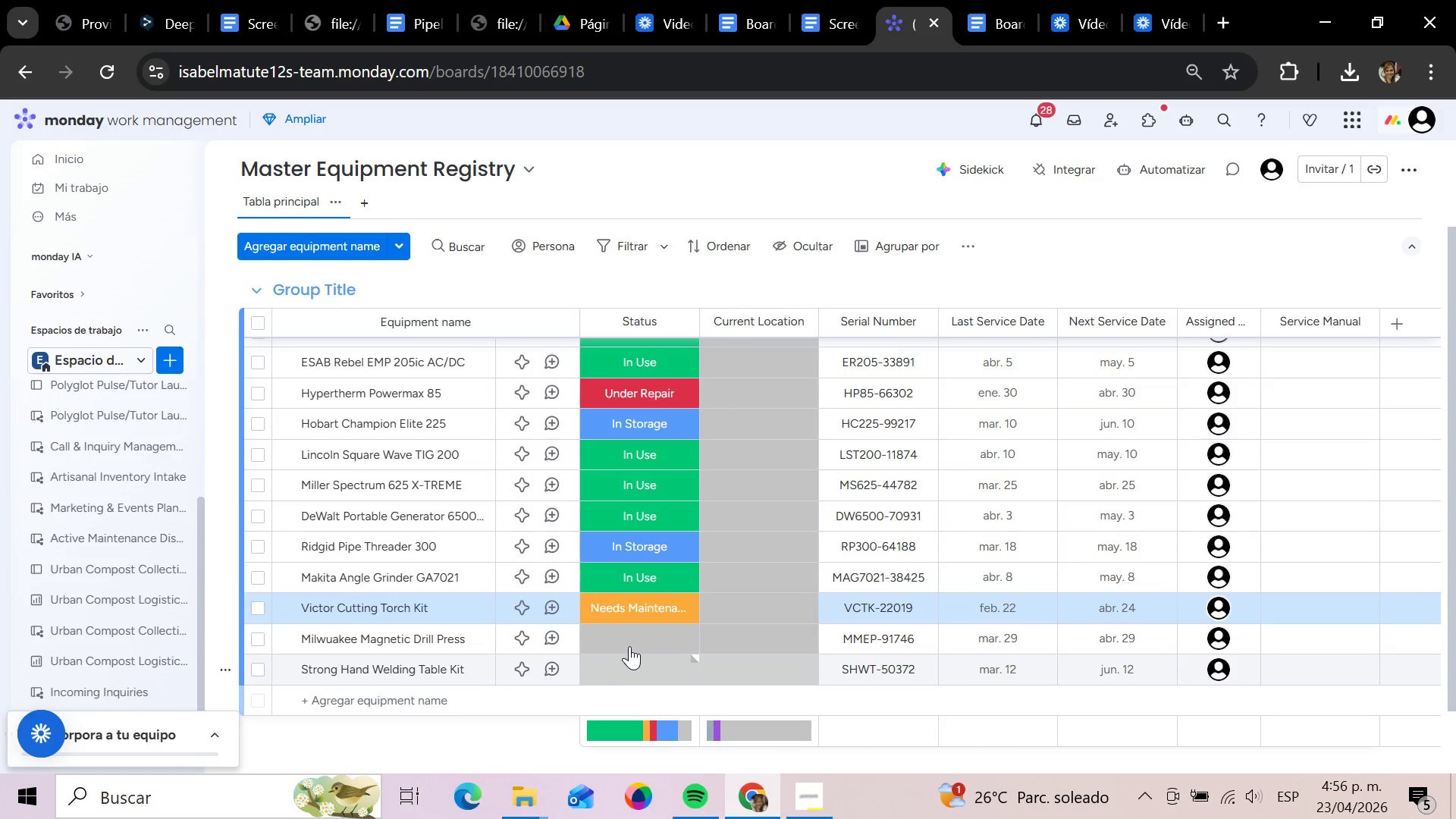 
left_click([631, 646])
 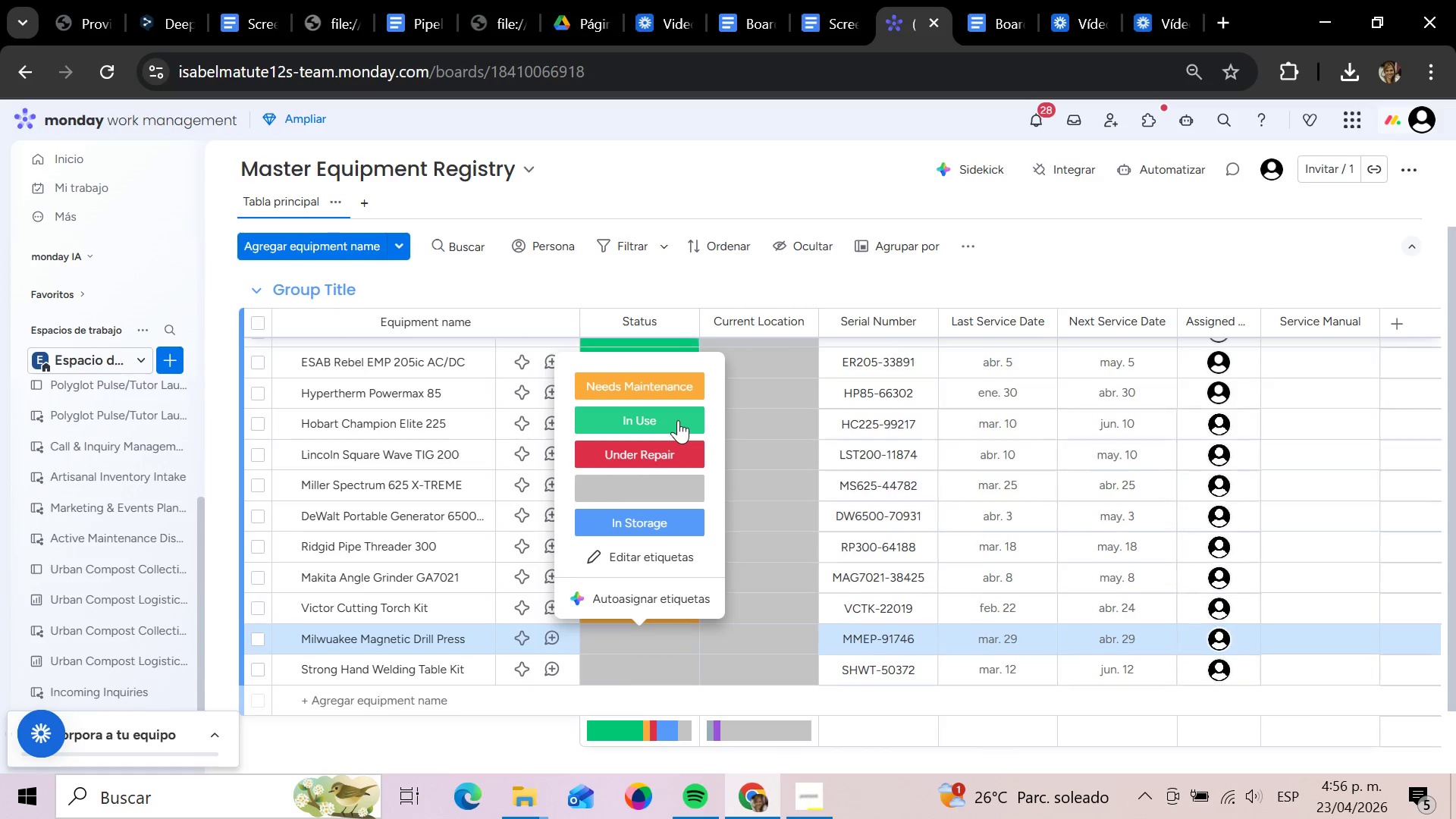 
left_click([678, 420])
 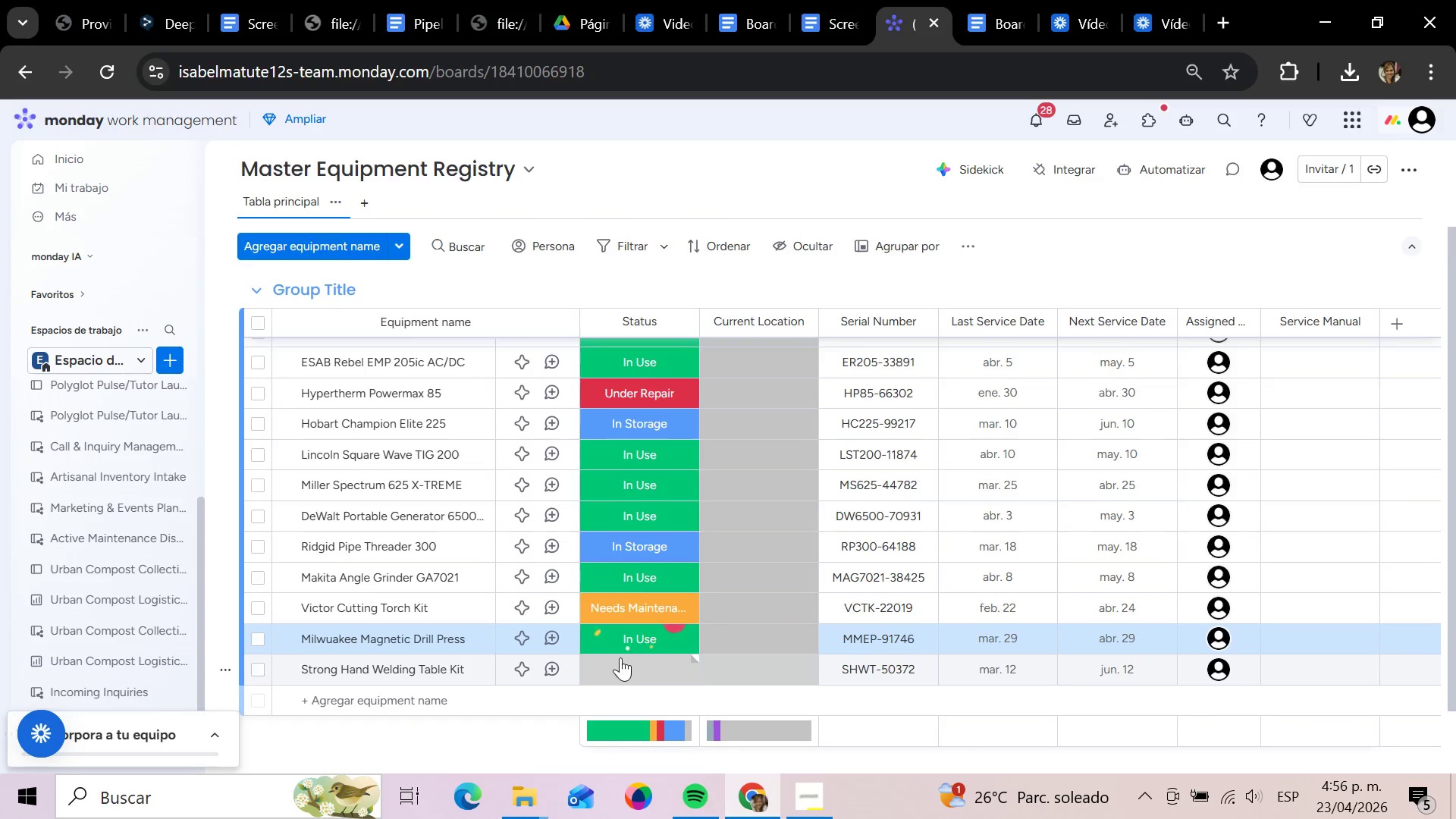 
left_click([625, 664])
 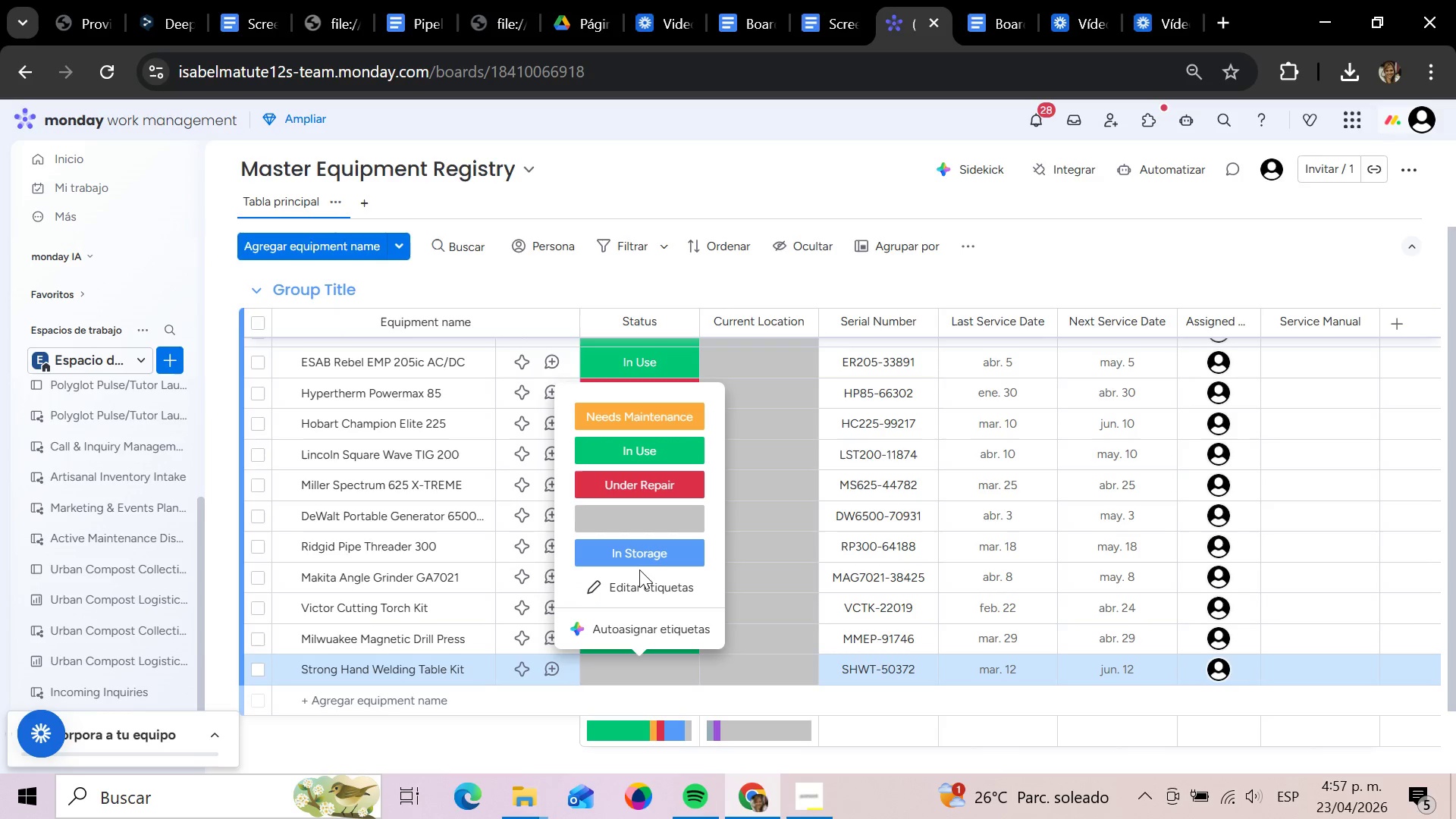 
left_click([642, 557])
 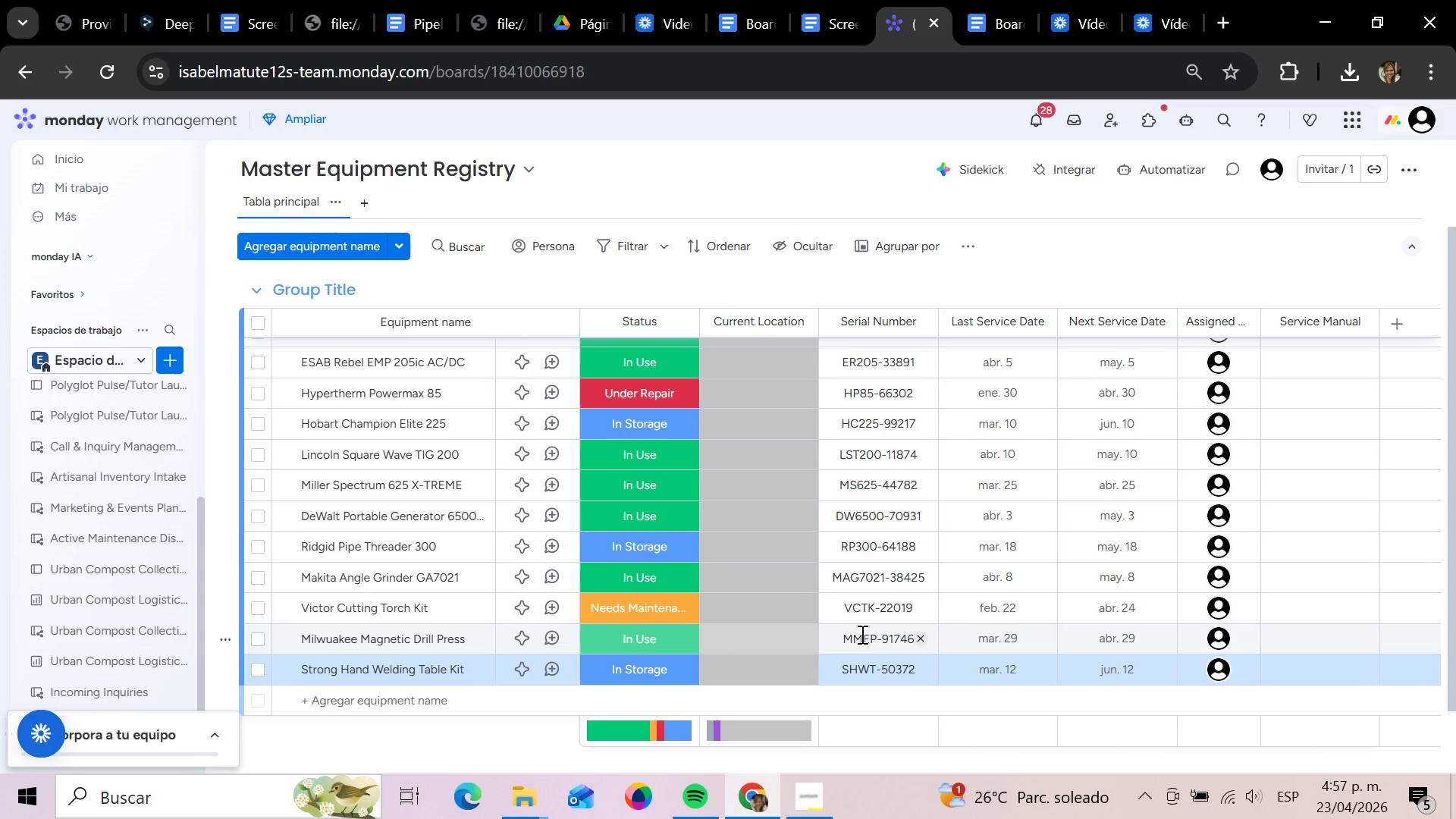 
scroll: coordinate [857, 634], scroll_direction: up, amount: 2.0
 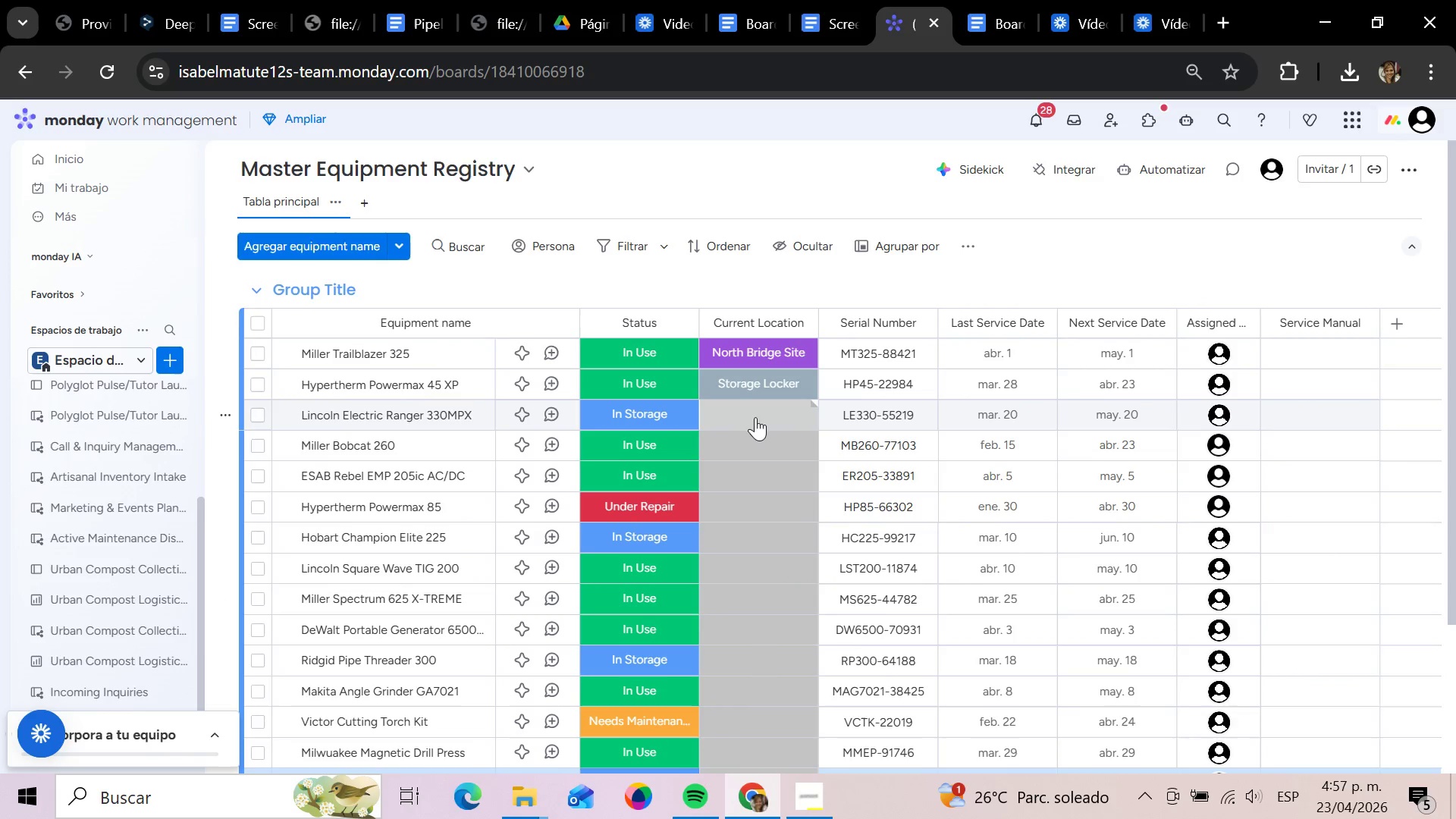 
left_click([755, 417])
 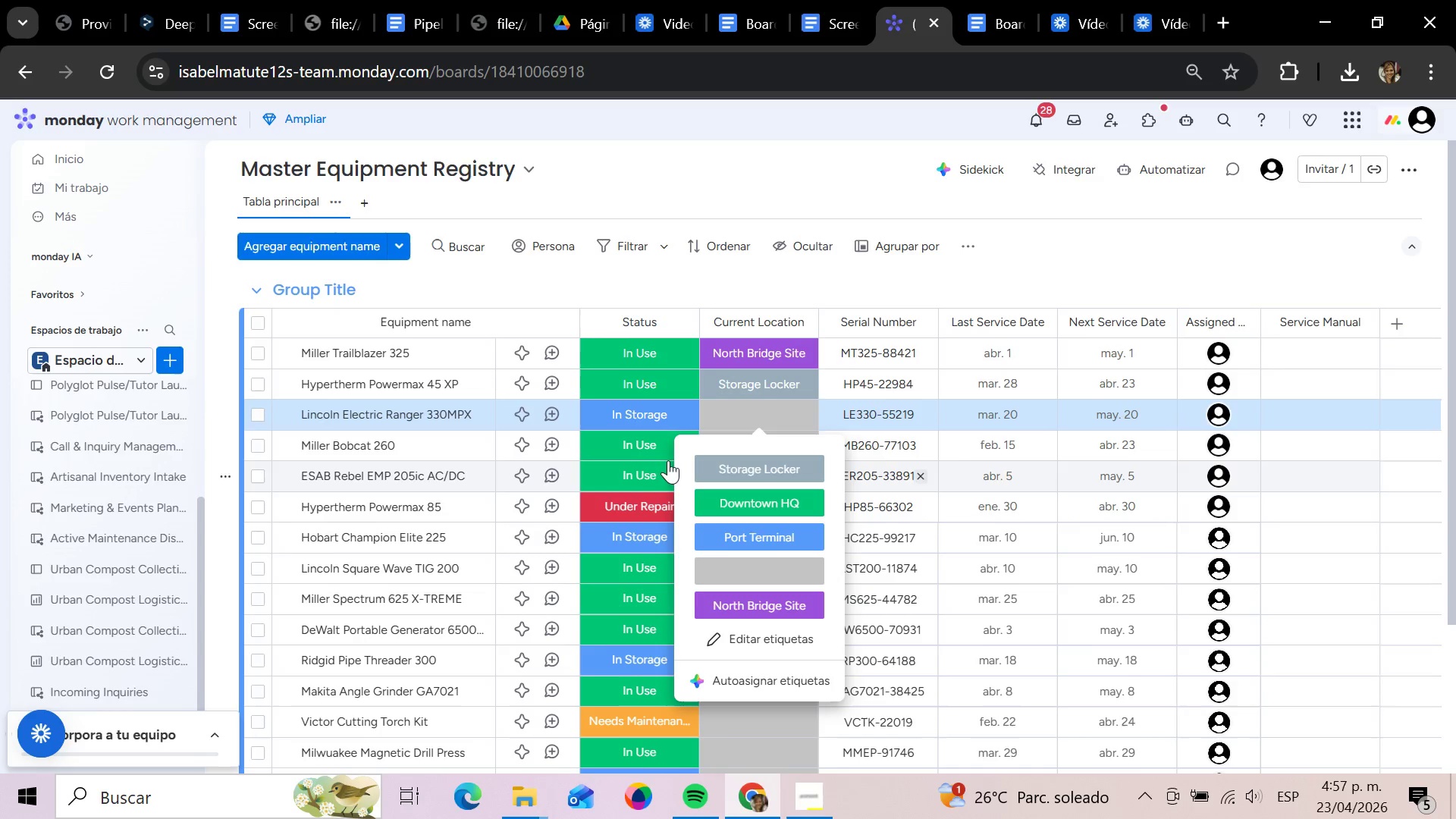 
wait(5.22)
 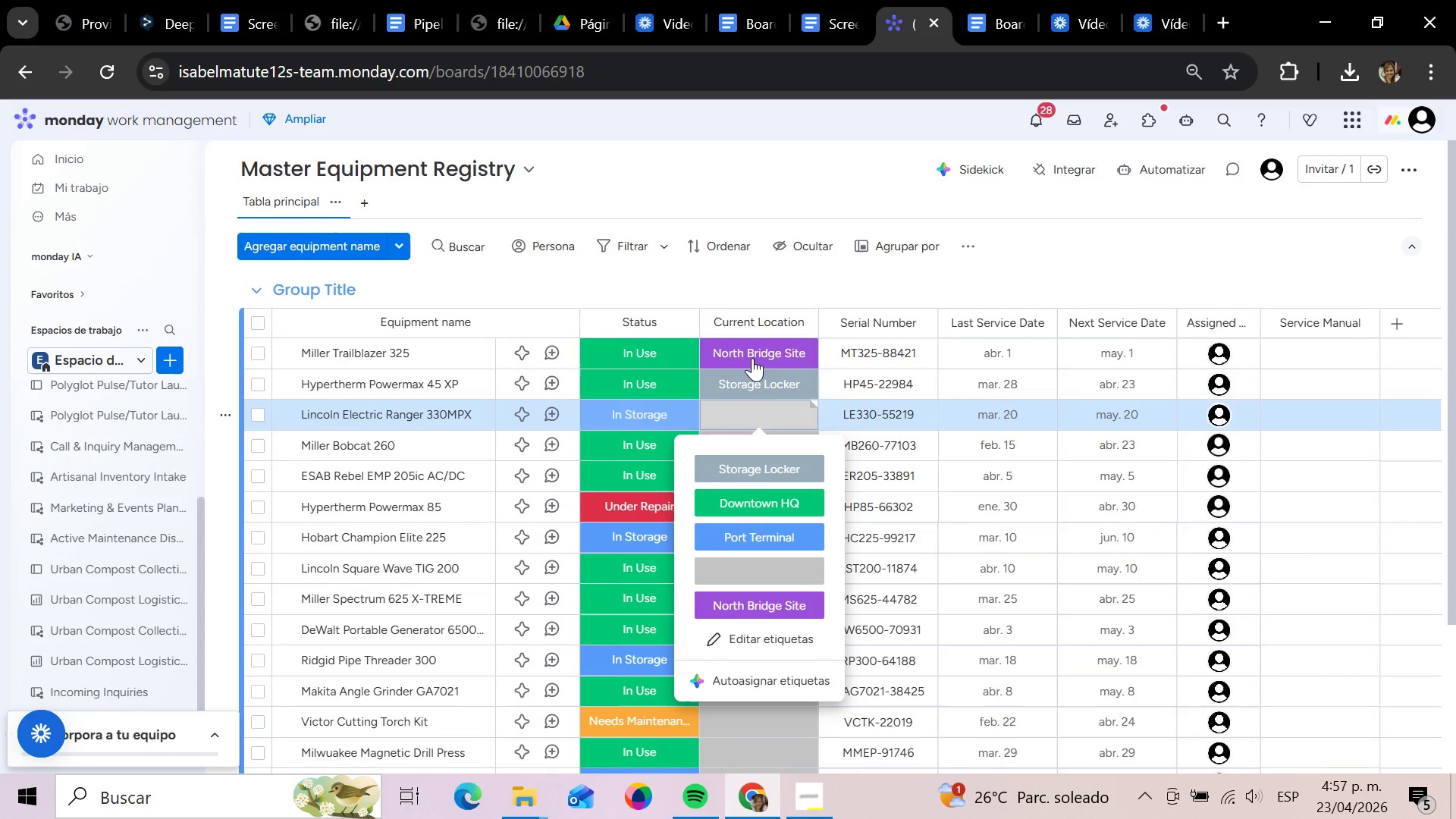 
left_click([770, 374])
 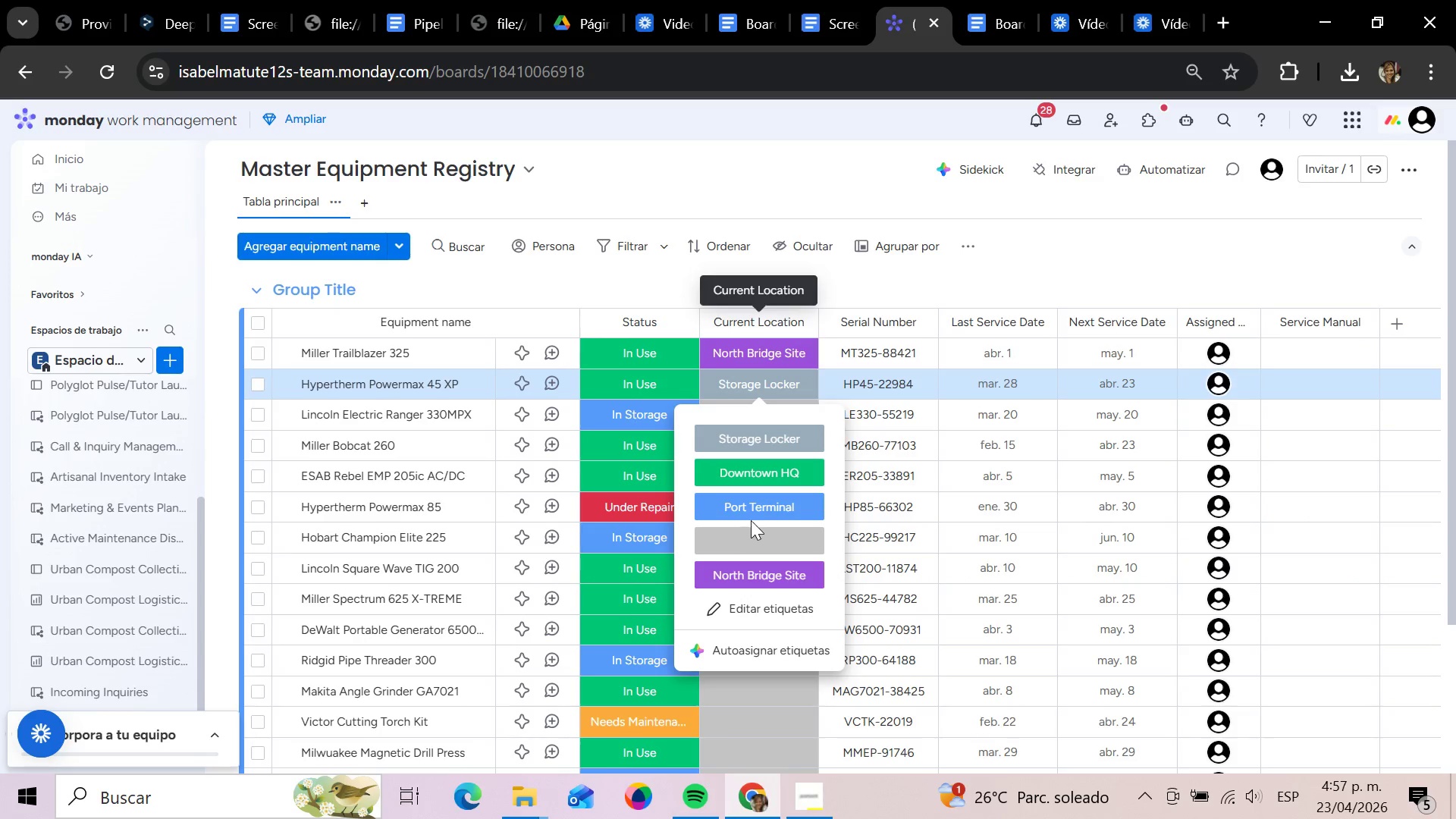 
left_click([751, 513])
 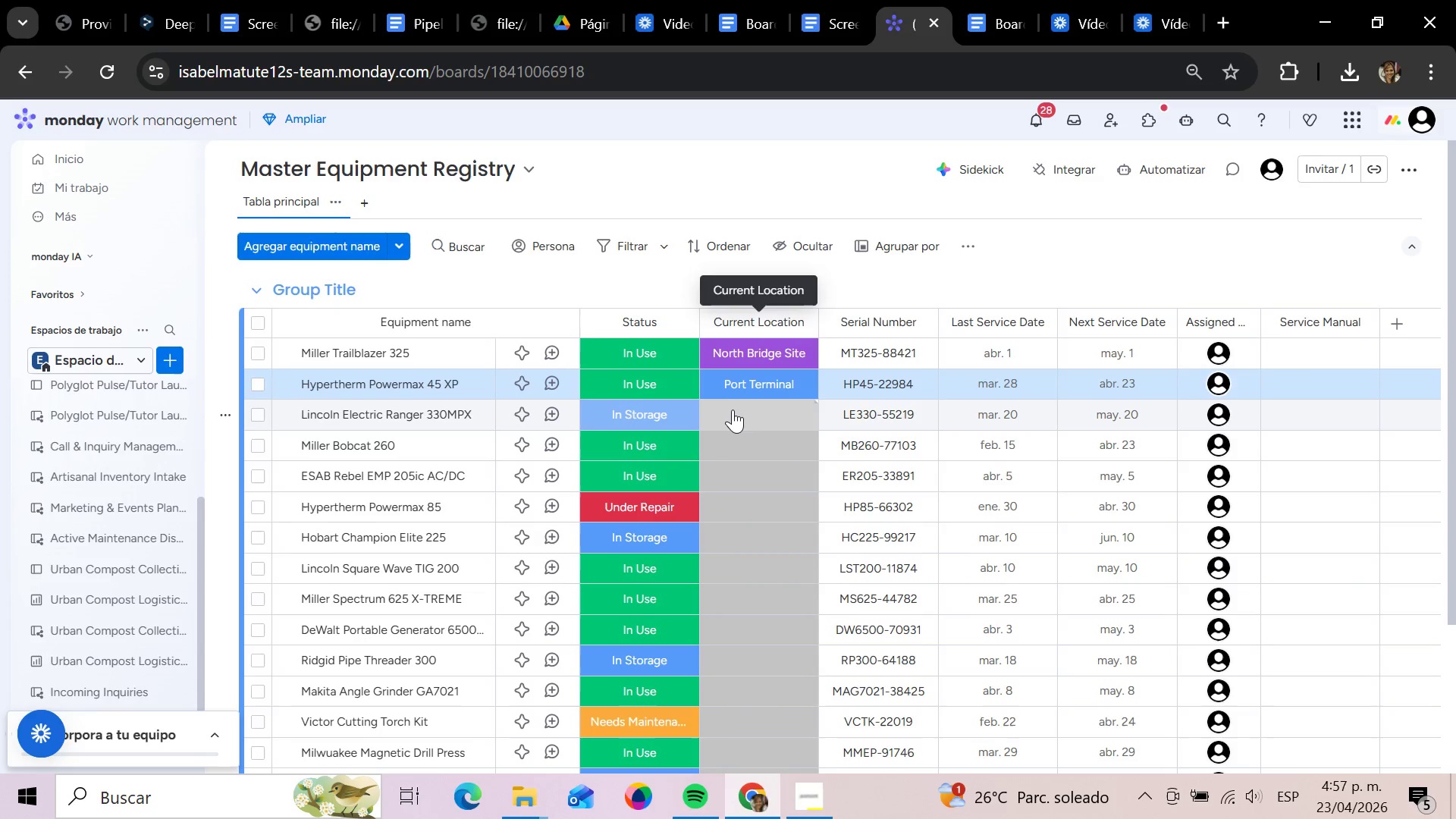 
left_click([733, 410])
 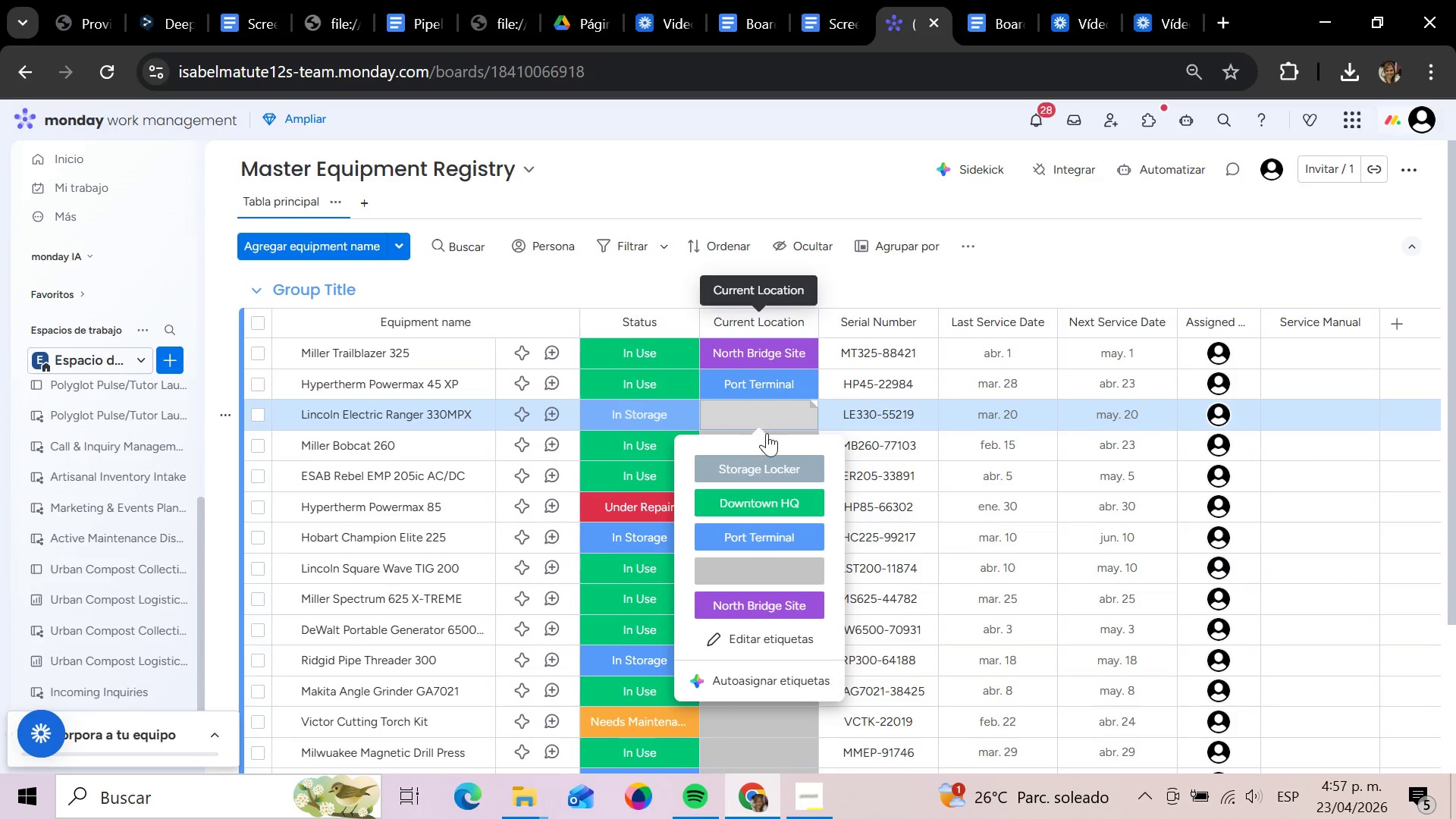 
left_click([783, 478])
 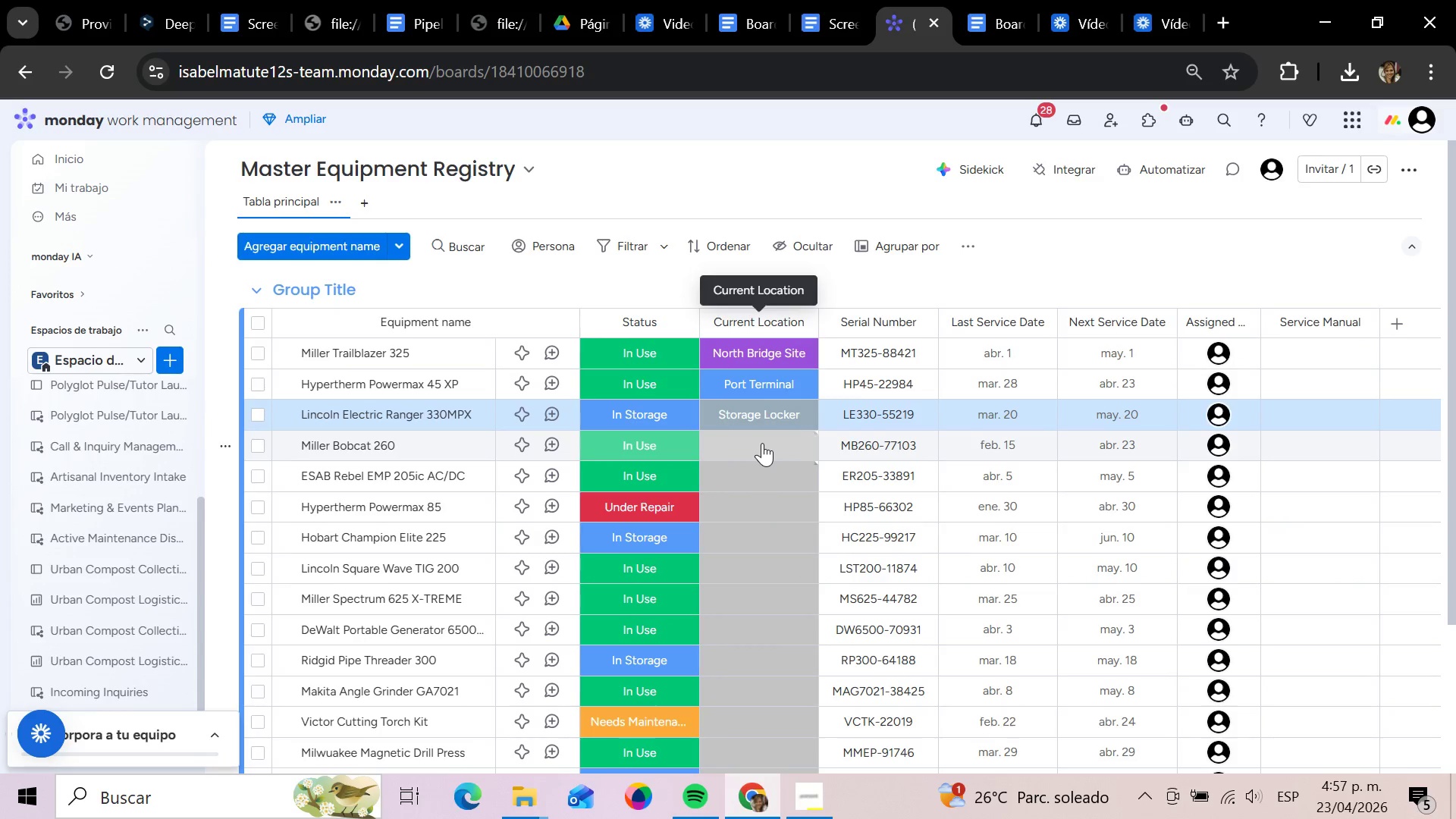 
left_click([762, 443])
 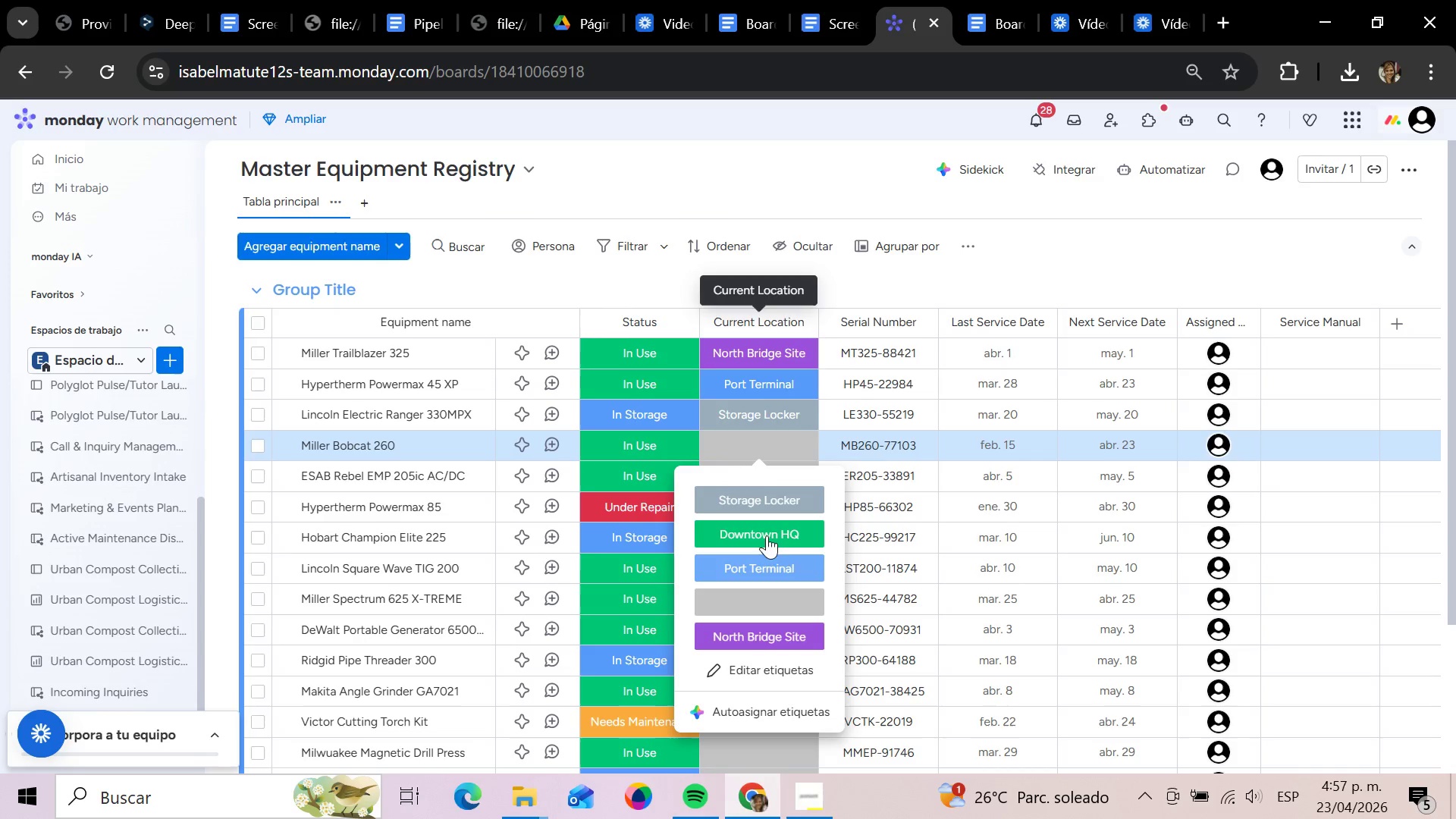 
left_click([765, 532])
 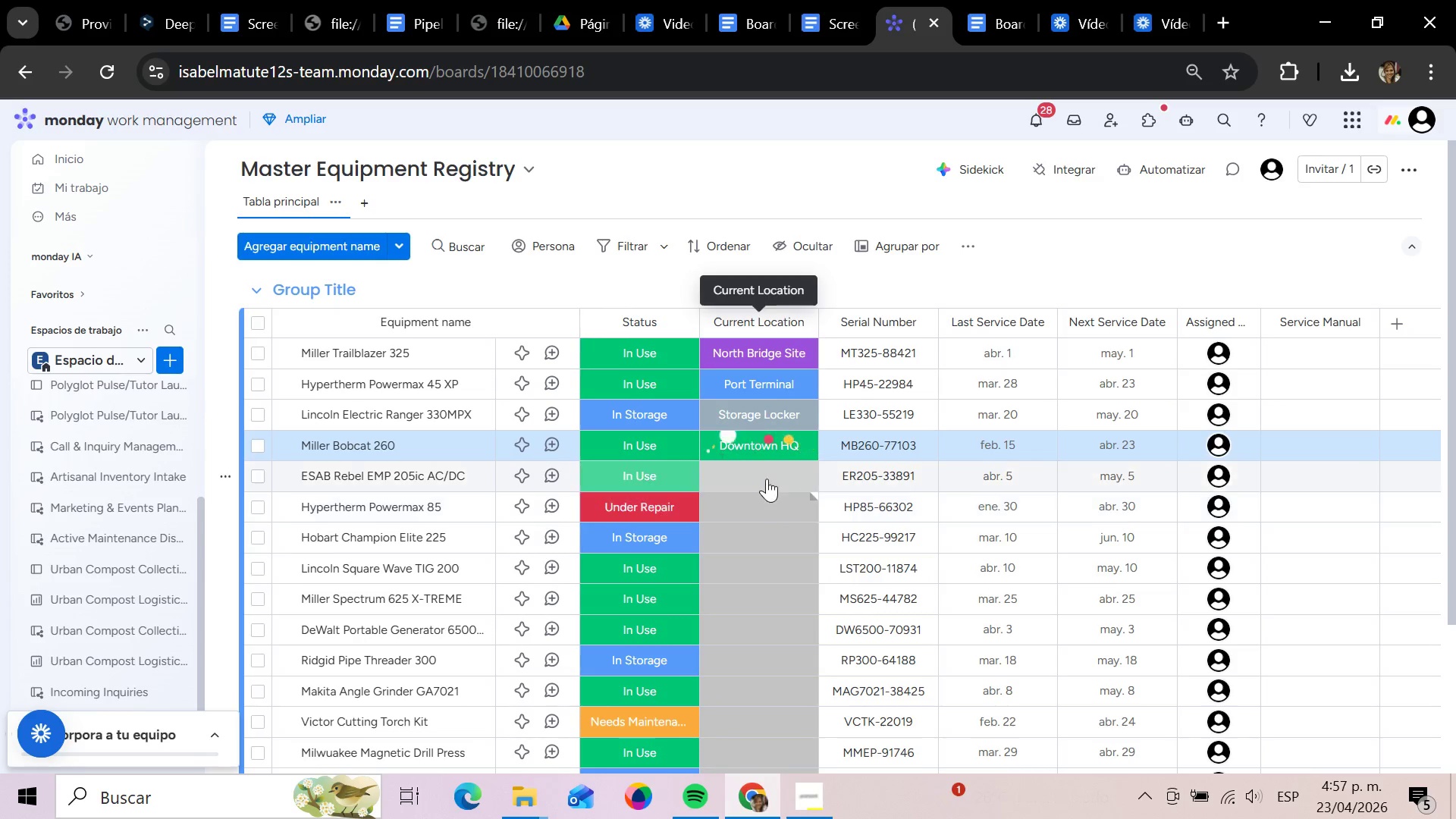 
left_click([765, 474])
 